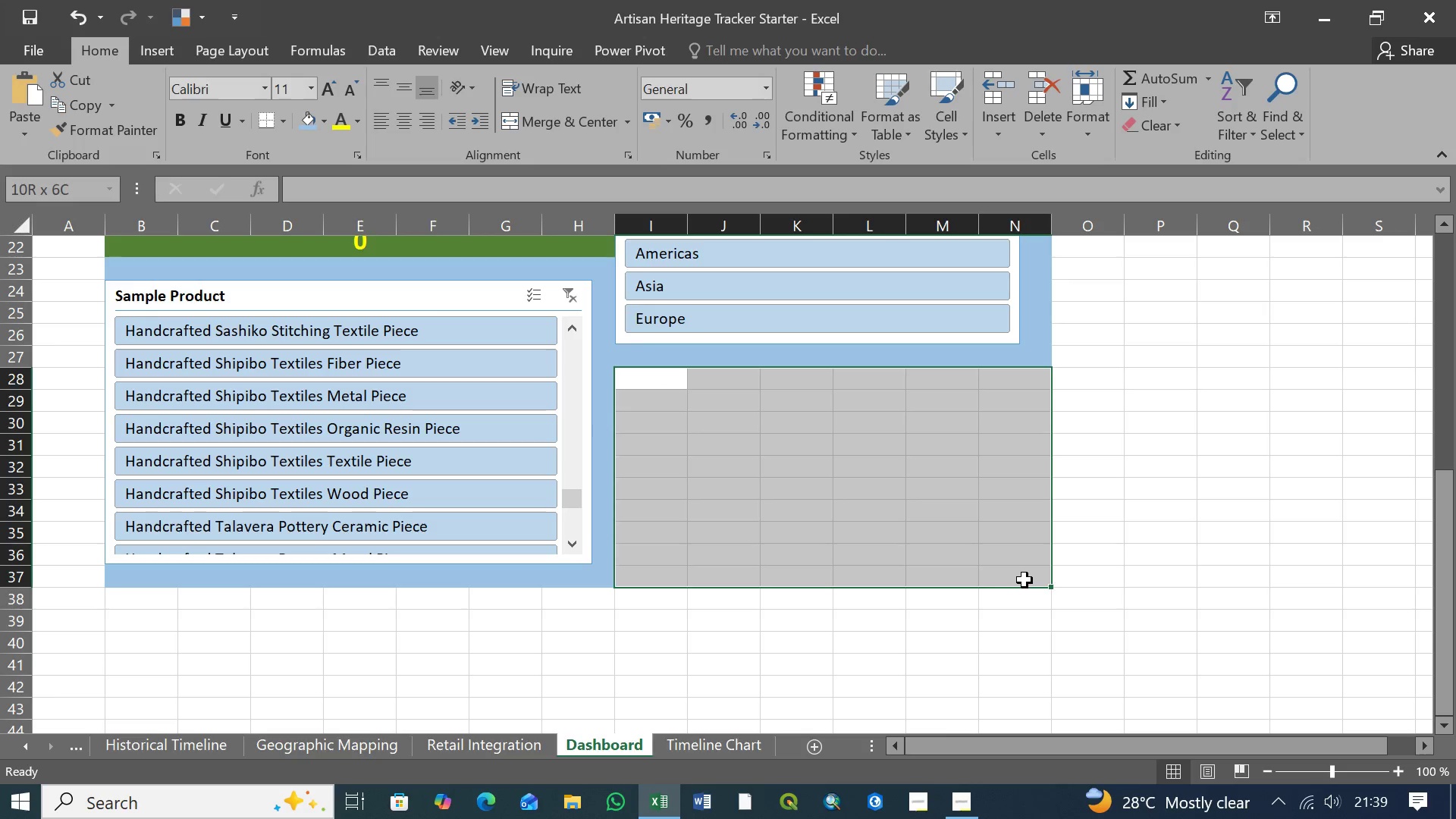 
hold_key(key=ShiftLeft, duration=0.59)
 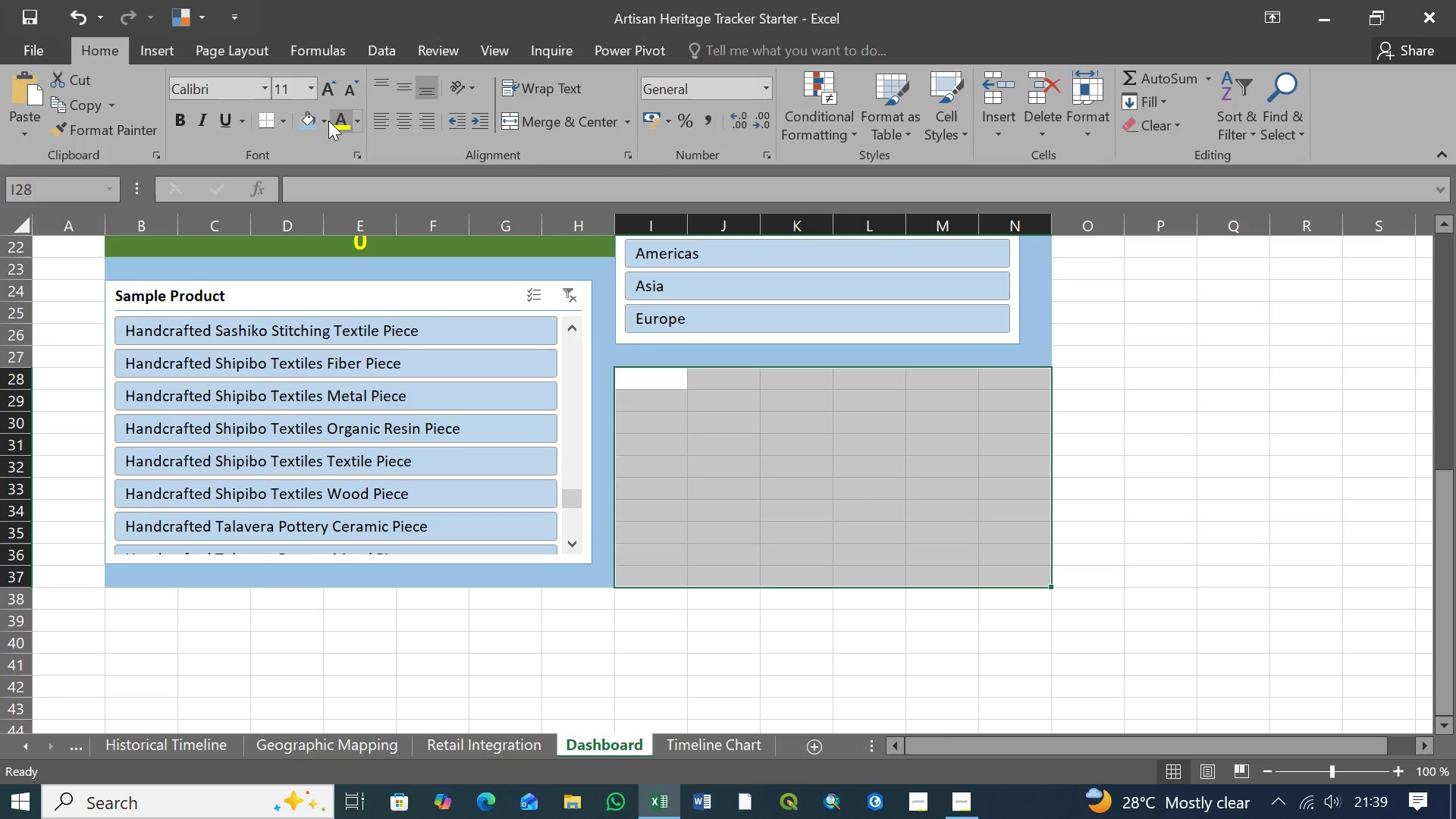 
left_click([325, 119])
 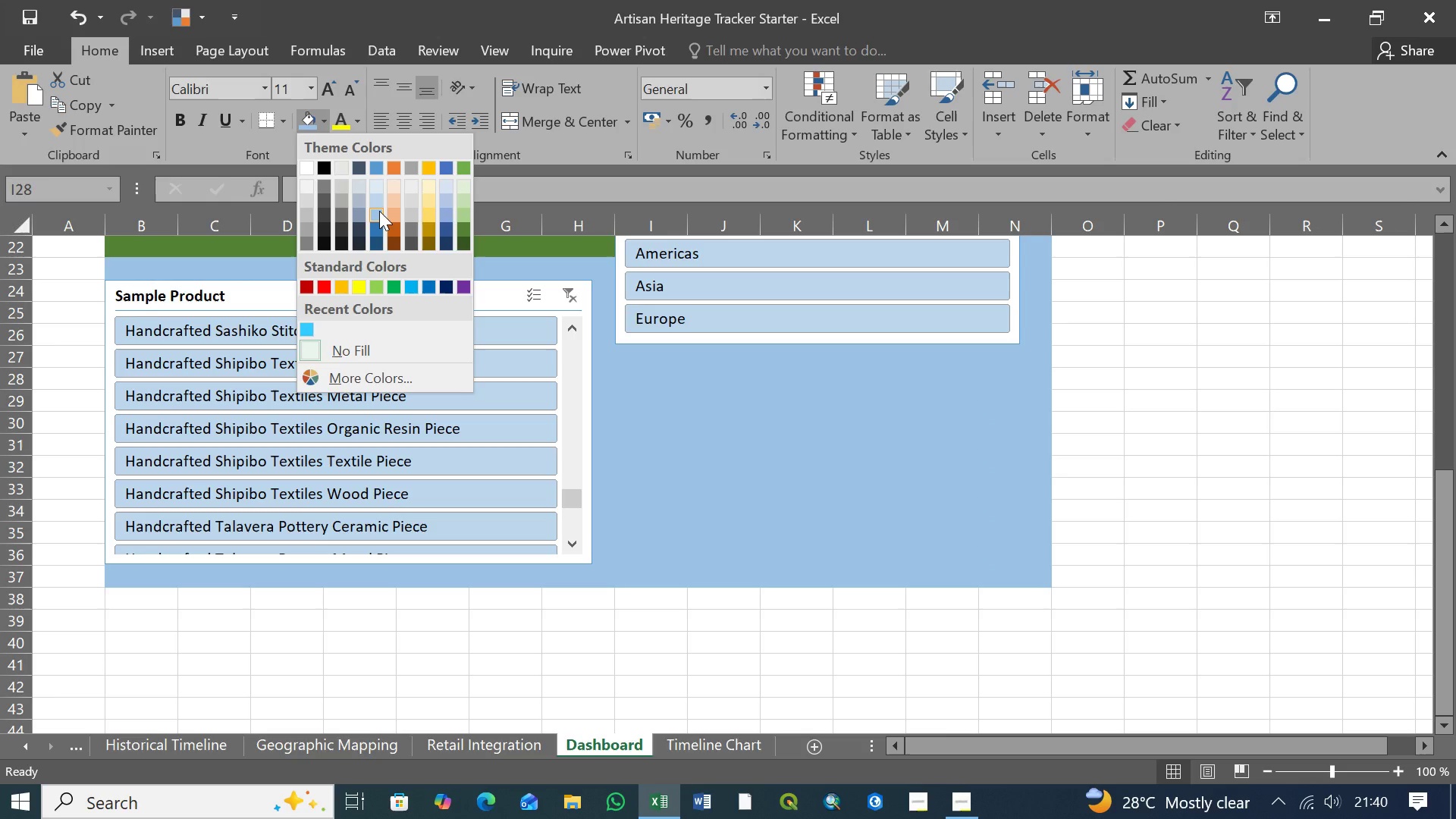 
left_click([379, 211])
 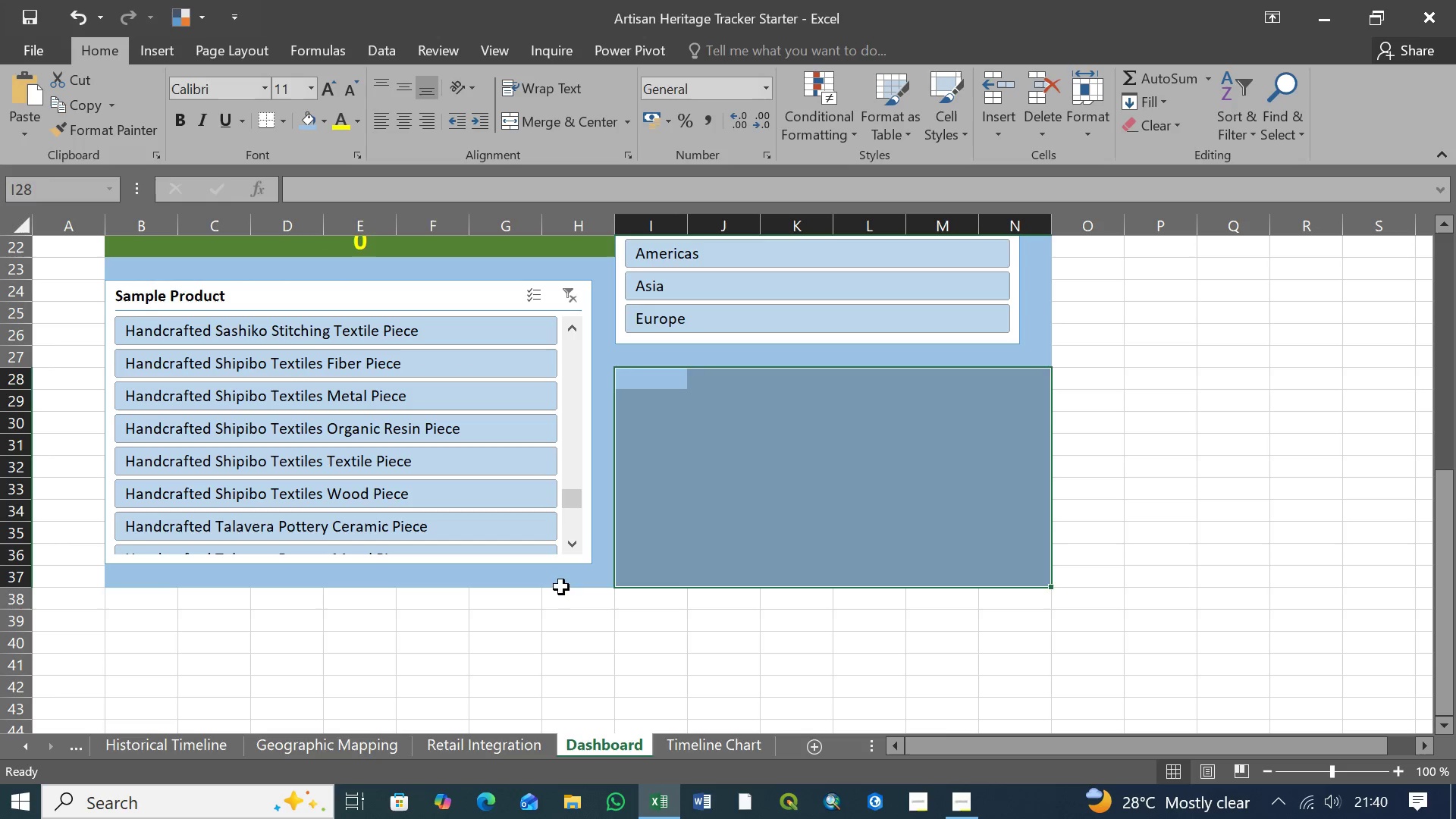 
left_click([570, 613])
 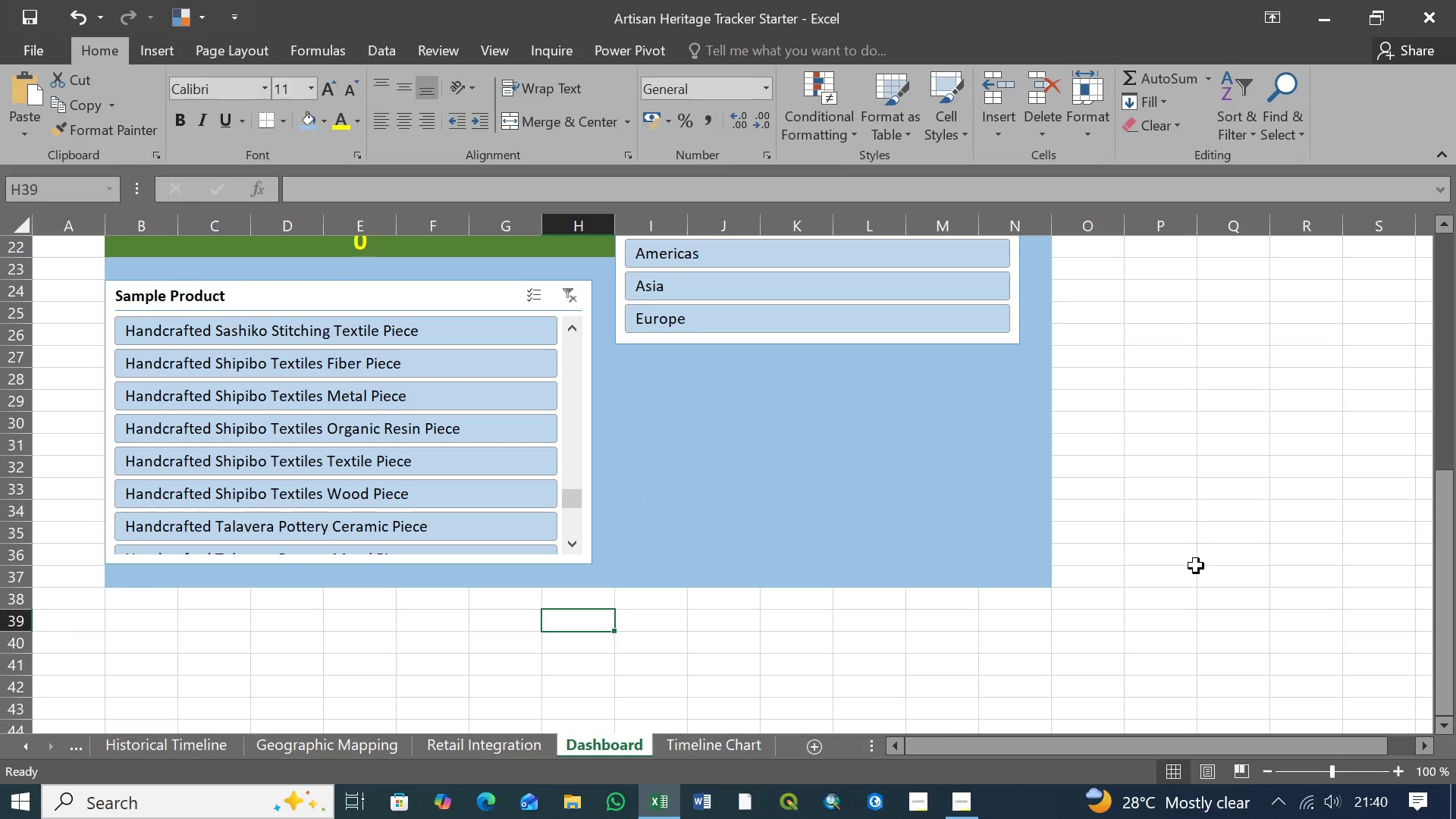 
key(Control+S)
 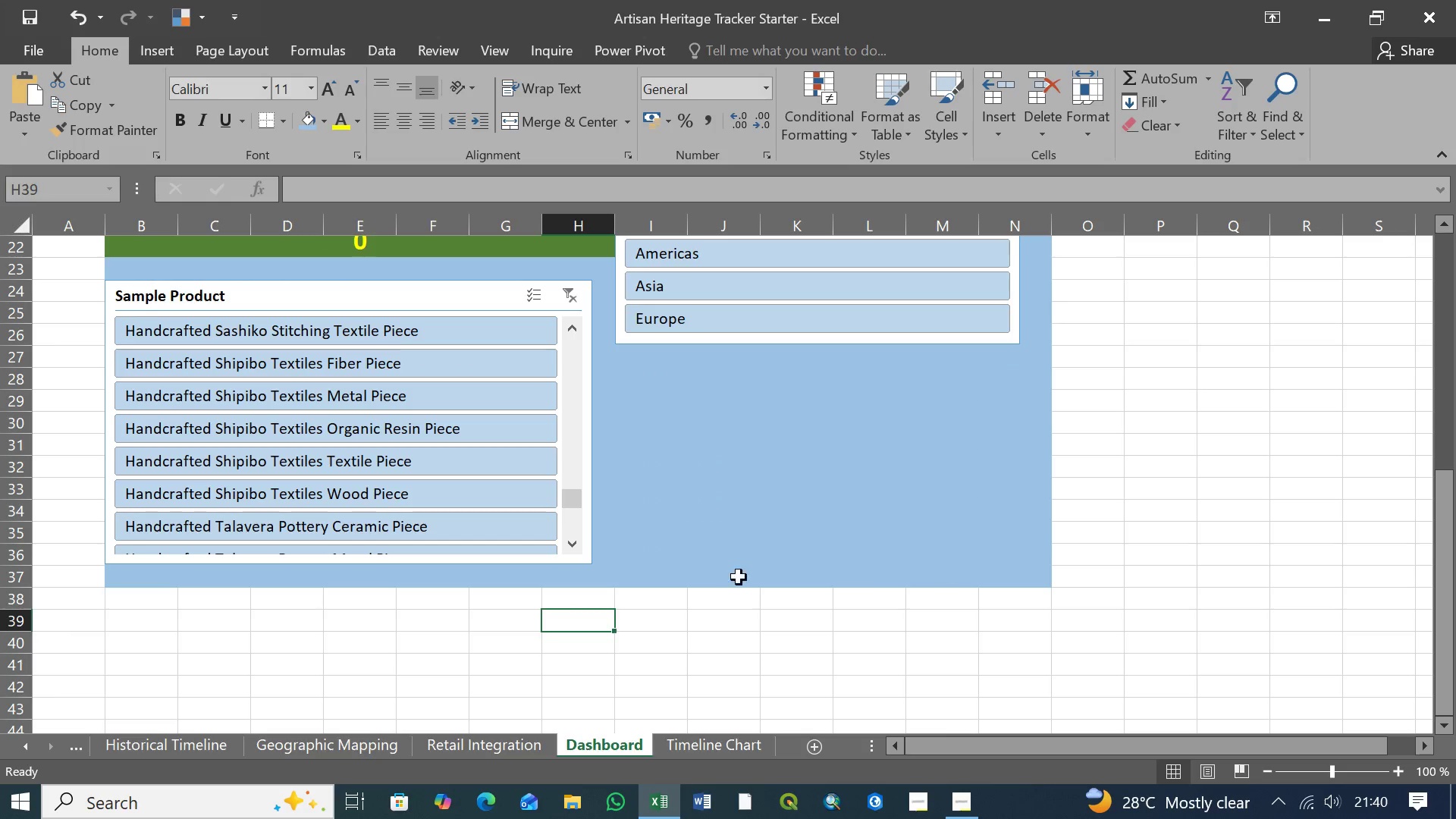 
scroll: coordinate [709, 551], scroll_direction: up, amount: 16.0
 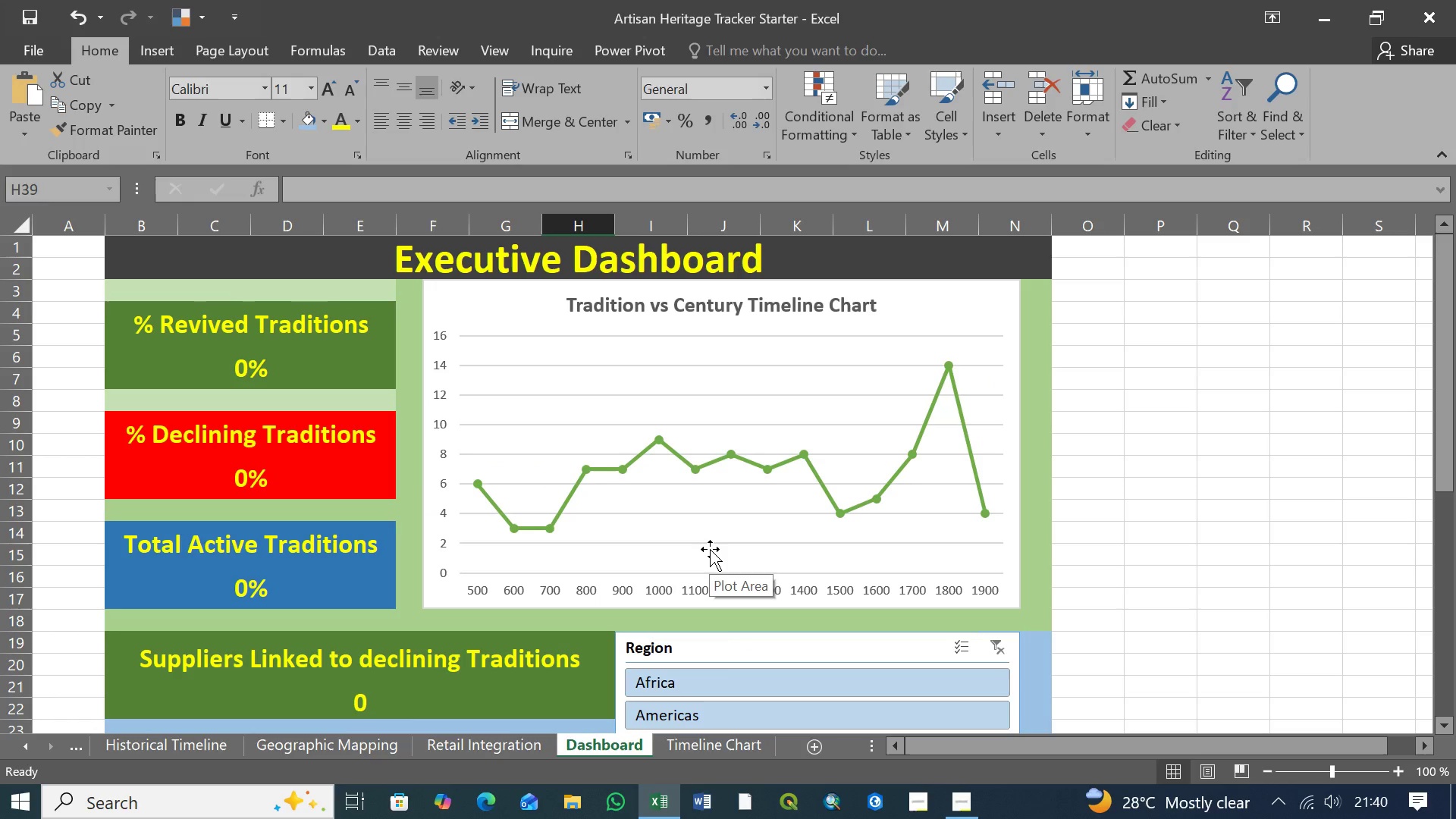 
scroll: coordinate [747, 516], scroll_direction: down, amount: 3.0
 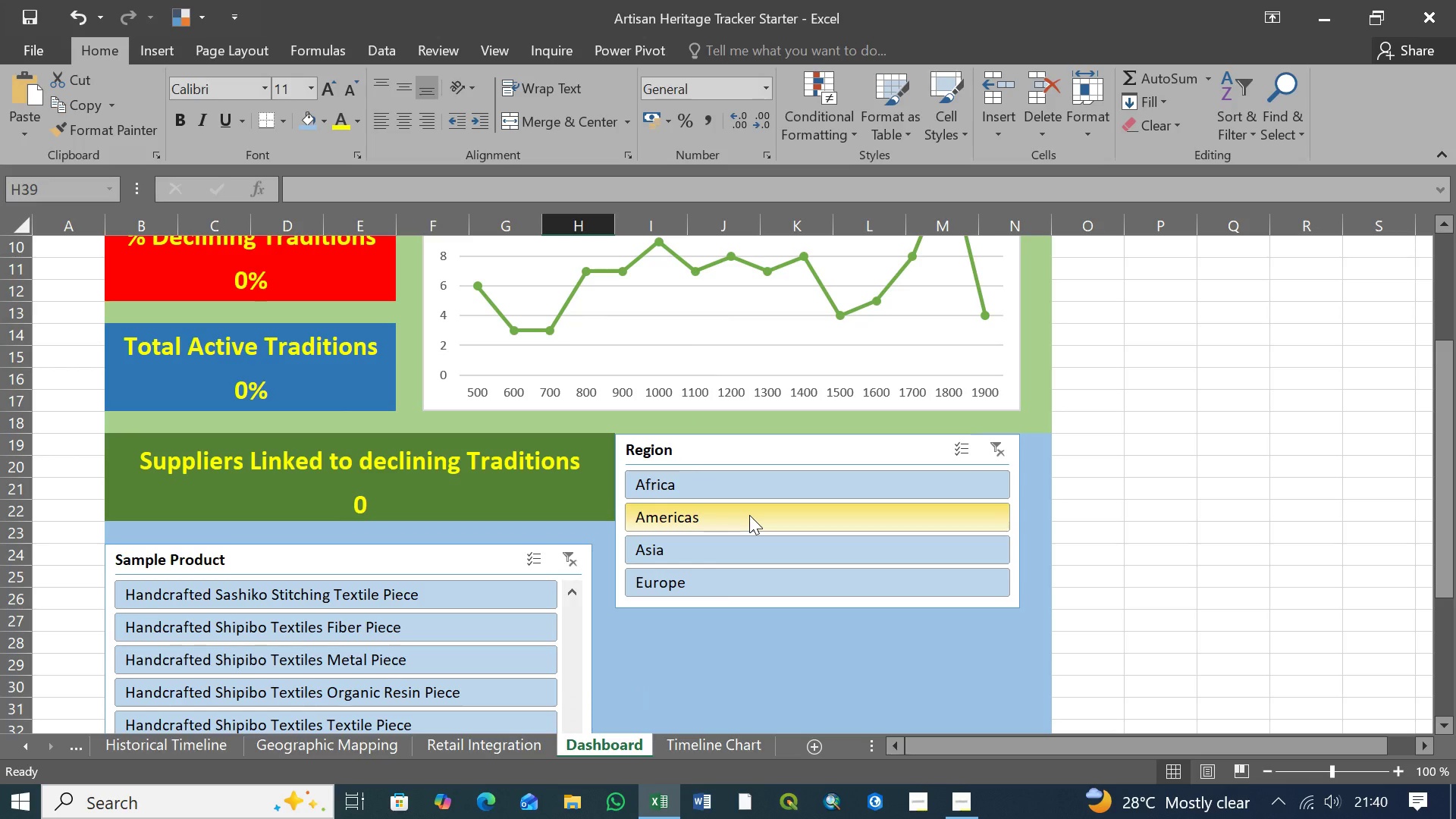 
scroll: coordinate [749, 515], scroll_direction: up, amount: 1.0
 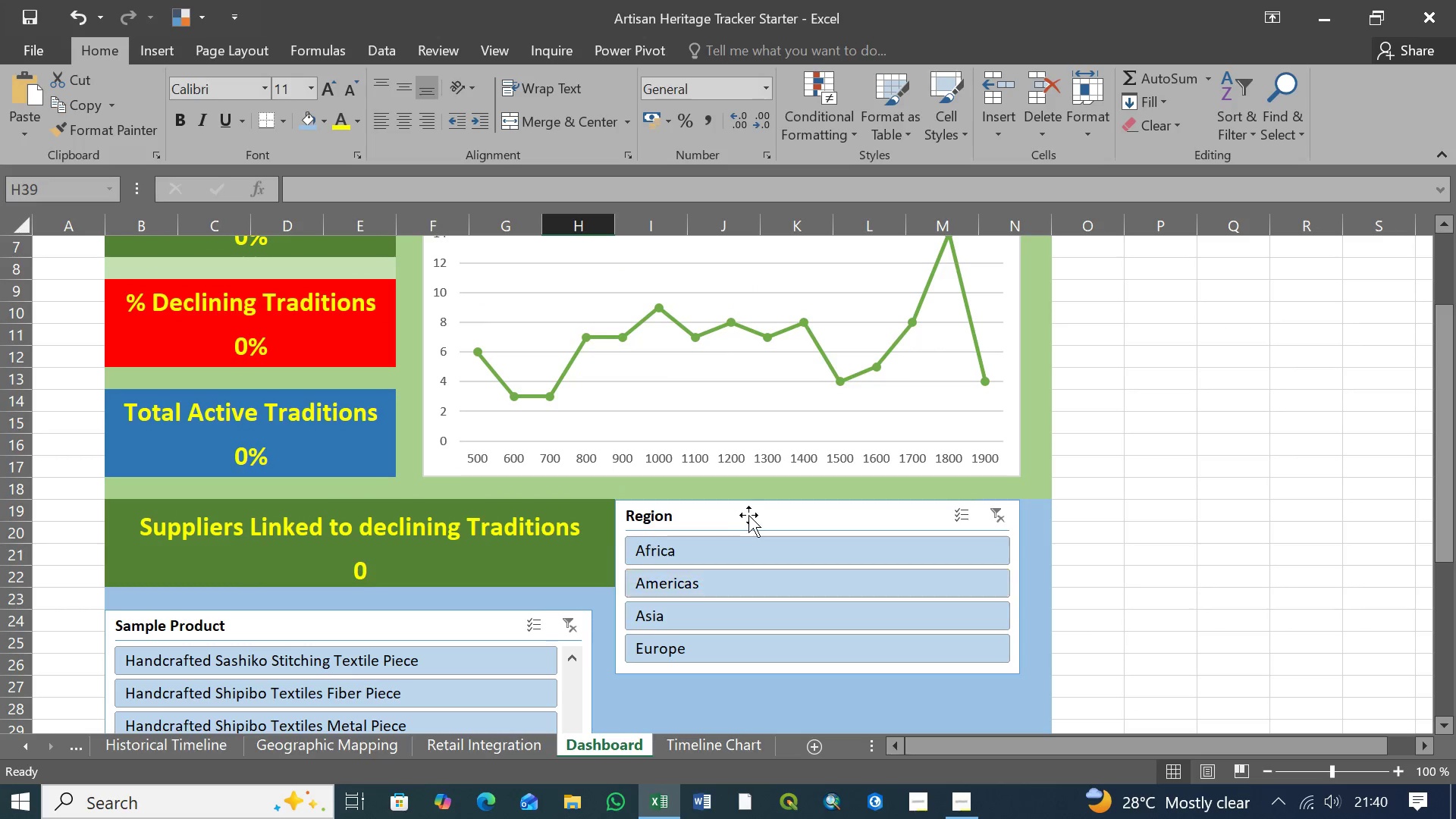 
scroll: coordinate [747, 516], scroll_direction: down, amount: 5.0
 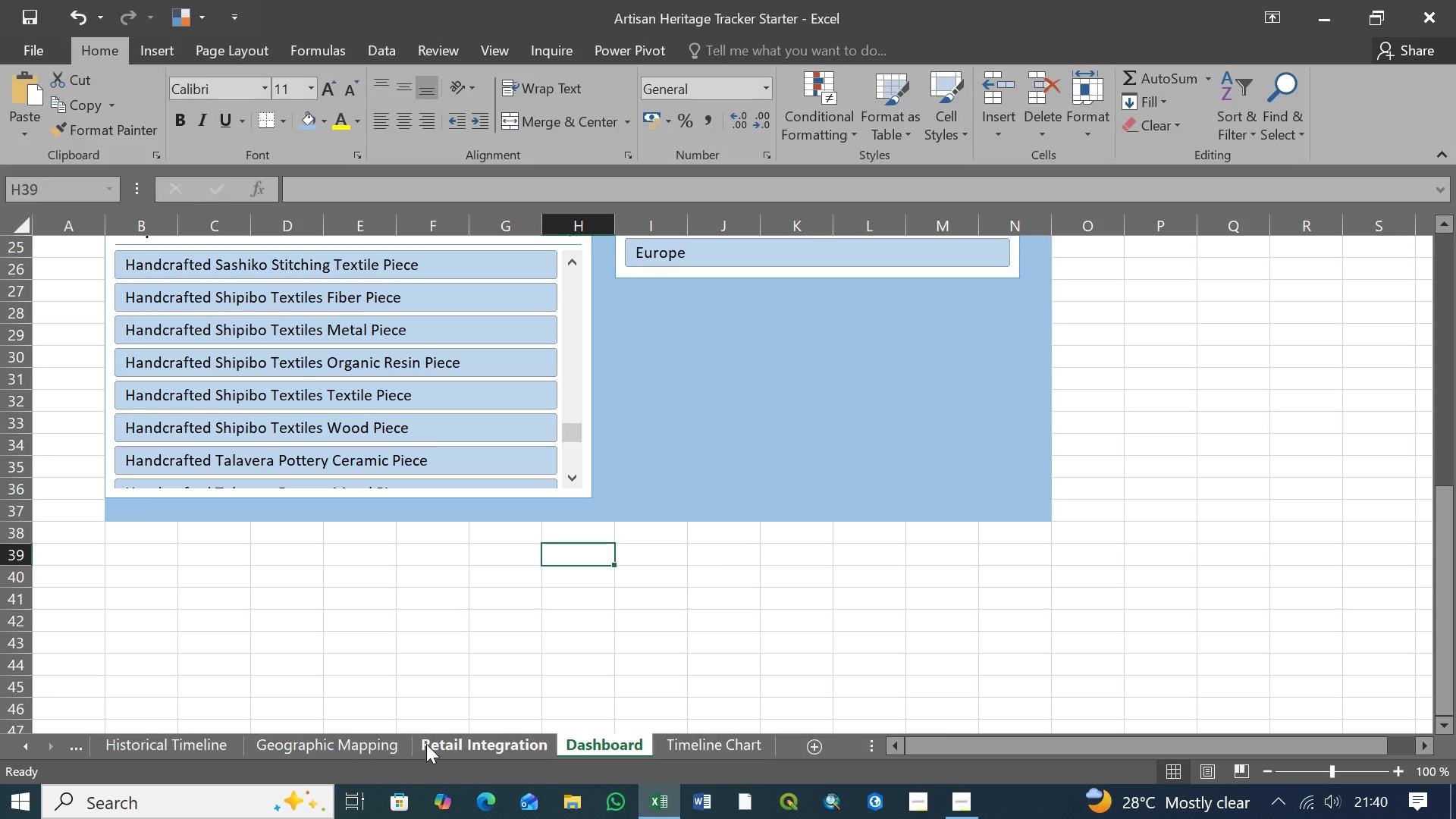 
wait(5.69)
 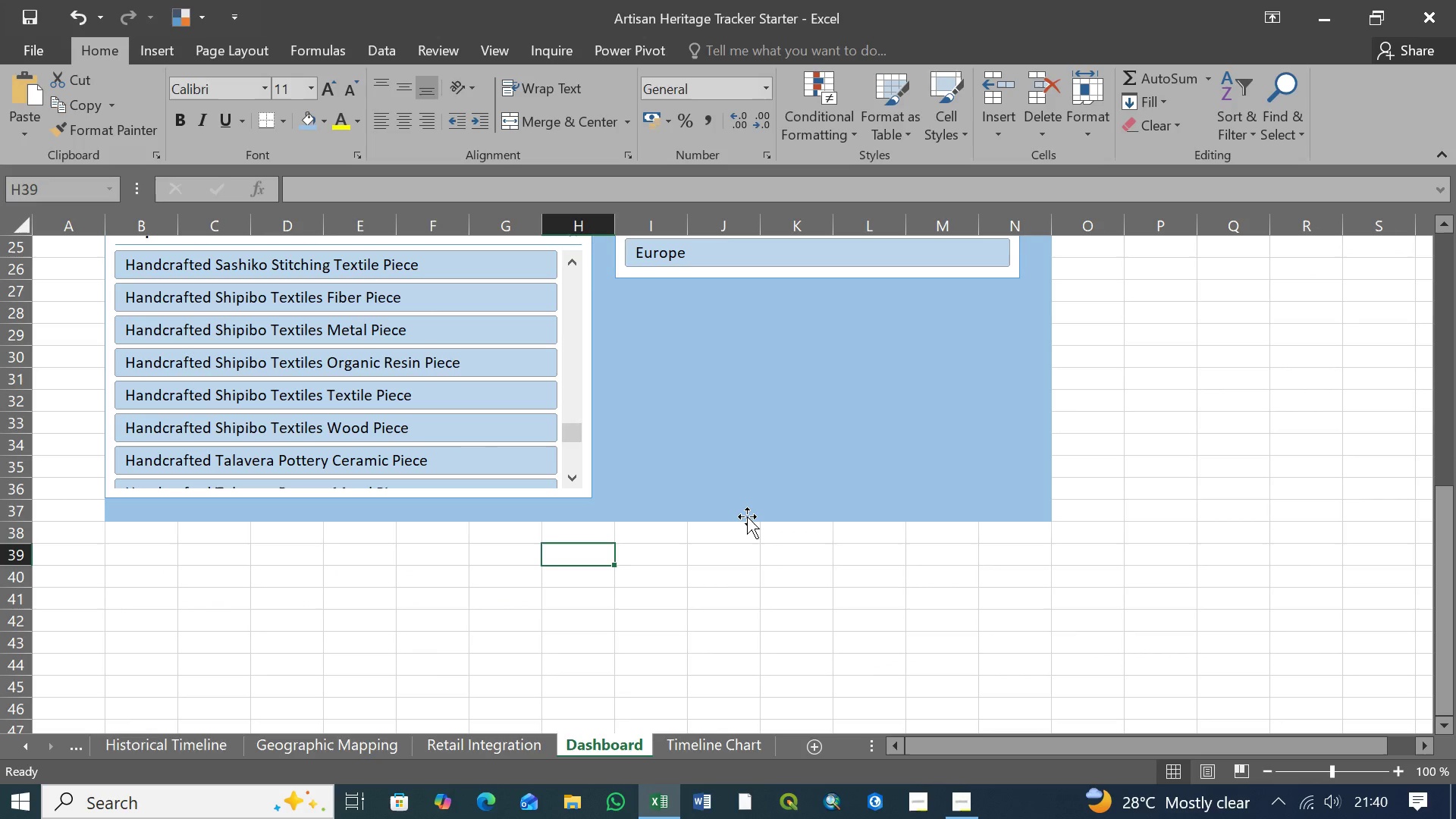 
left_click([728, 744])
 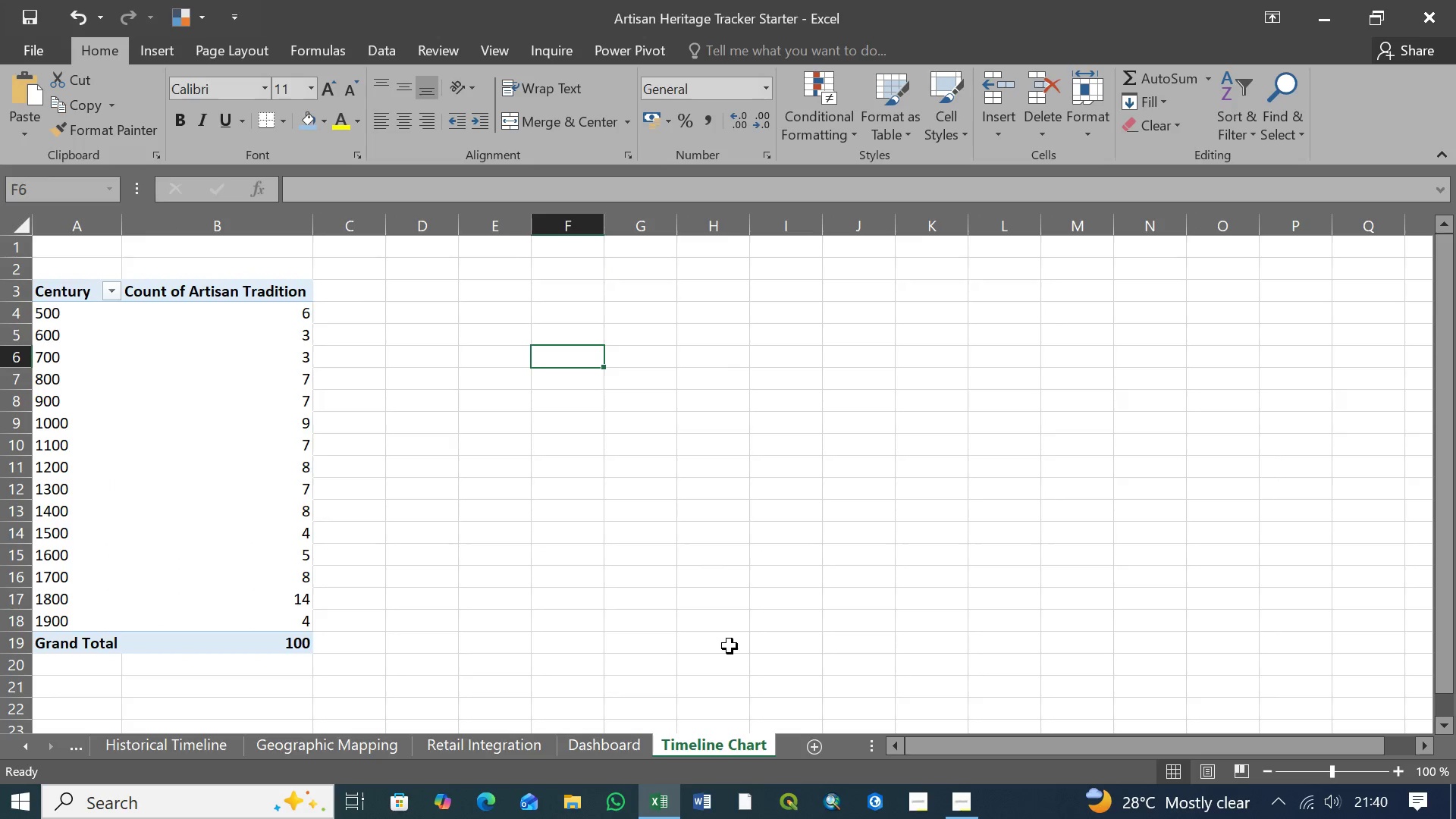 
wait(6.47)
 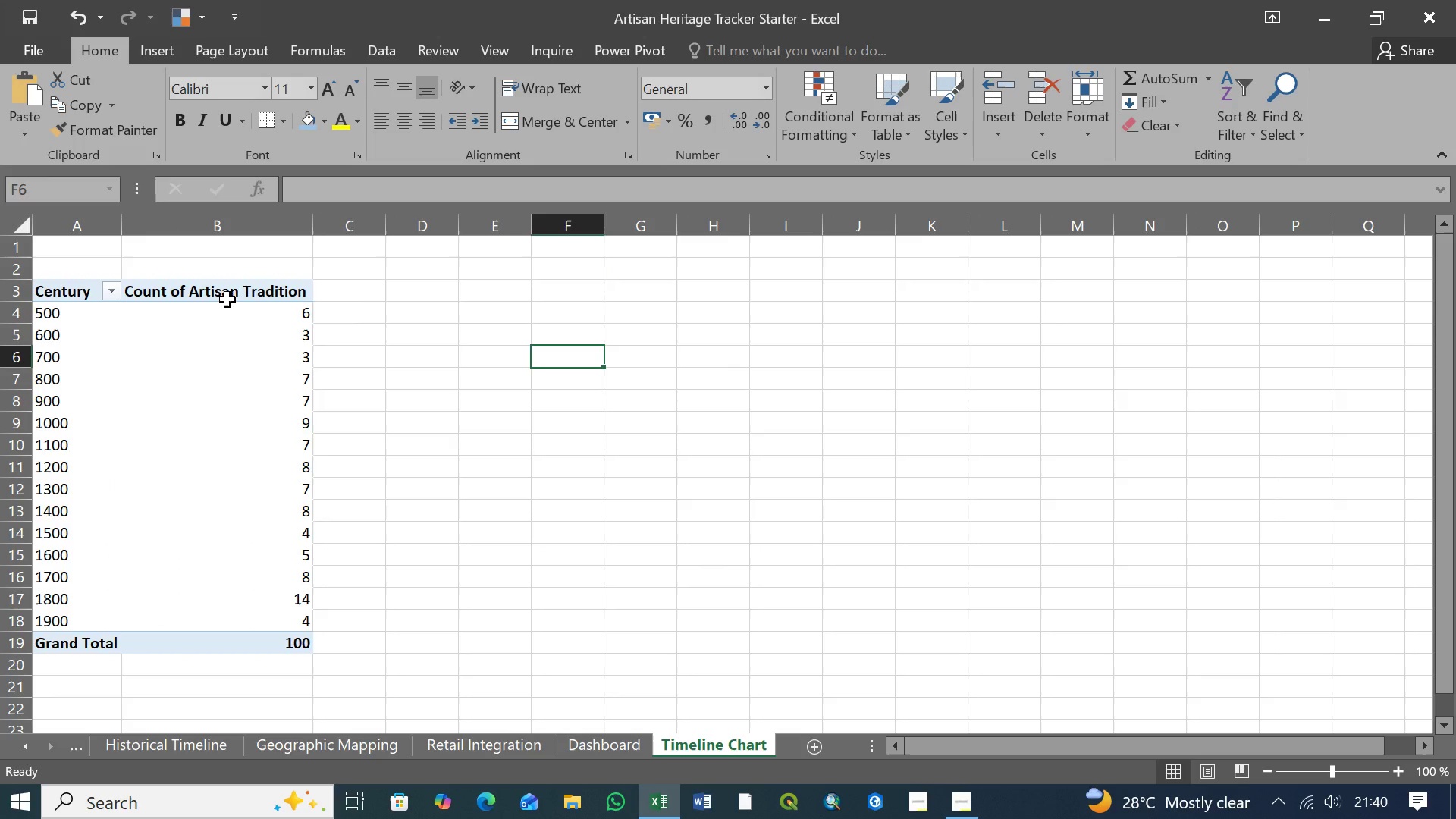 
right_click([241, 423])
 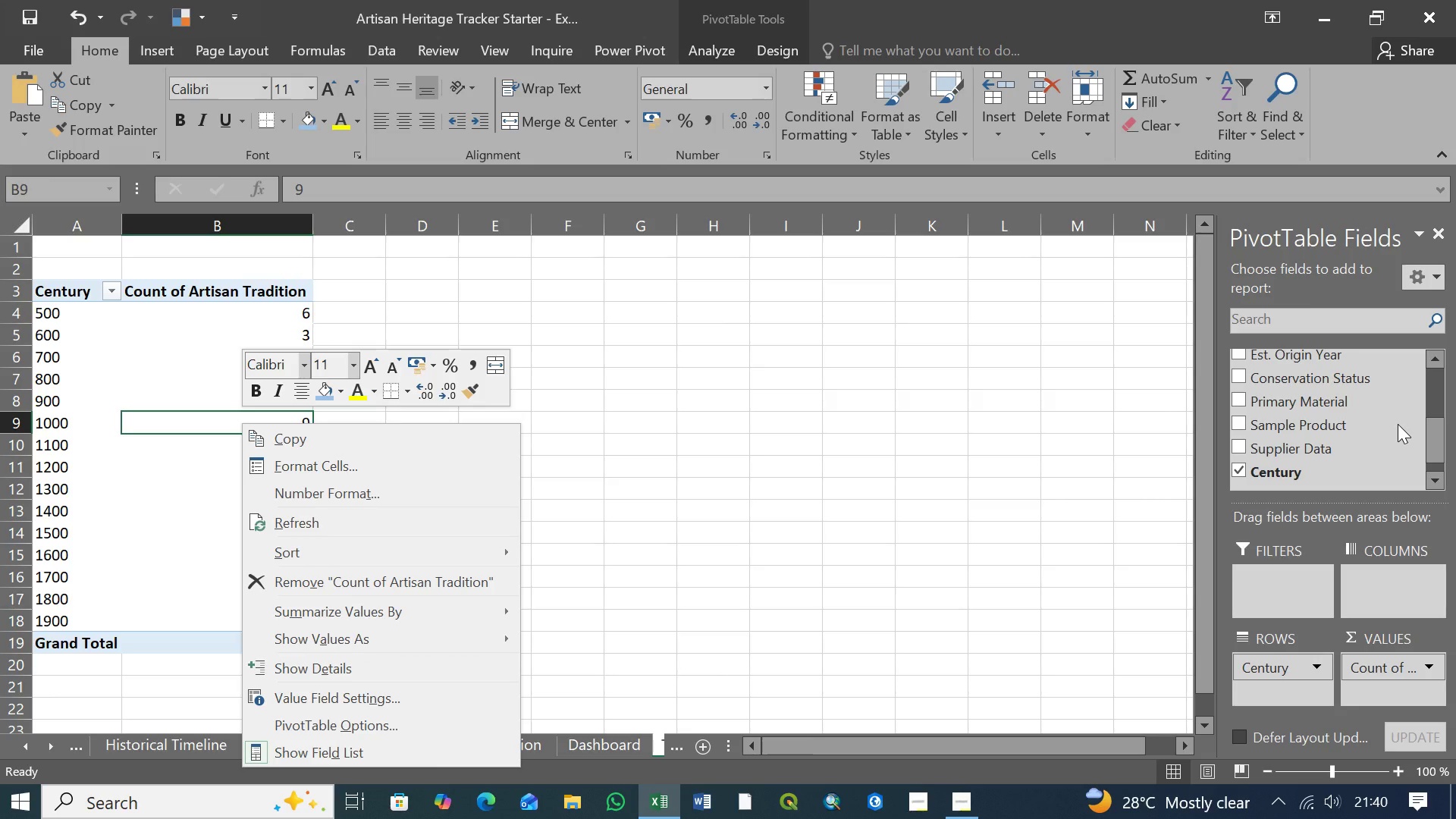 
wait(6.91)
 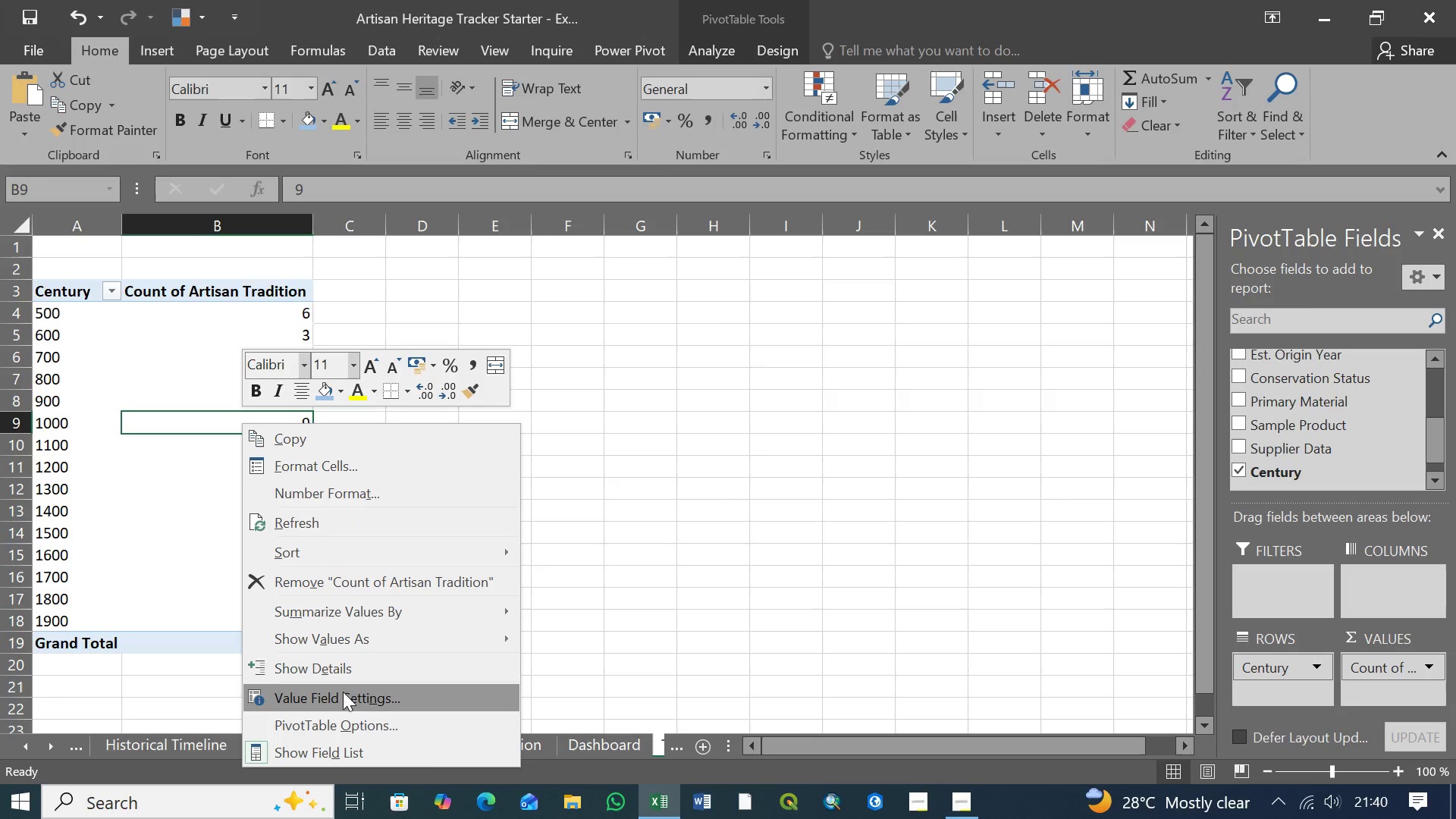 
left_click_drag(start_coordinate=[1429, 395], to_coordinate=[1430, 423])
 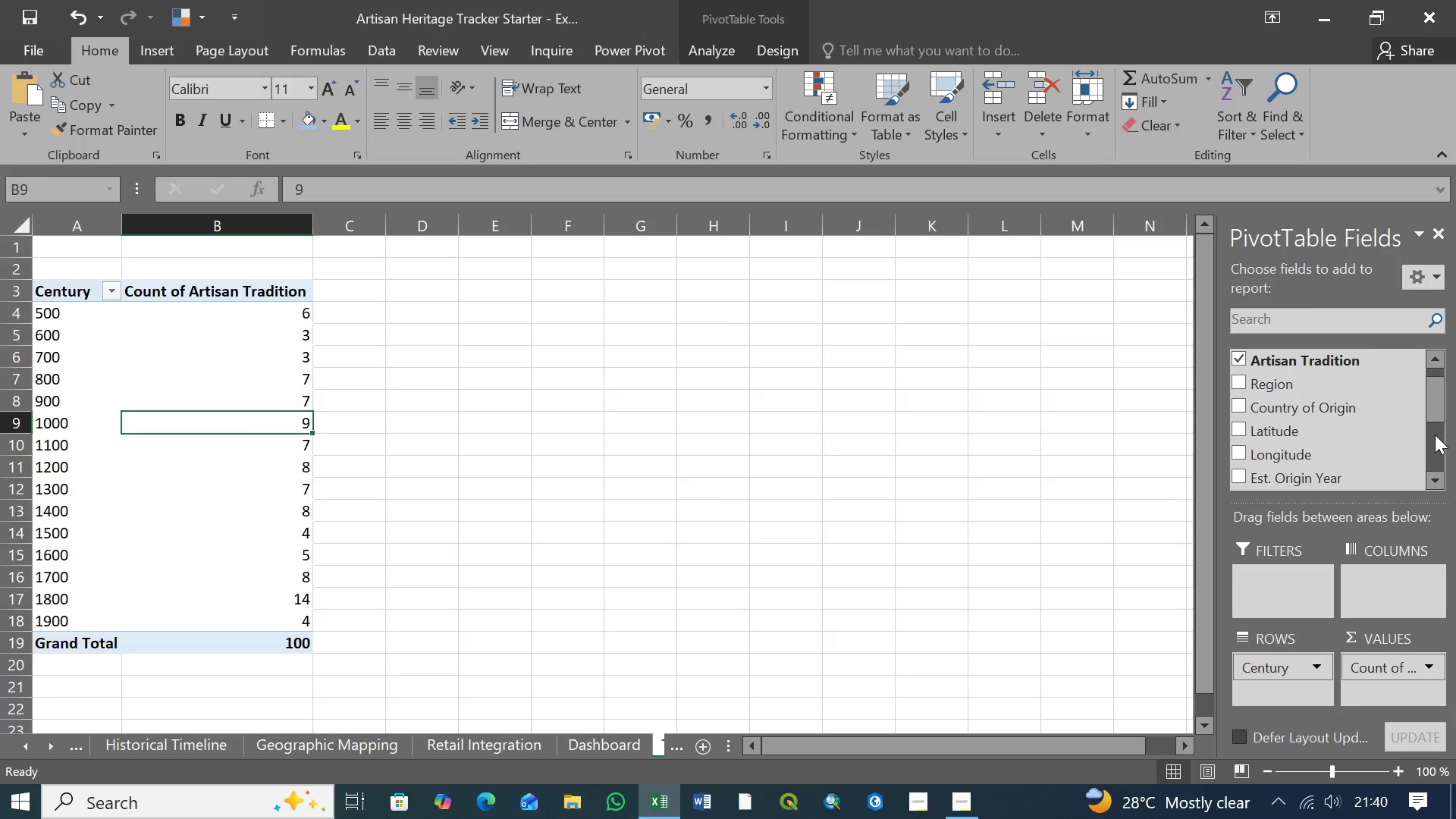 
left_click_drag(start_coordinate=[1439, 449], to_coordinate=[1439, 416])
 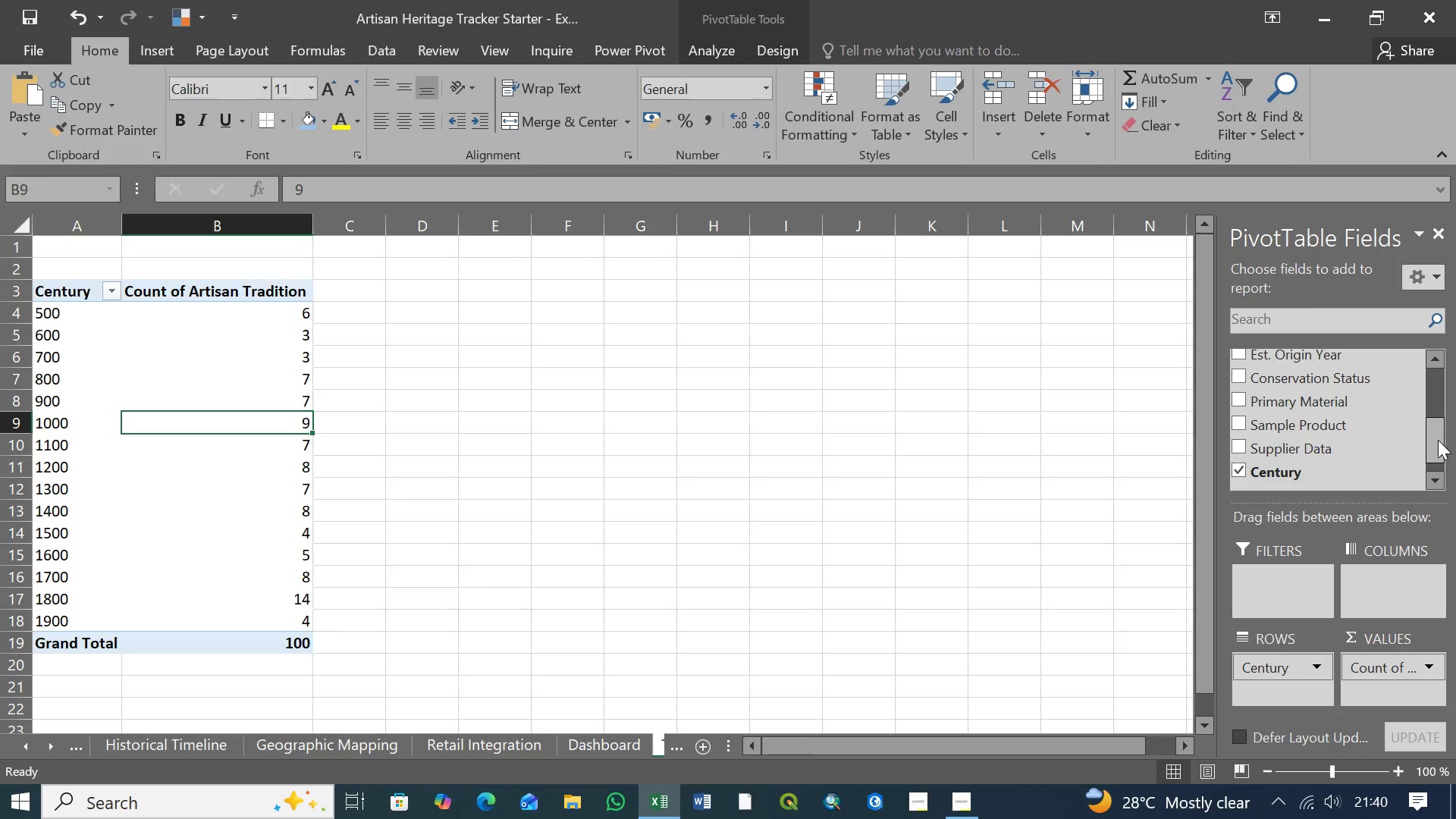 
left_click_drag(start_coordinate=[1438, 440], to_coordinate=[1439, 452])
 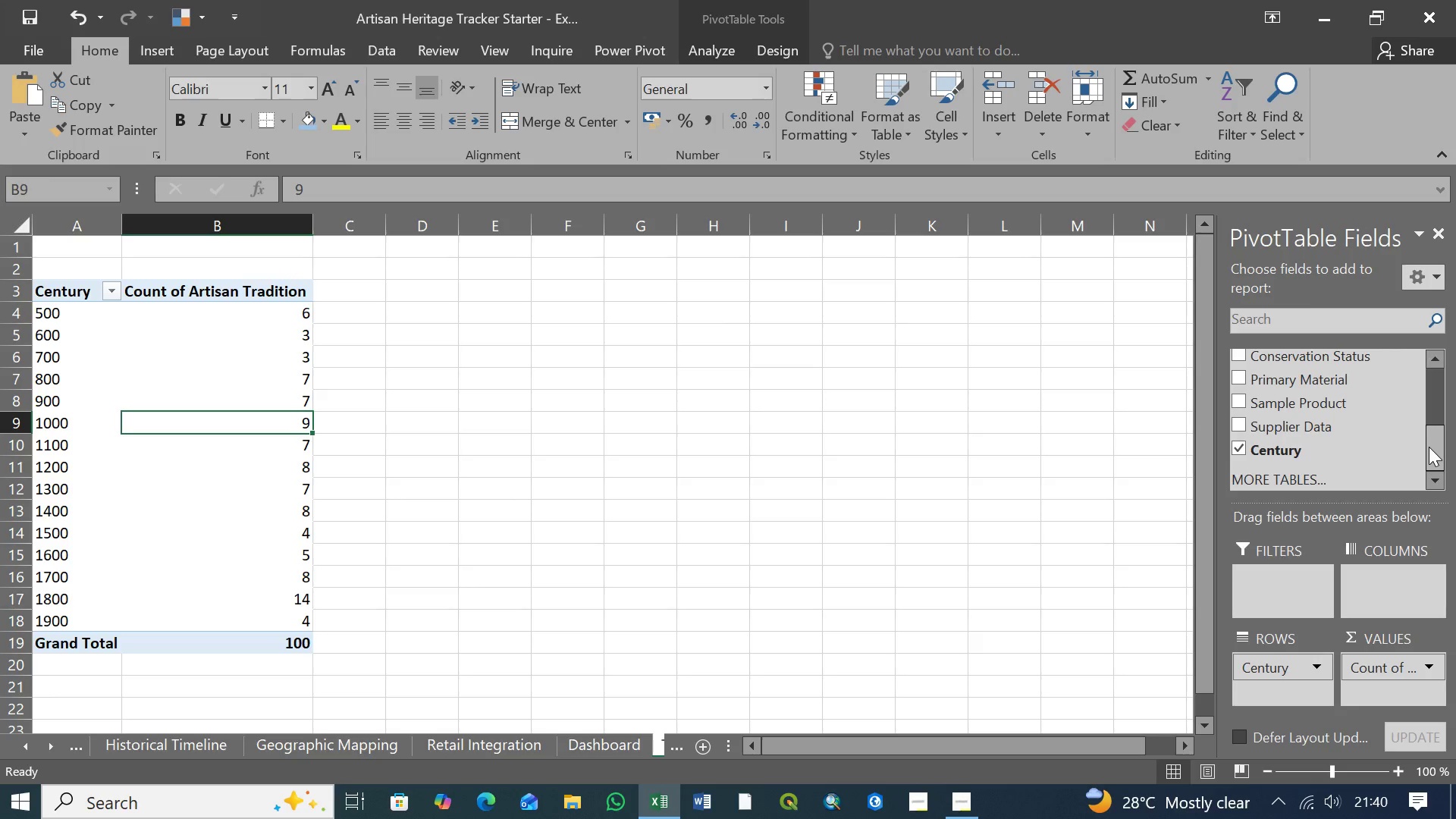 
left_click_drag(start_coordinate=[1429, 446], to_coordinate=[1433, 414])
 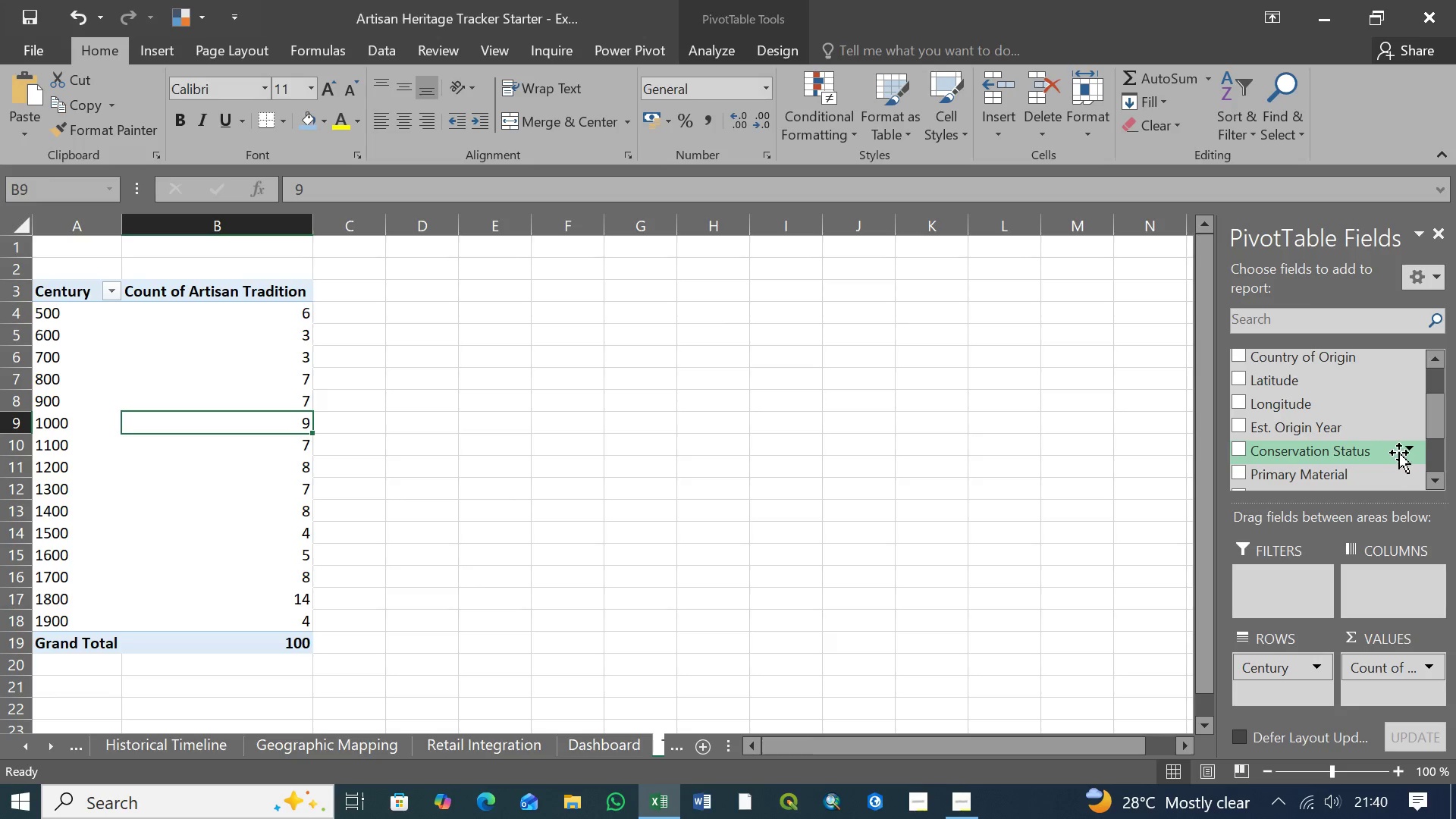 
left_click([1405, 450])
 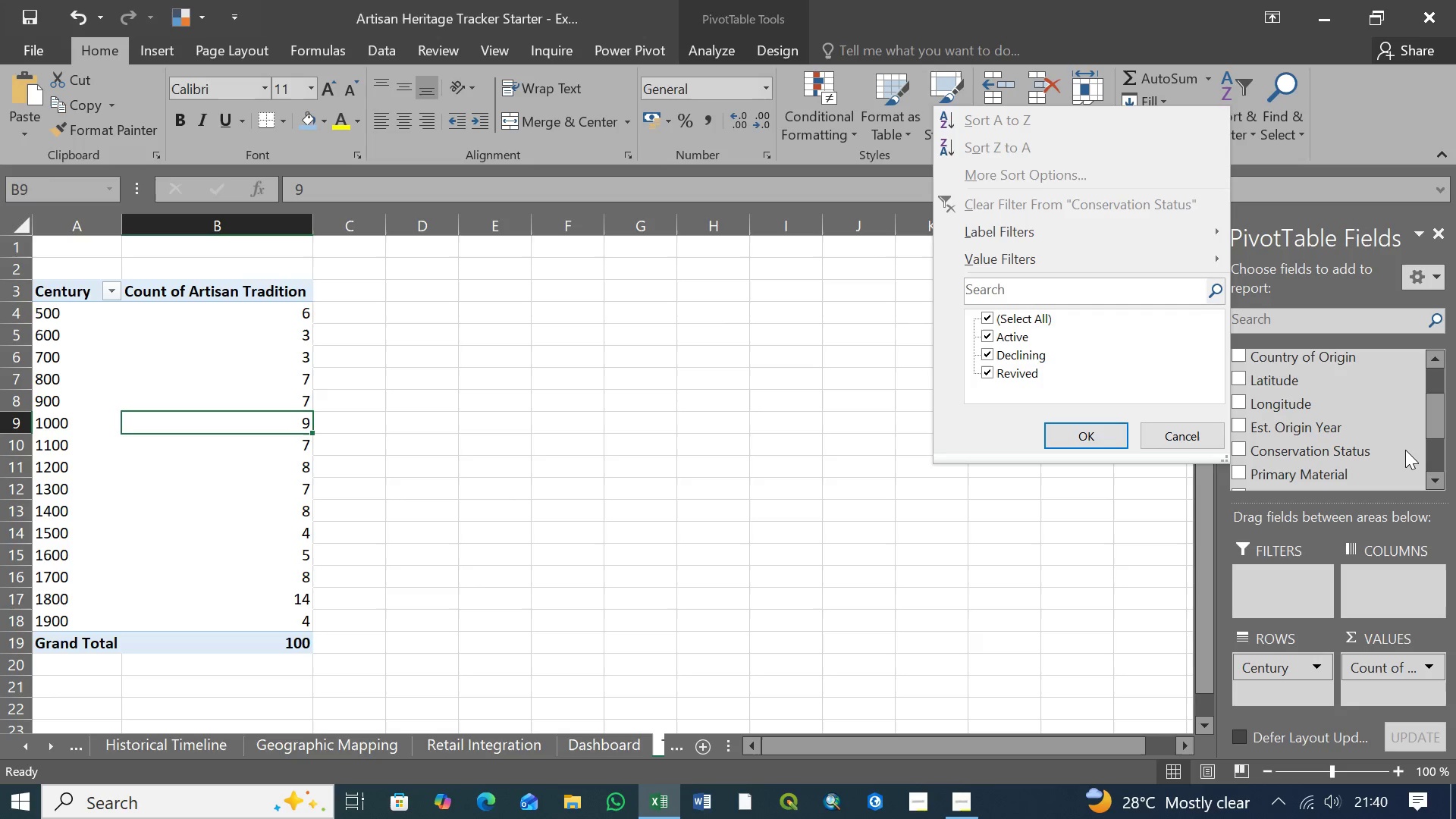 
left_click([1405, 450])
 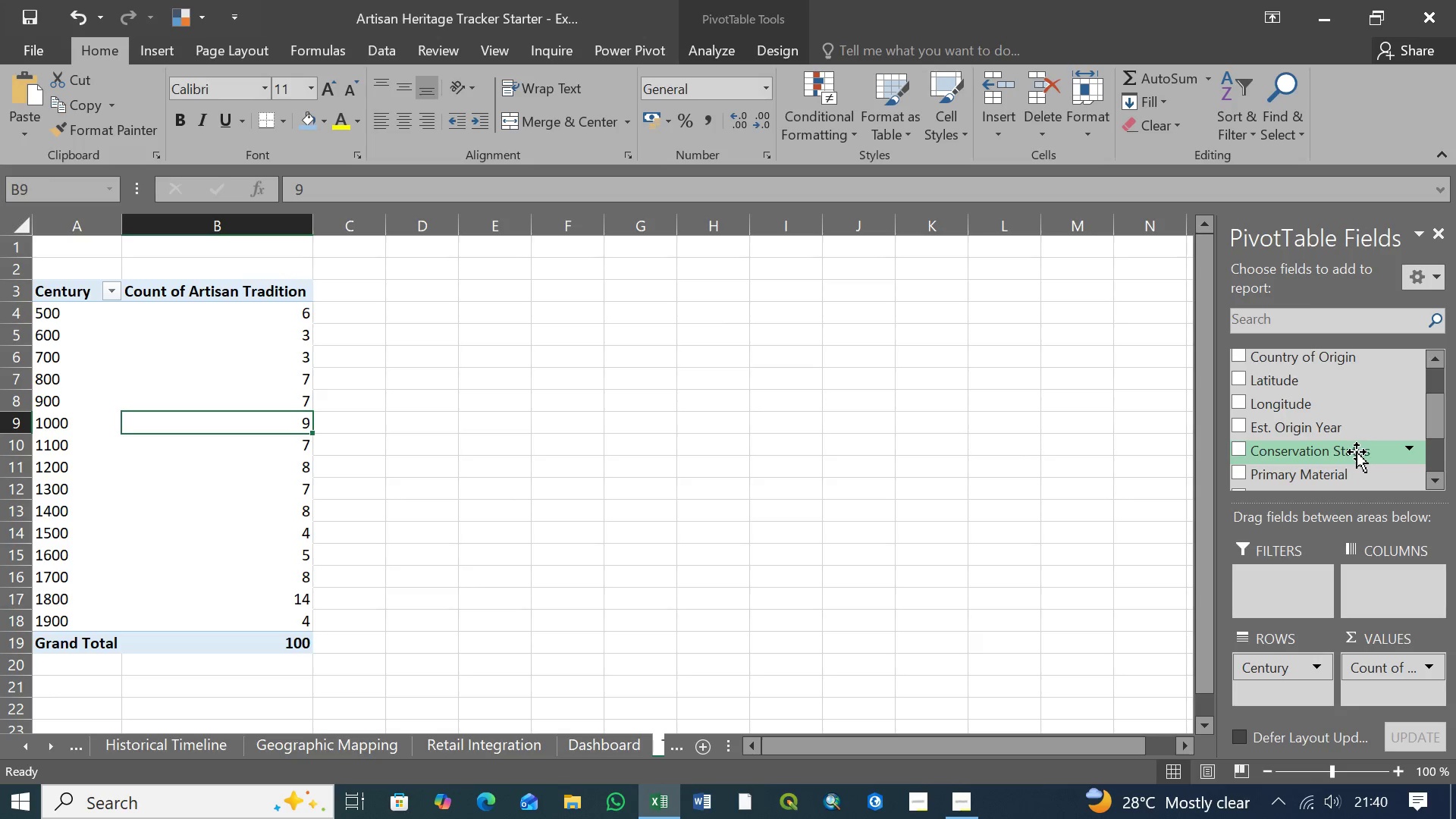 
right_click([1357, 452])
 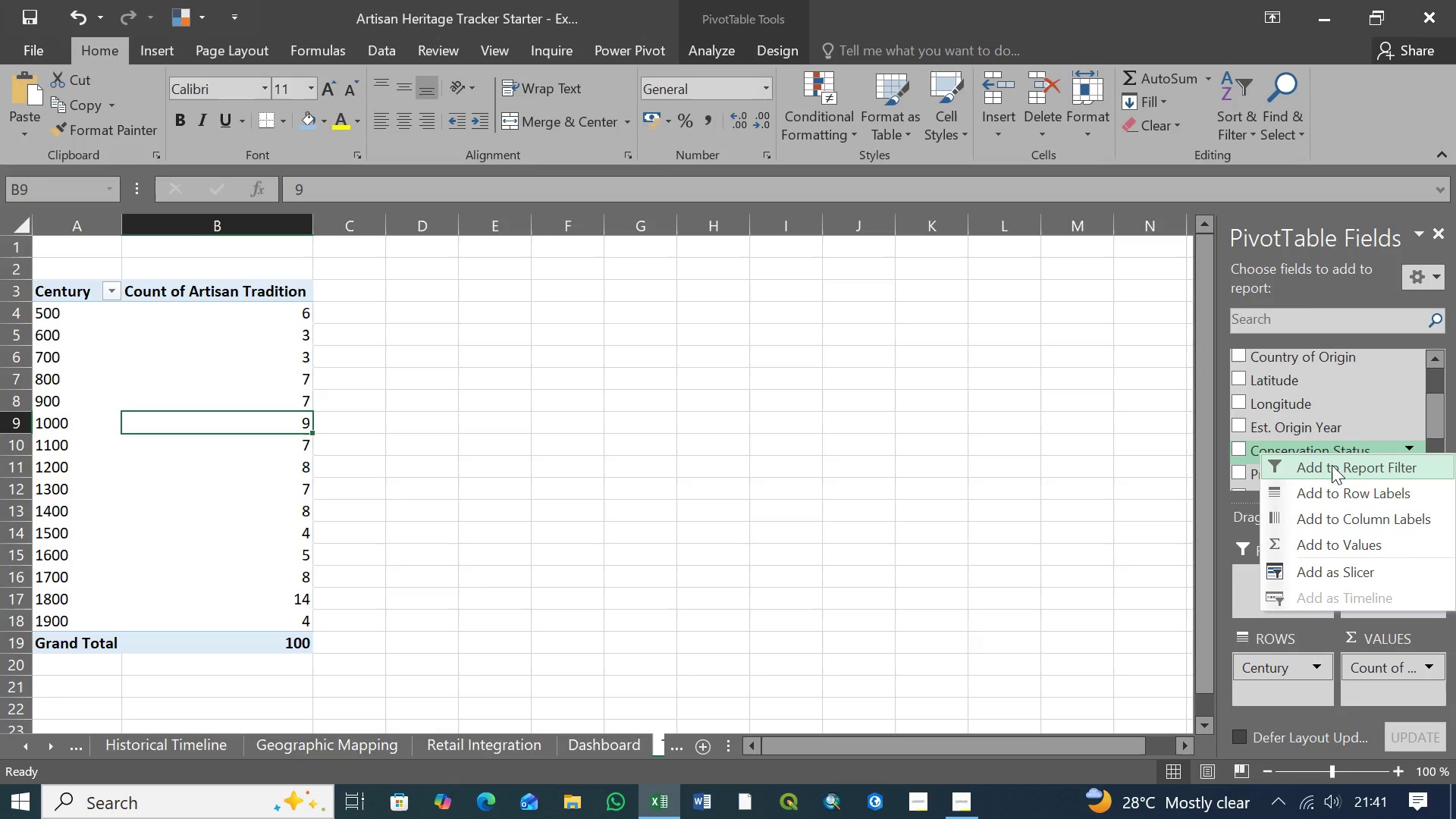 
wait(14.29)
 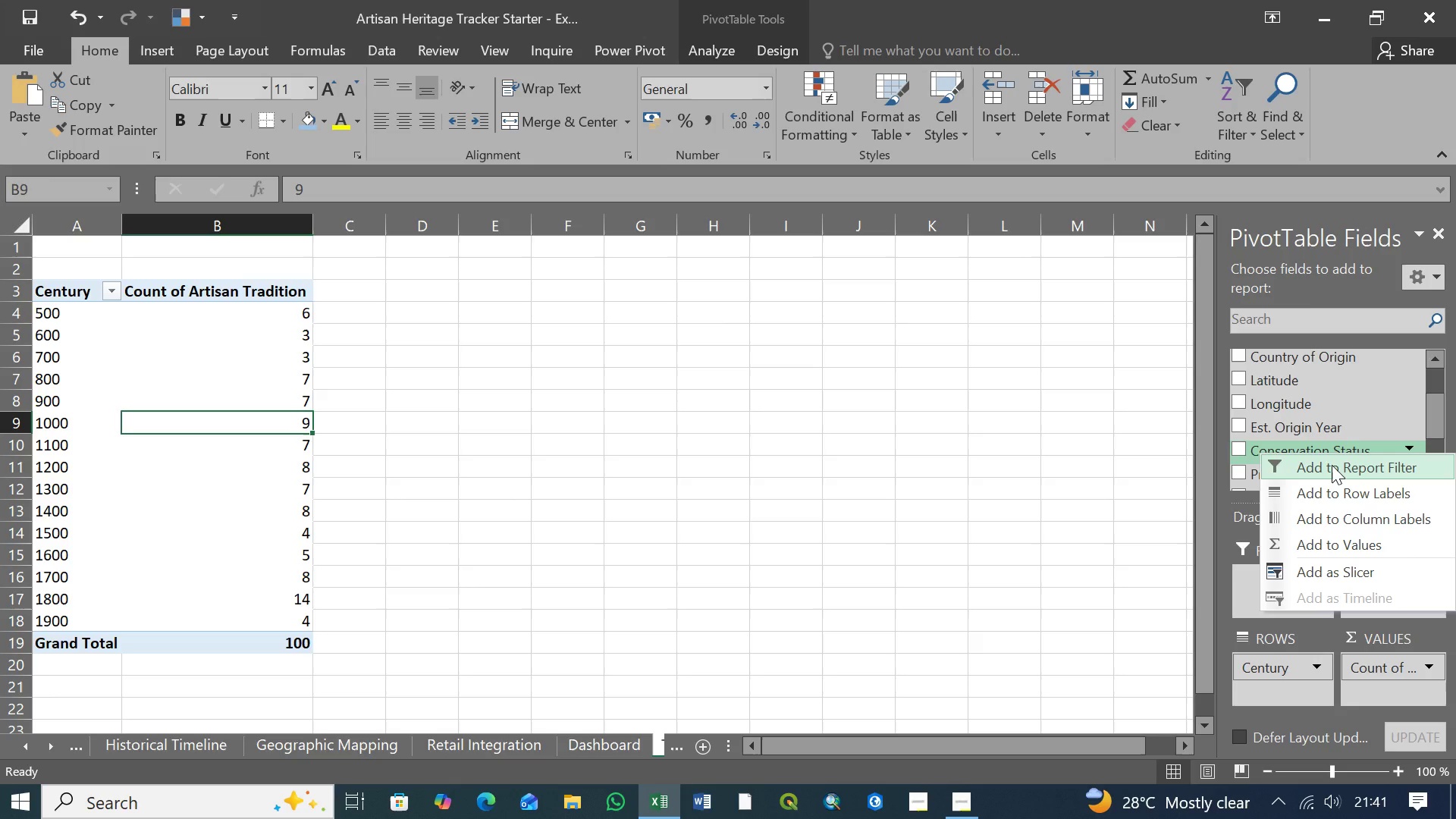 
mouse_move([1347, 543])
 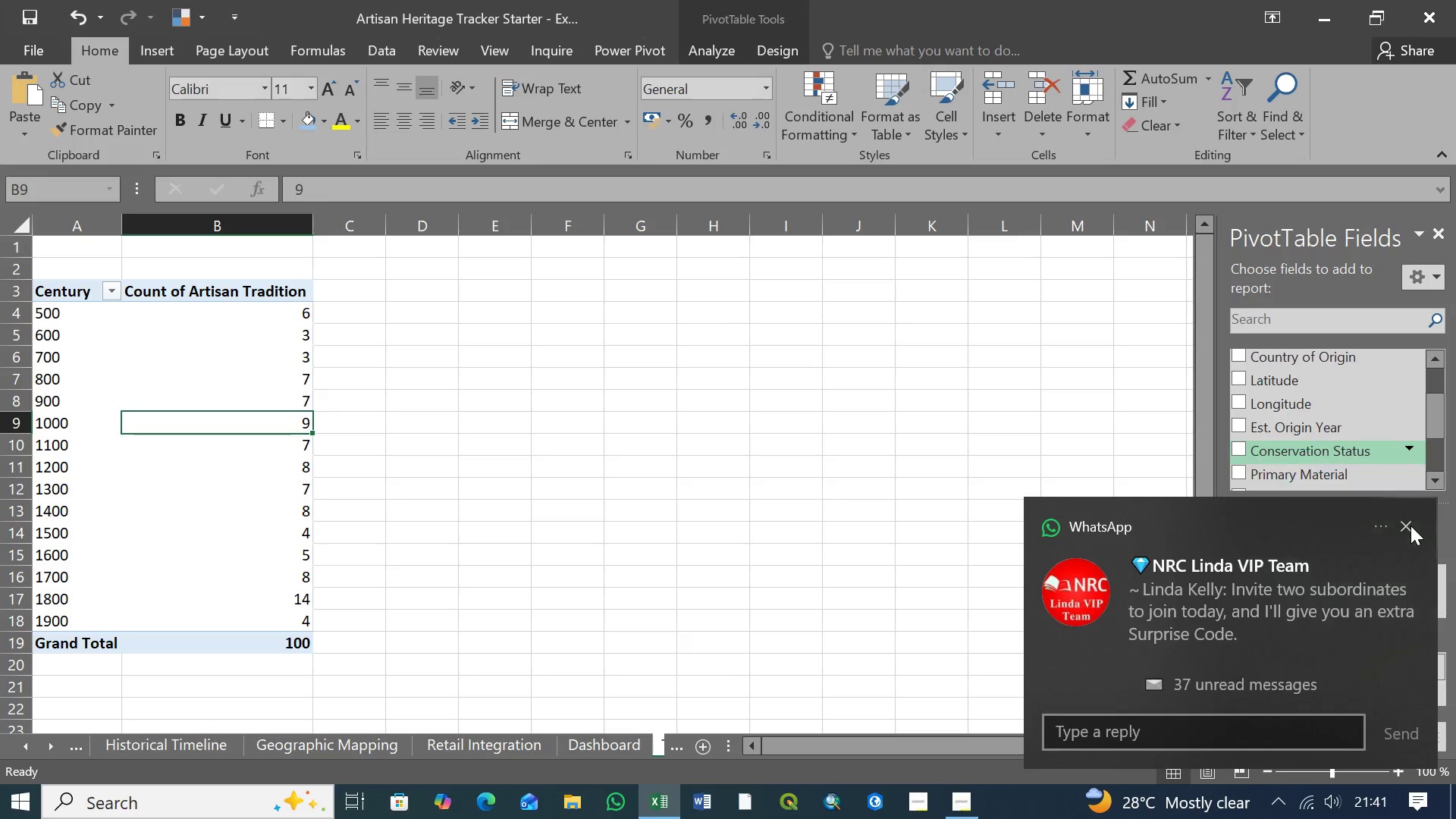 
left_click([1410, 526])
 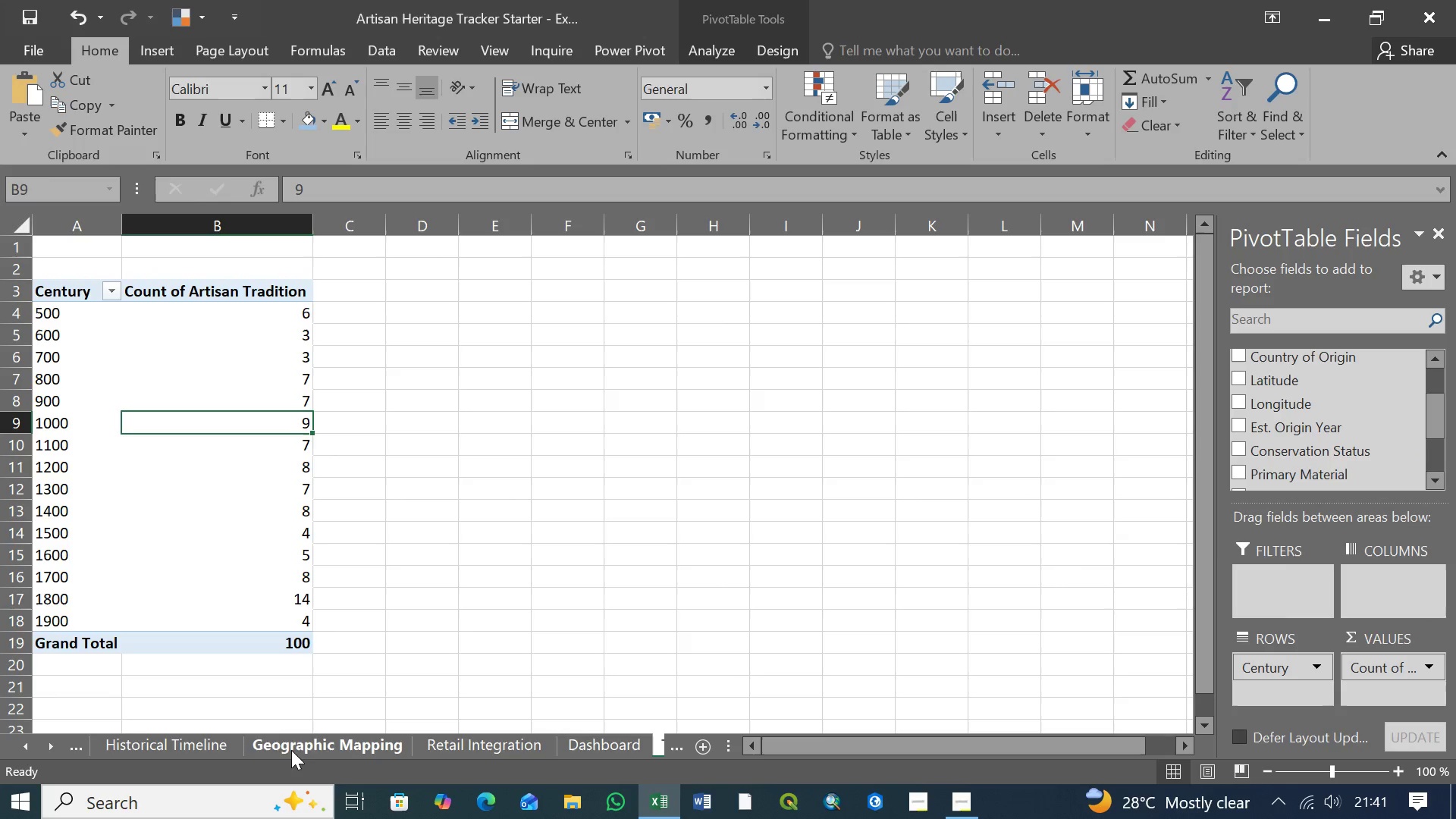 
wait(7.22)
 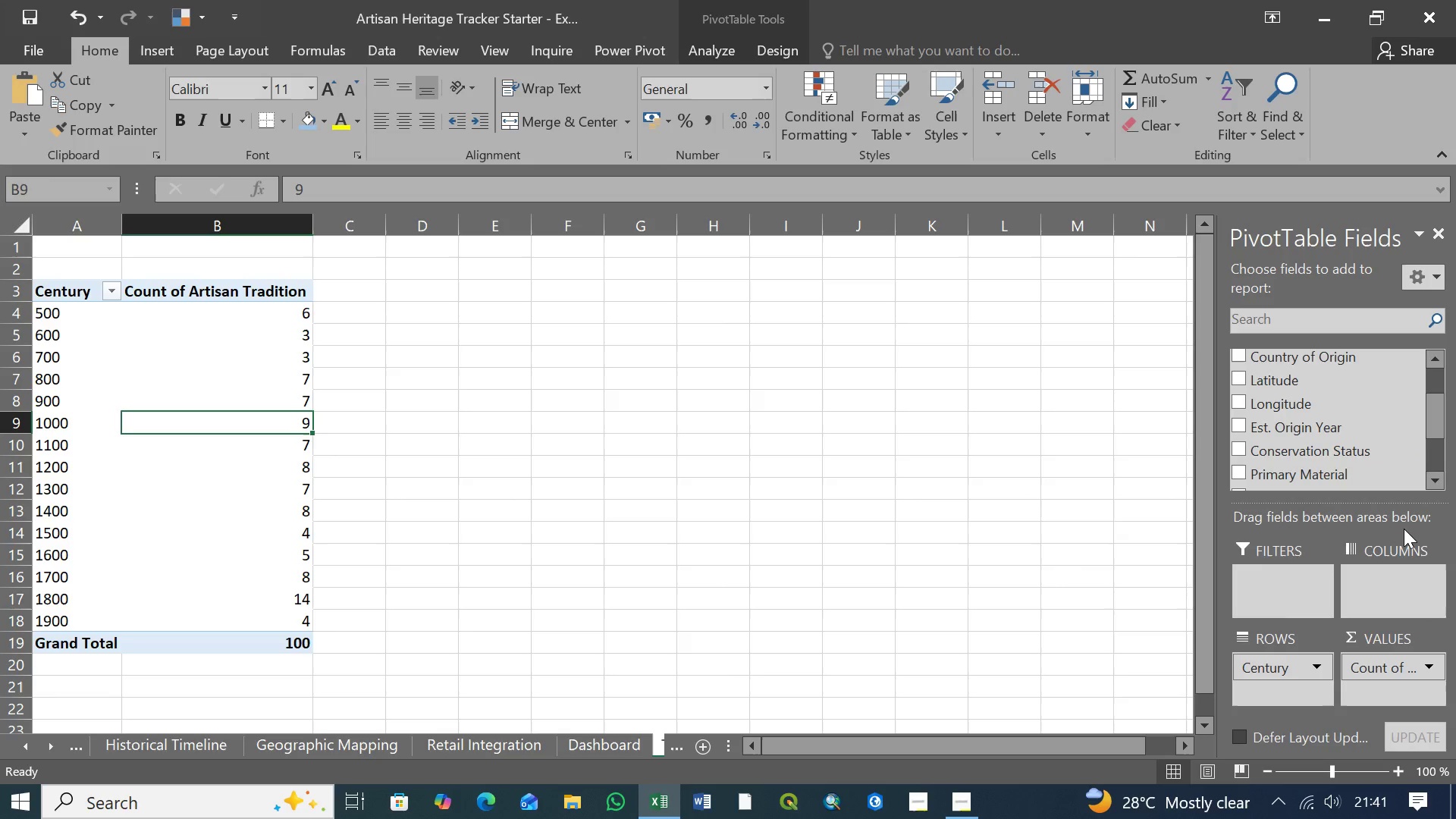 
left_click([161, 743])
 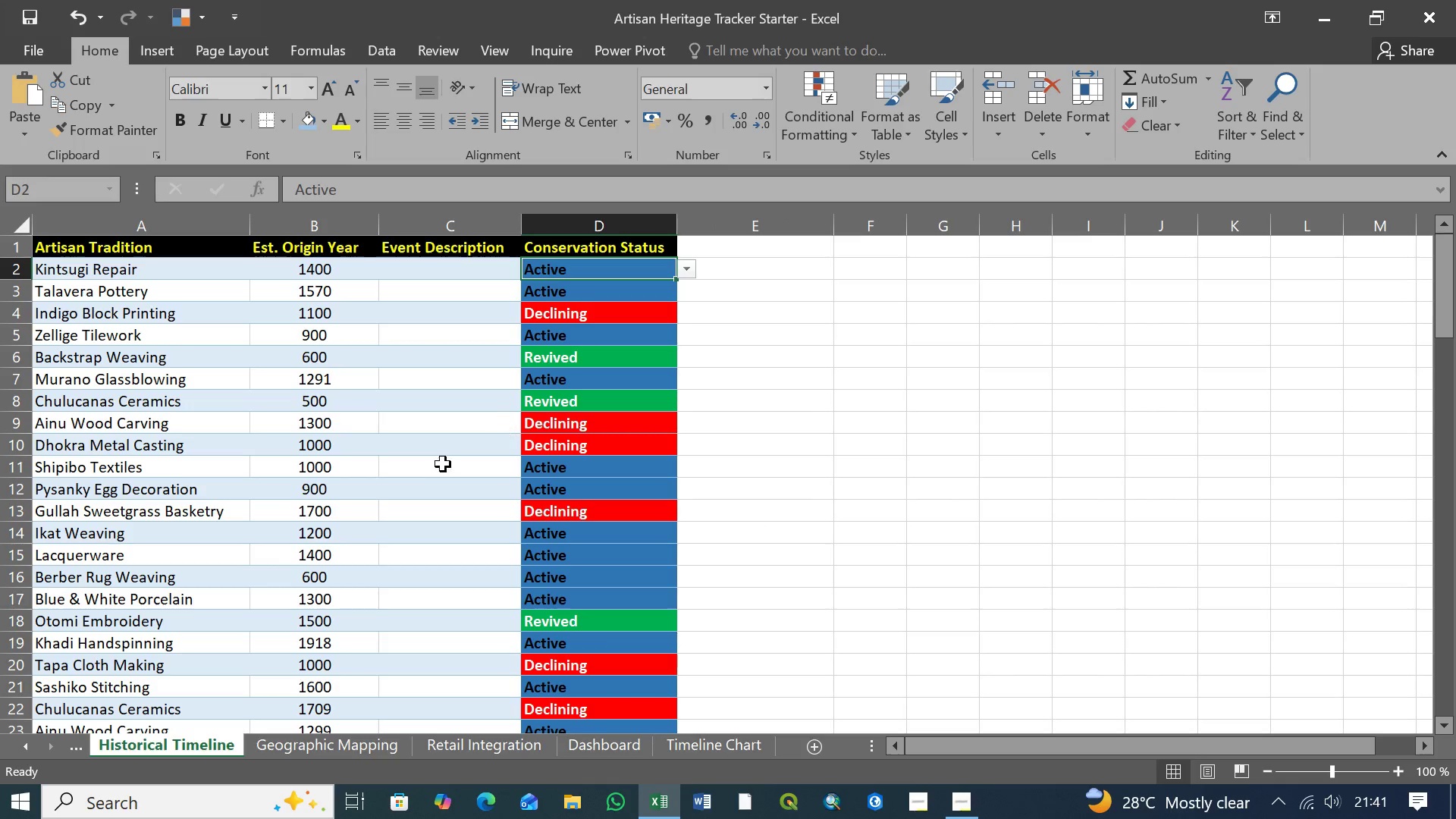 
scroll: coordinate [416, 469], scroll_direction: up, amount: 30.0
 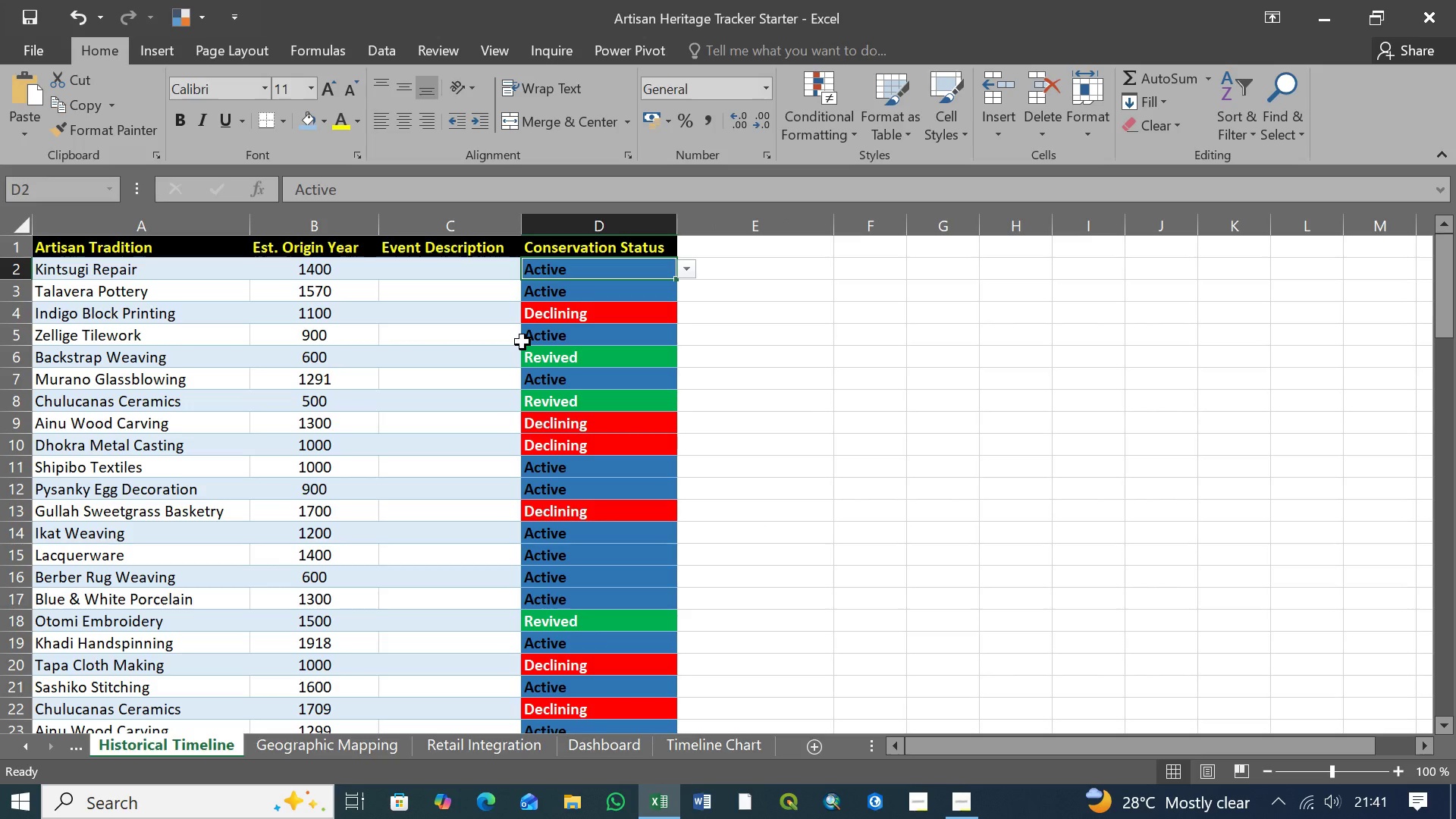 
wait(8.21)
 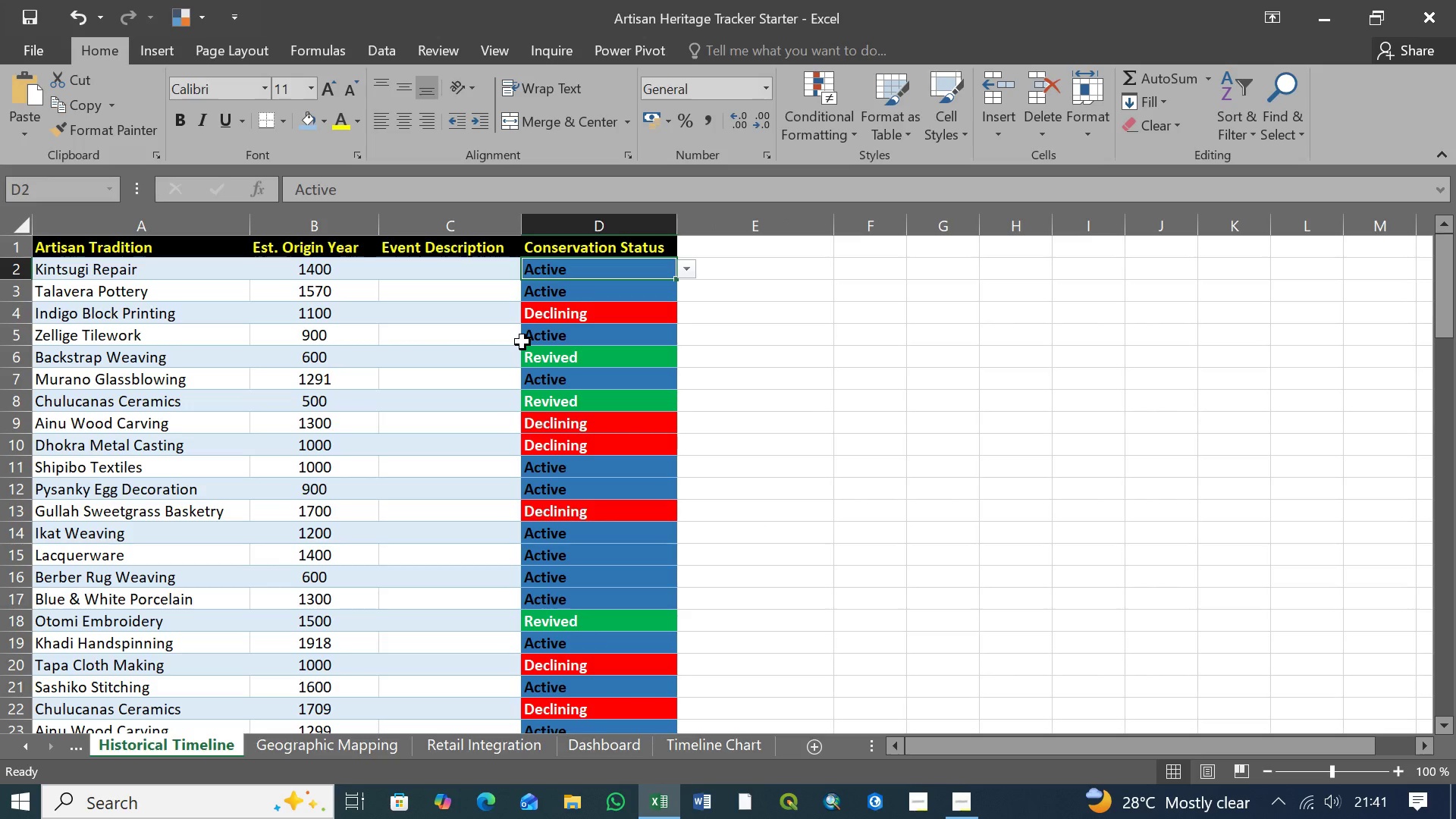 
left_click([186, 742])
 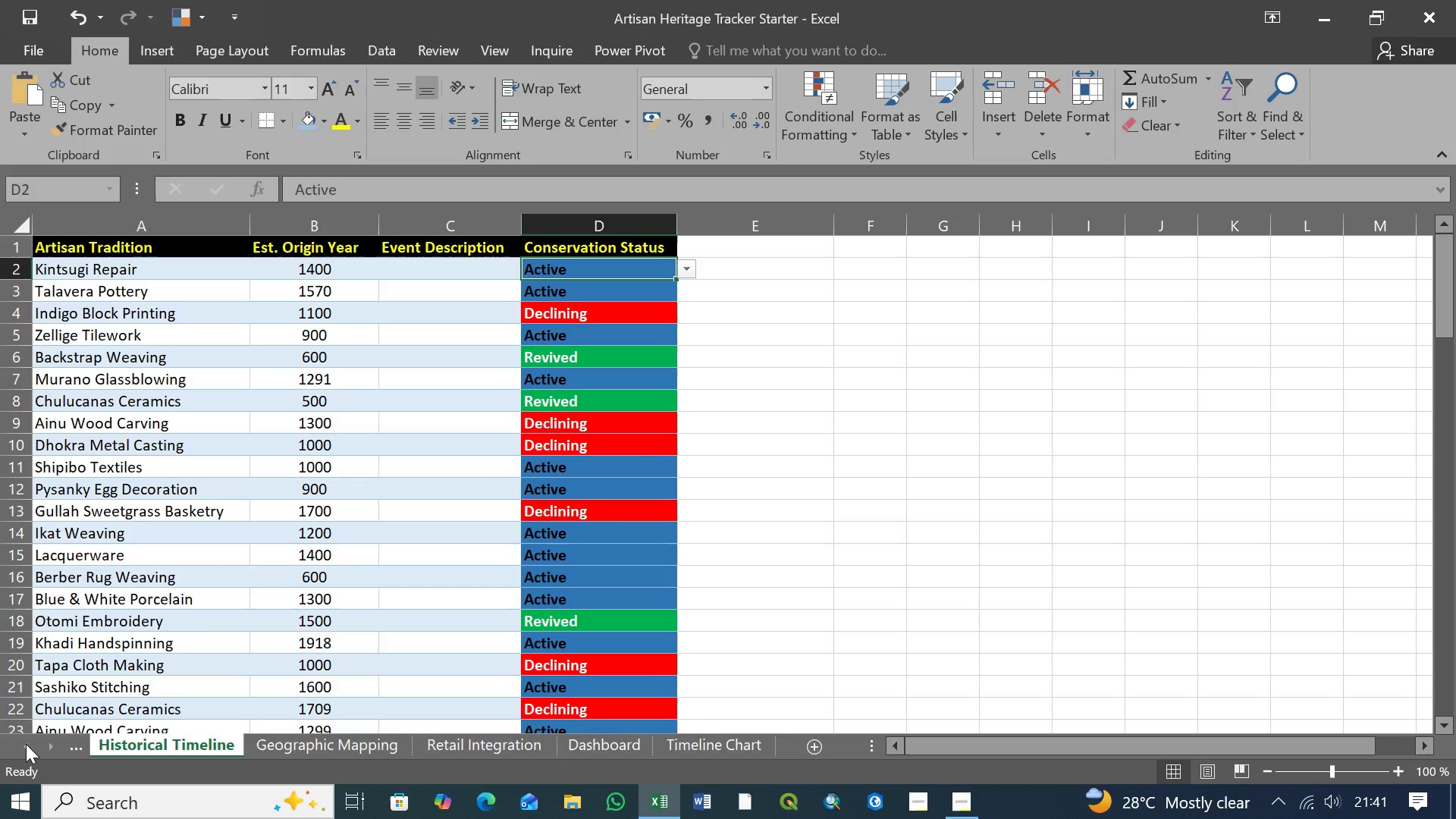 
double_click([27, 744])
 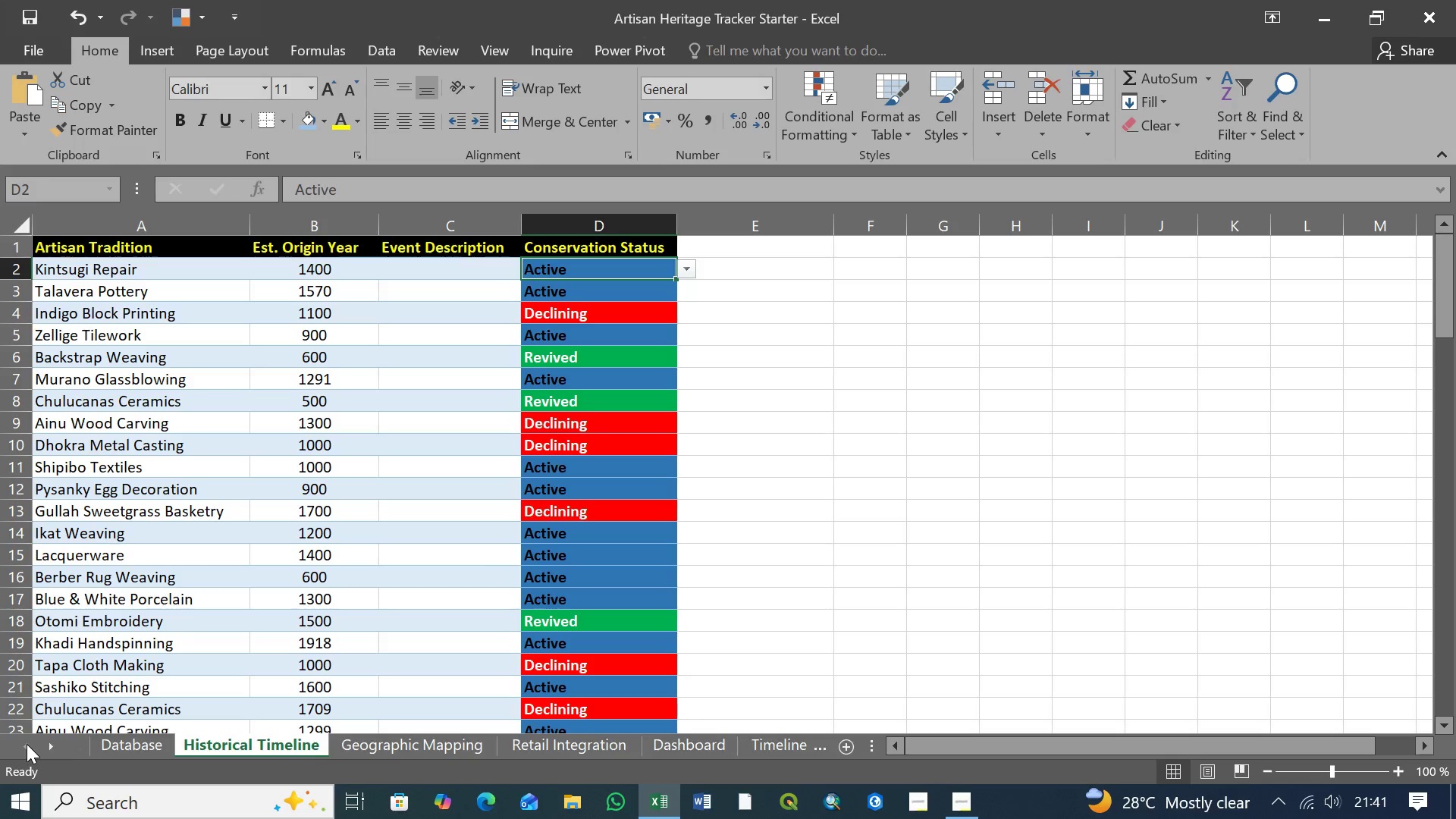 
triple_click([27, 744])
 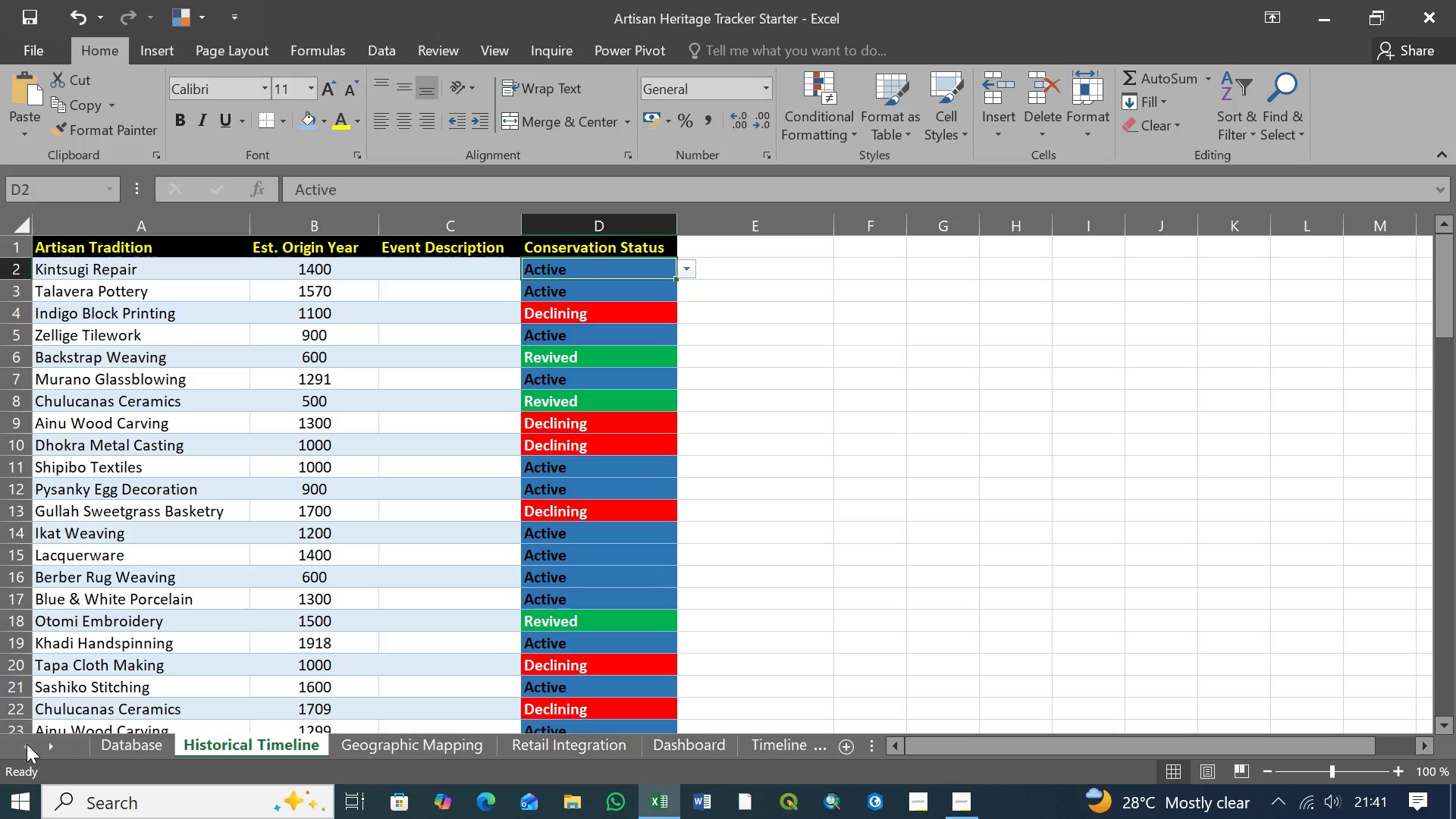 
triple_click([27, 744])
 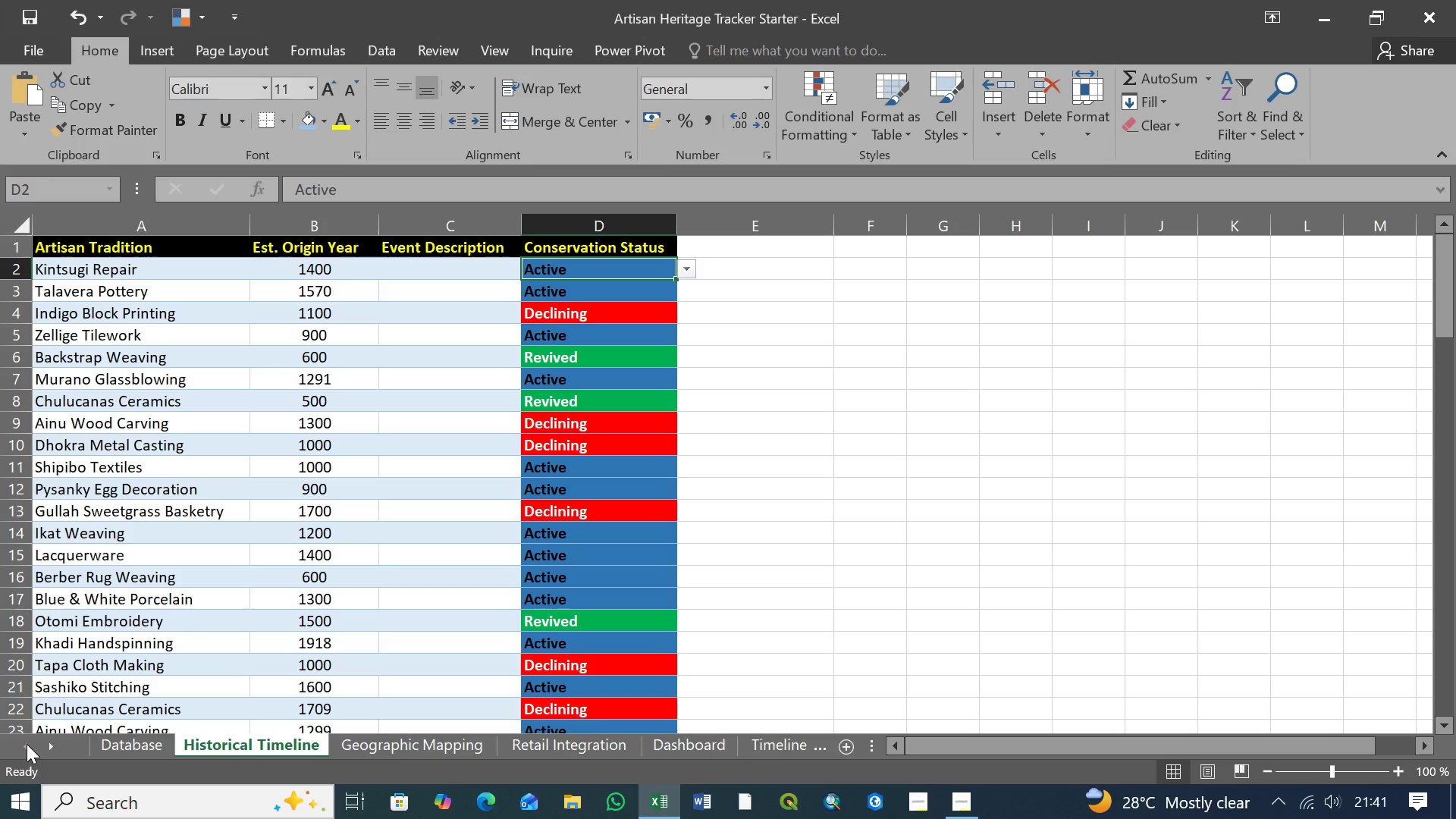 
triple_click([27, 744])
 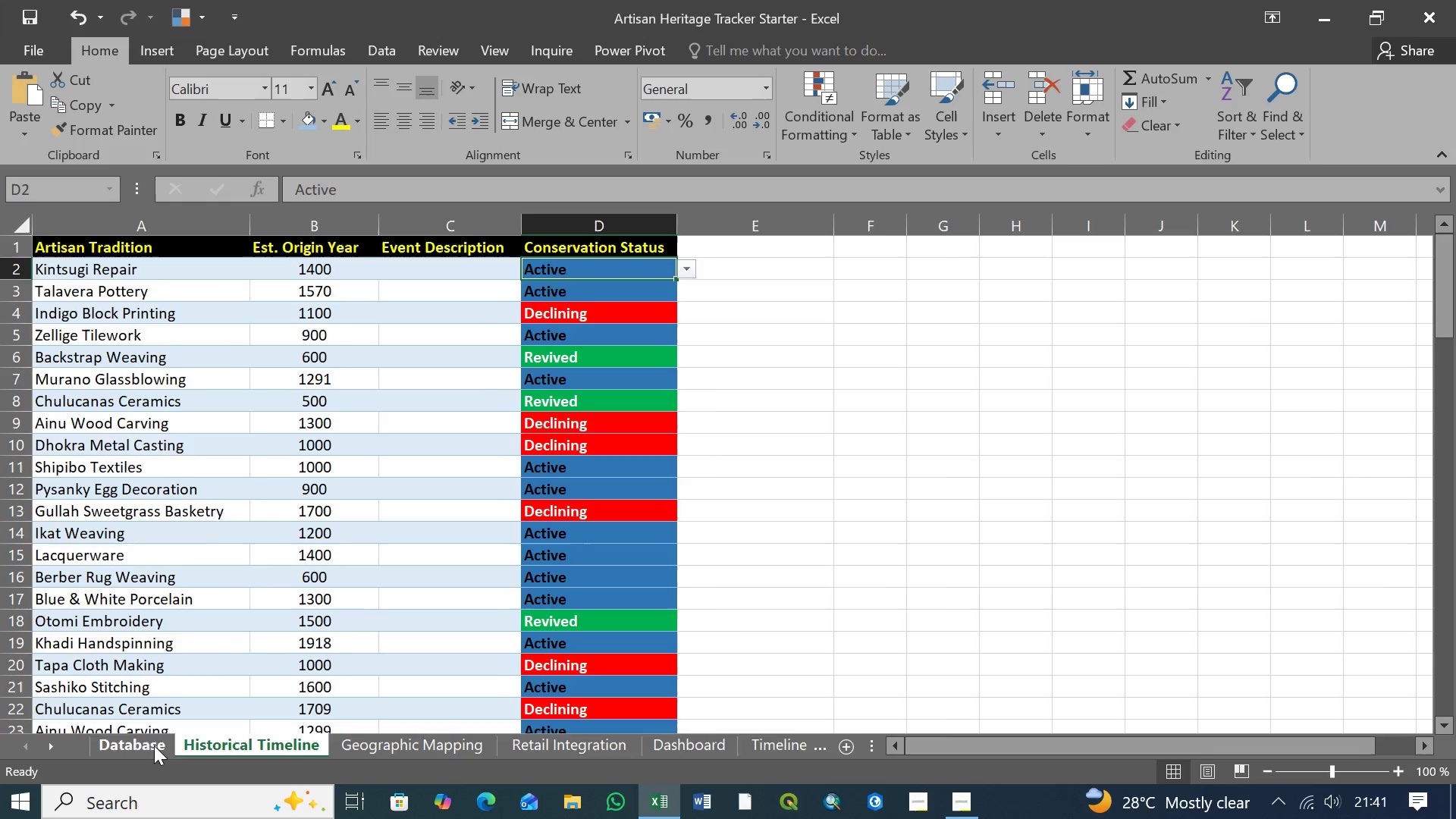 
left_click([150, 743])
 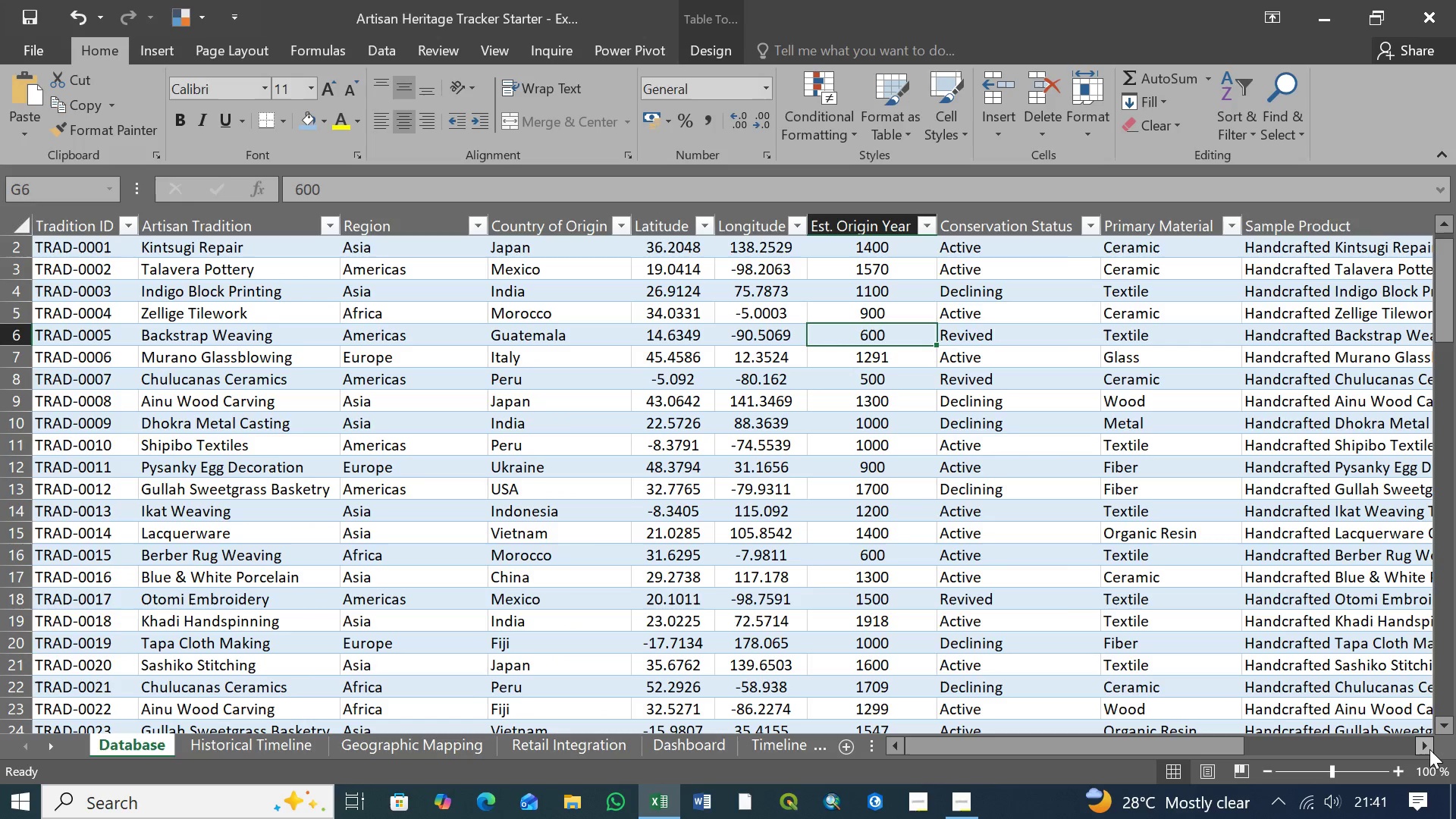 
double_click([1426, 747])
 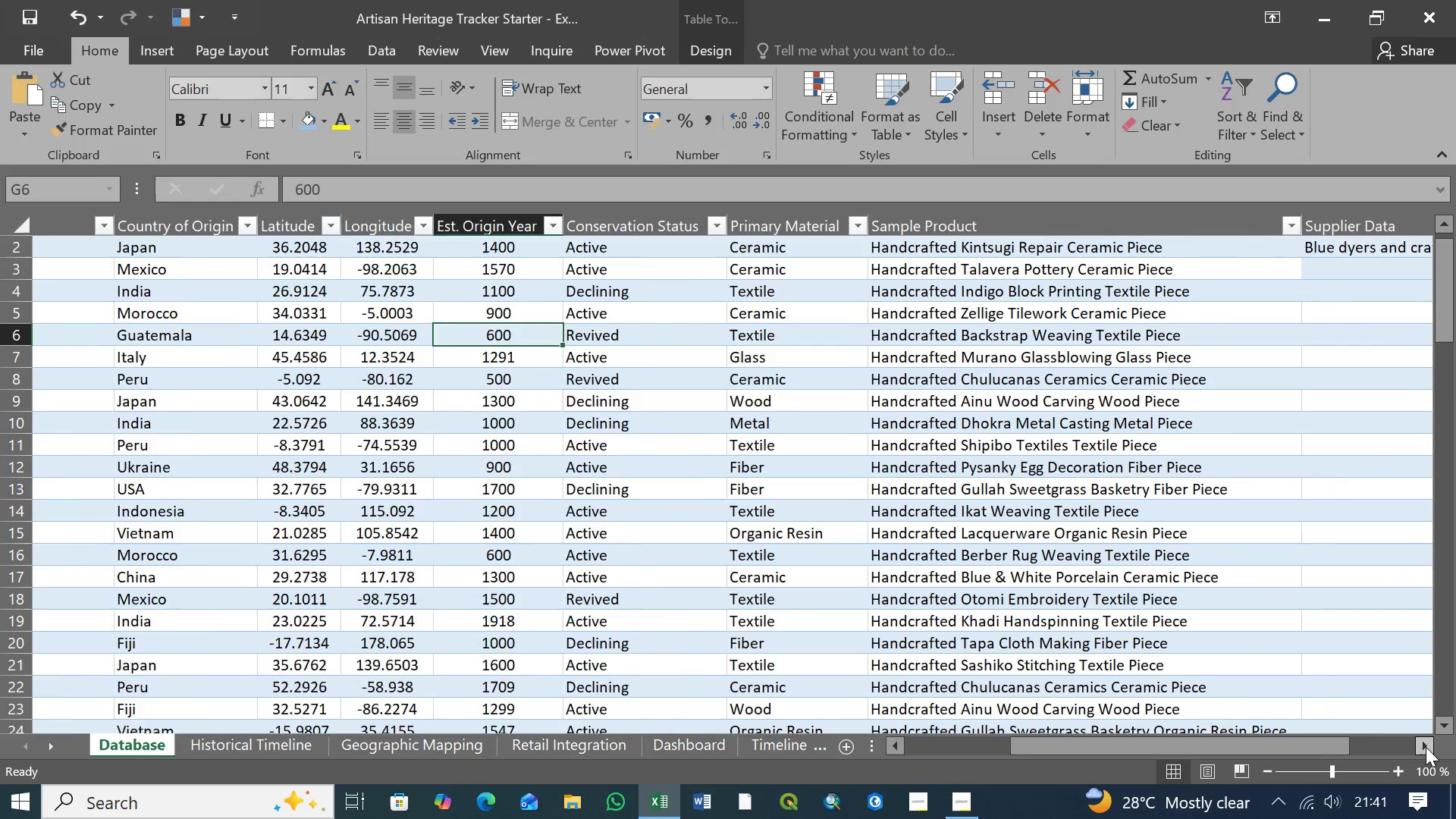 
triple_click([1426, 747])
 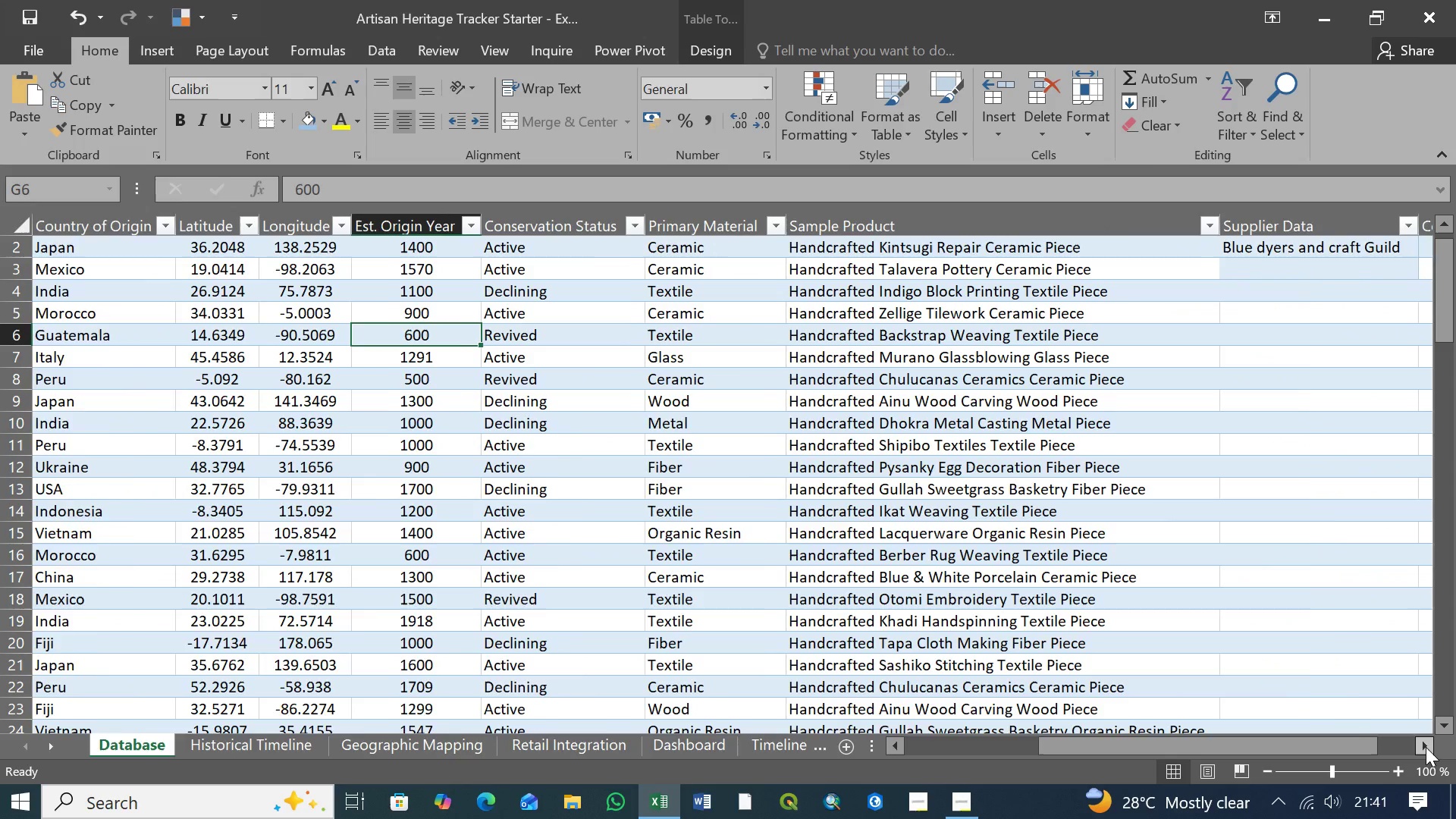 
triple_click([1426, 747])
 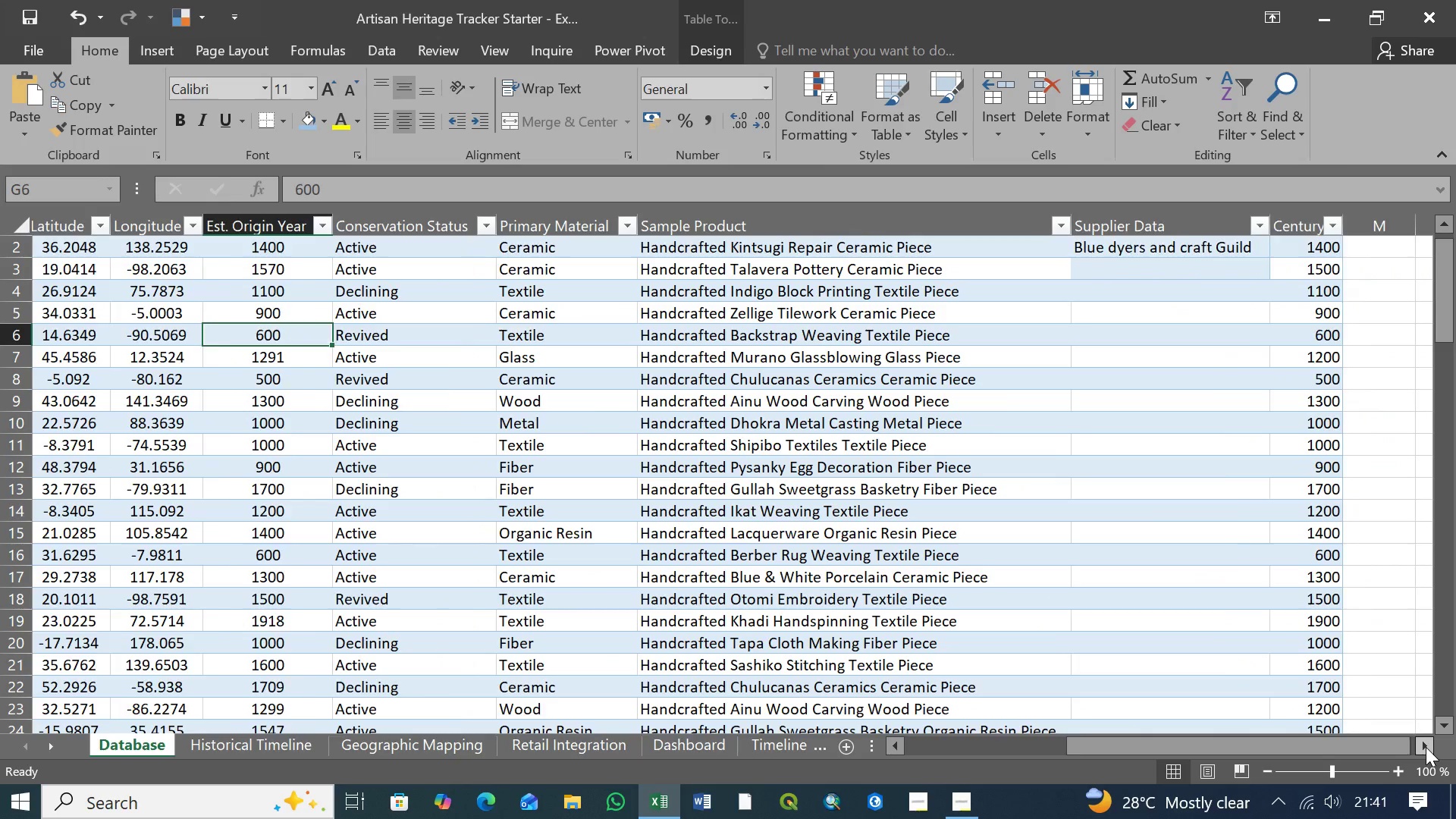 
triple_click([1426, 747])
 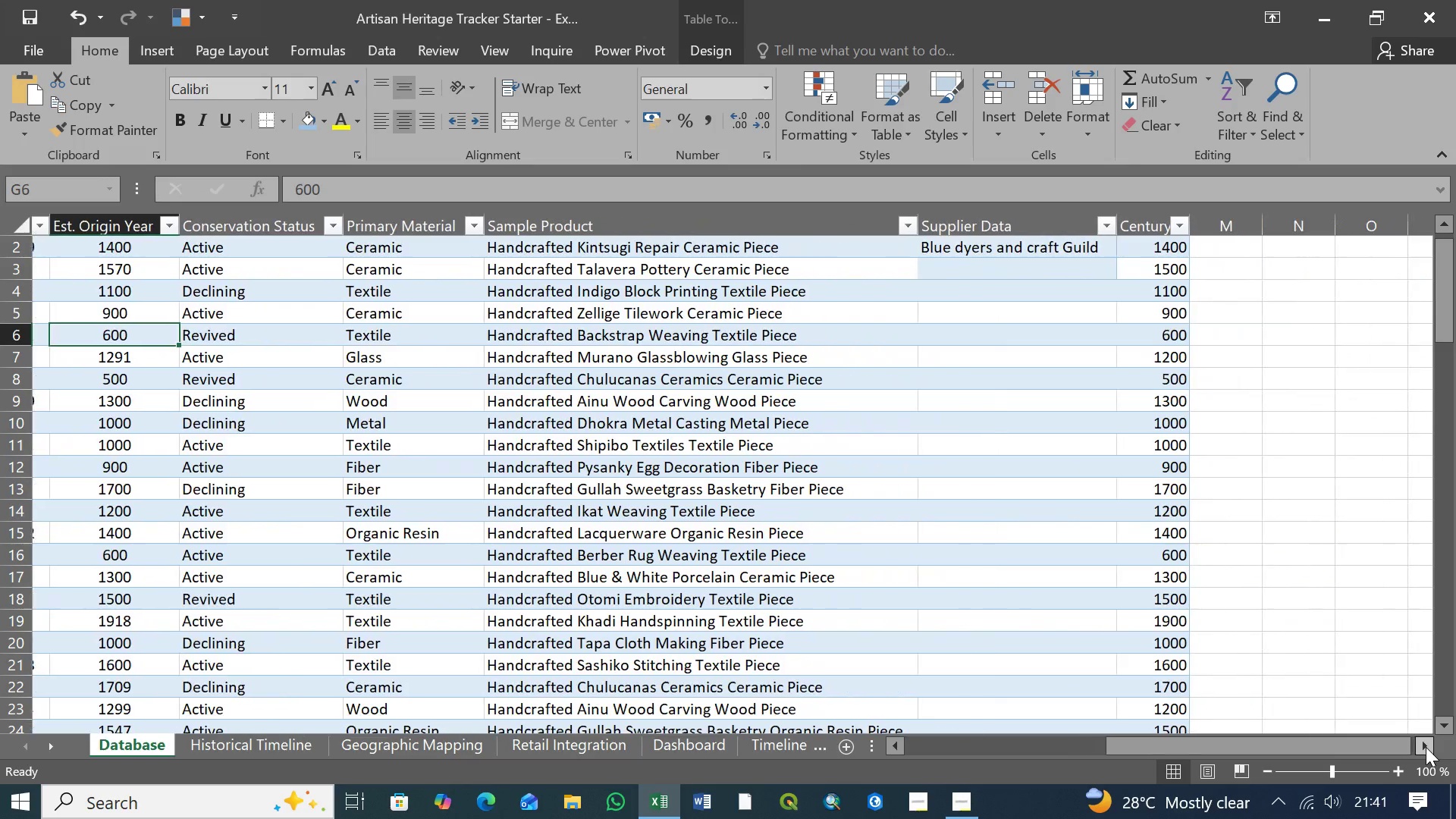 
triple_click([1426, 747])
 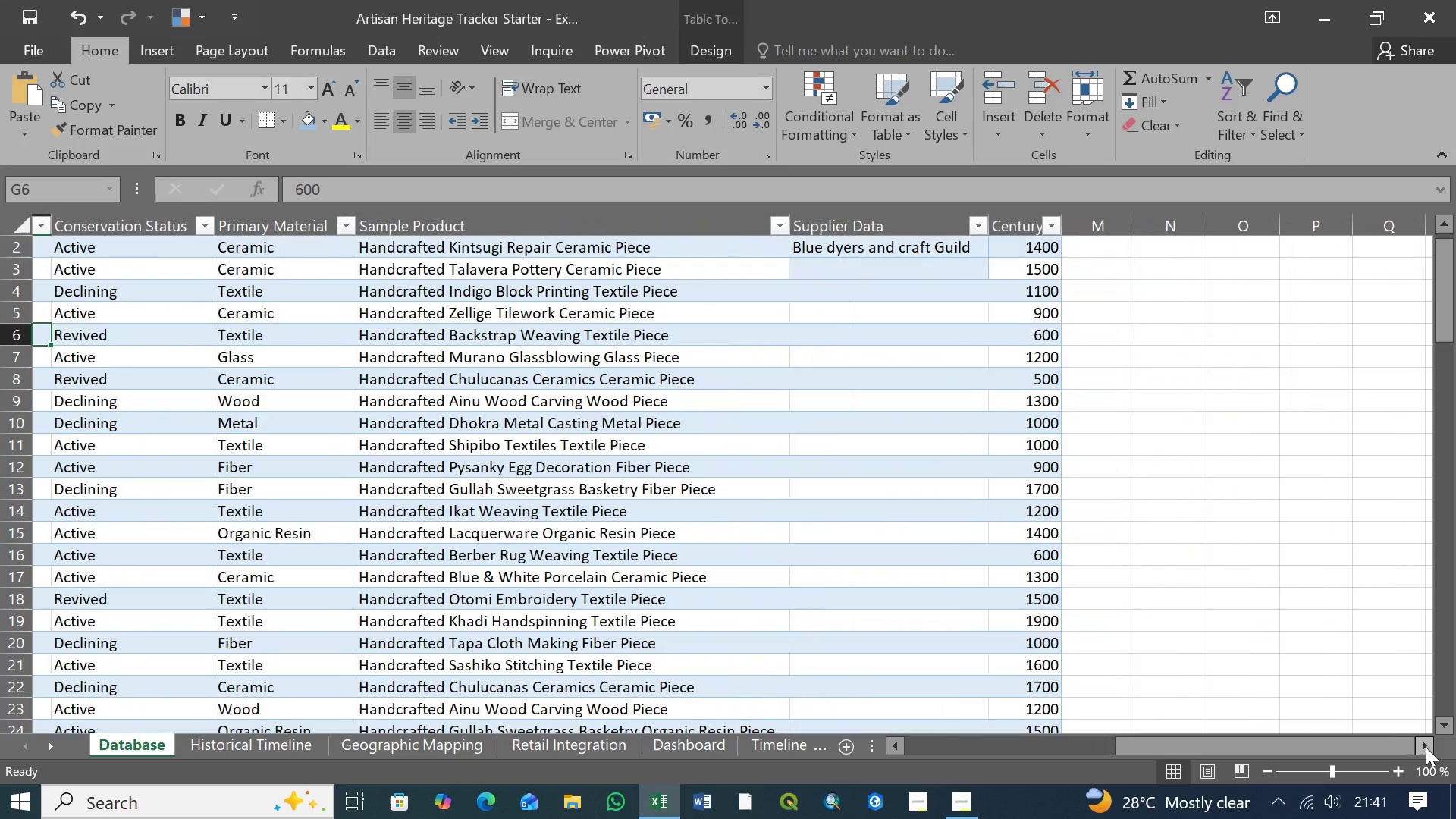 
triple_click([1426, 747])
 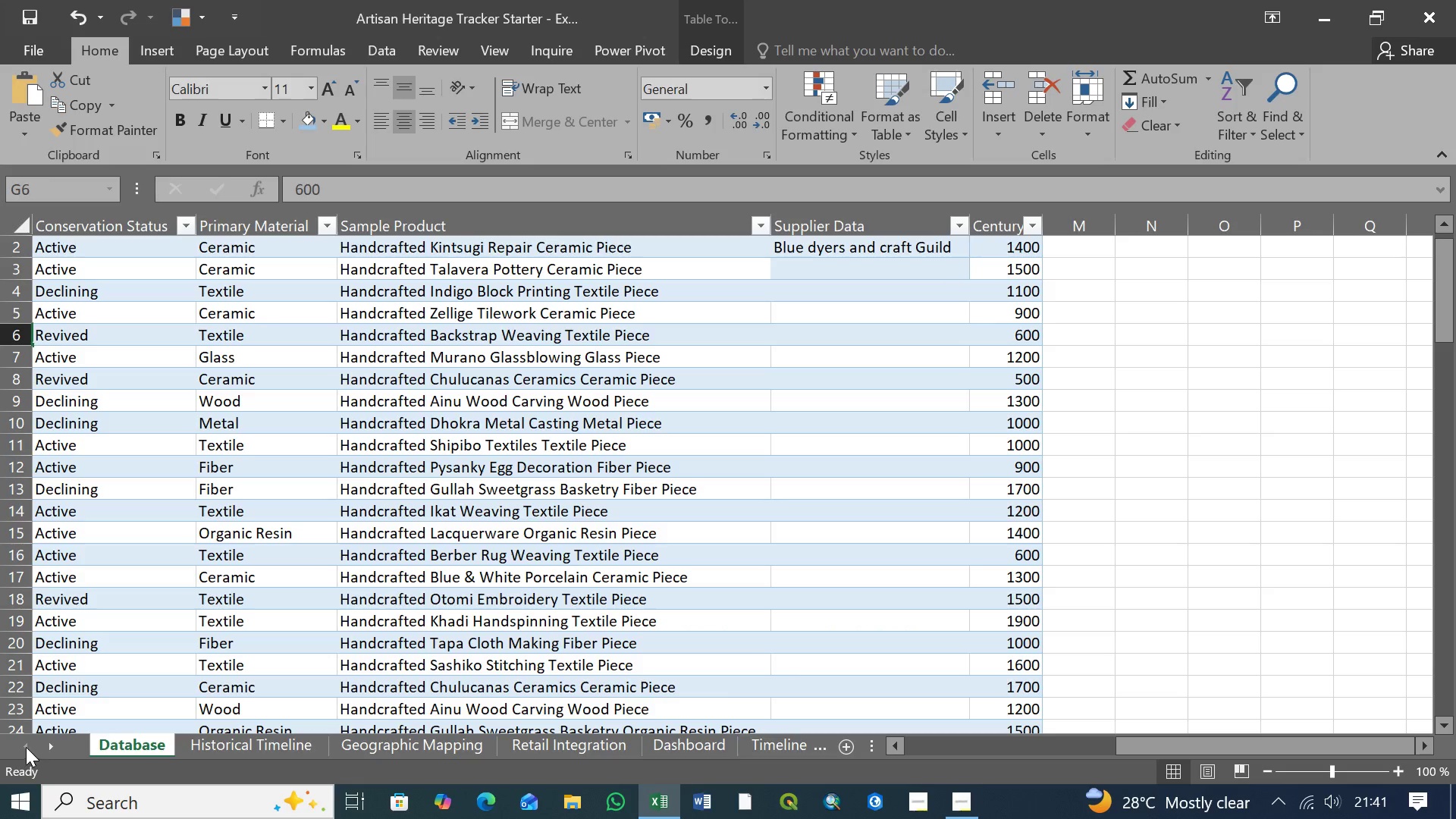 
double_click([26, 745])
 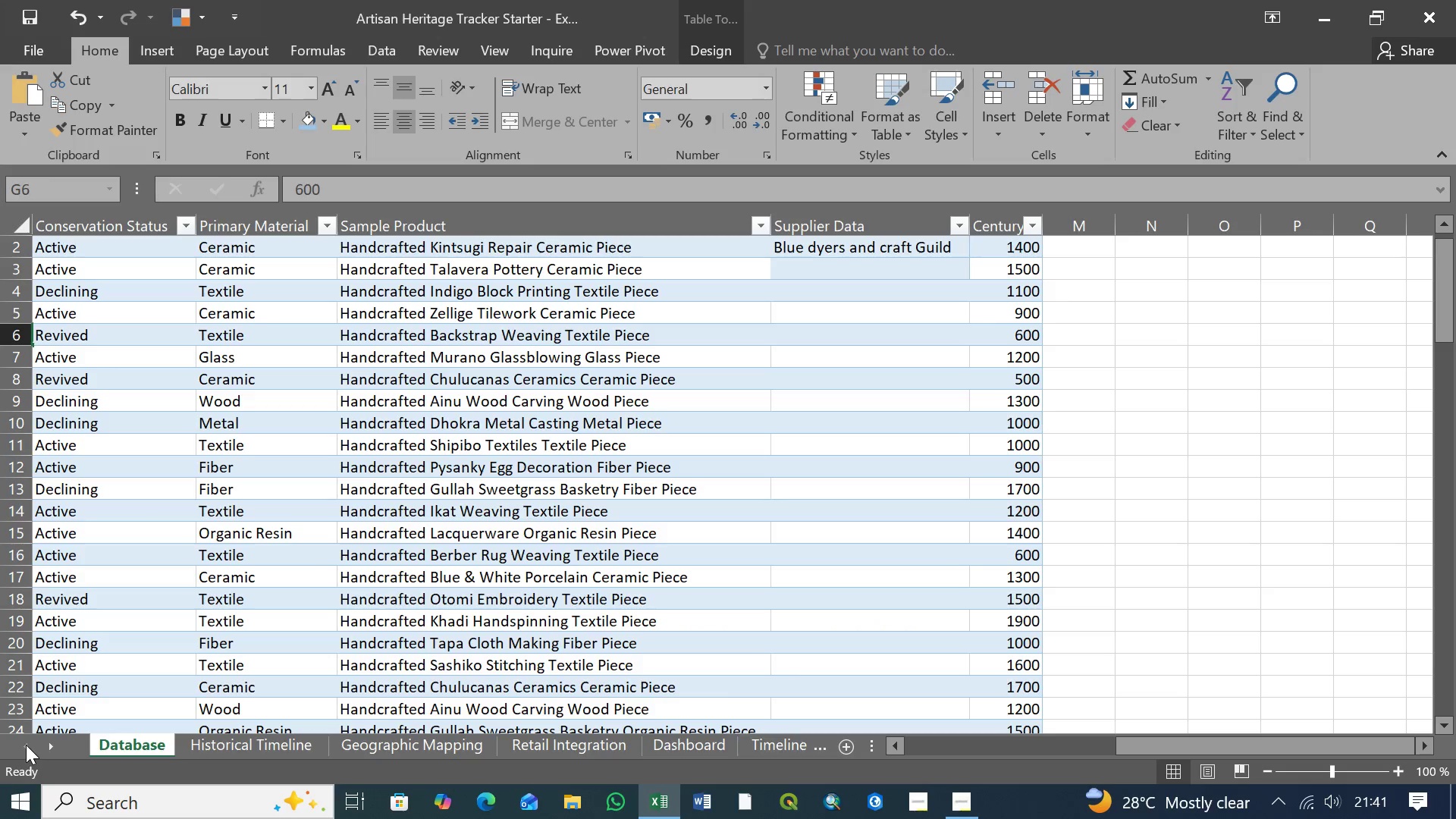 
triple_click([26, 745])
 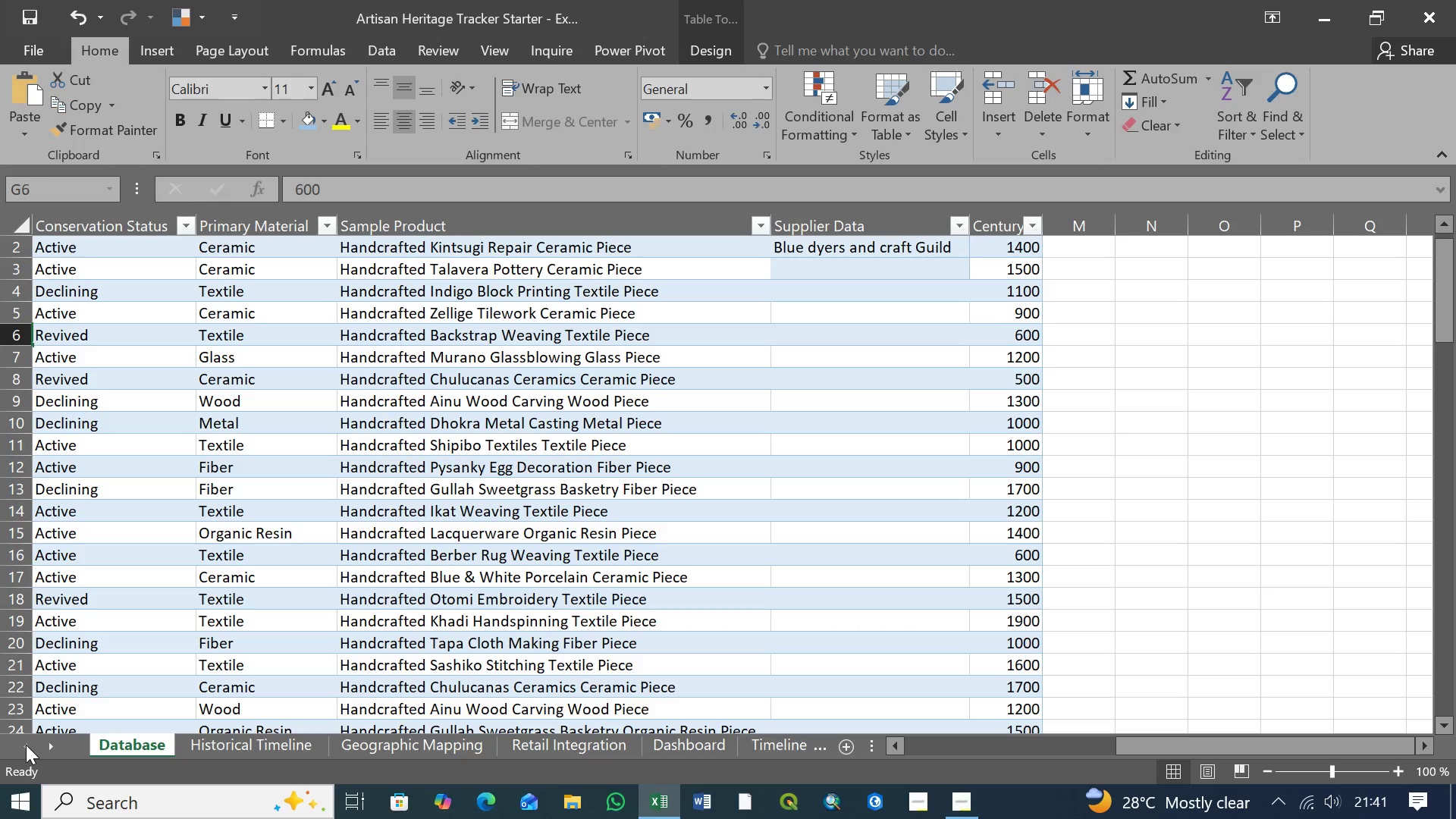 
triple_click([26, 745])
 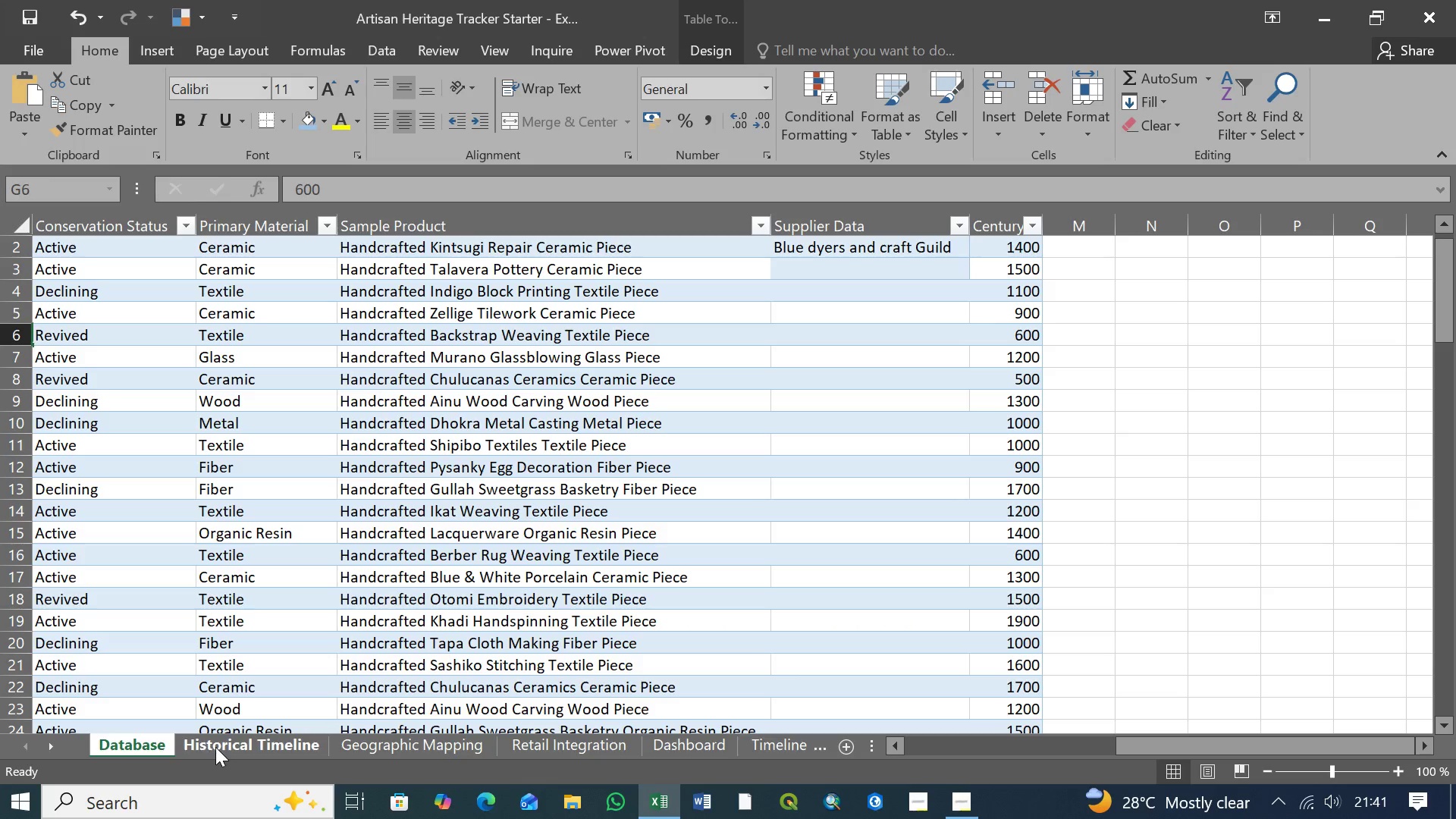 
left_click([215, 747])
 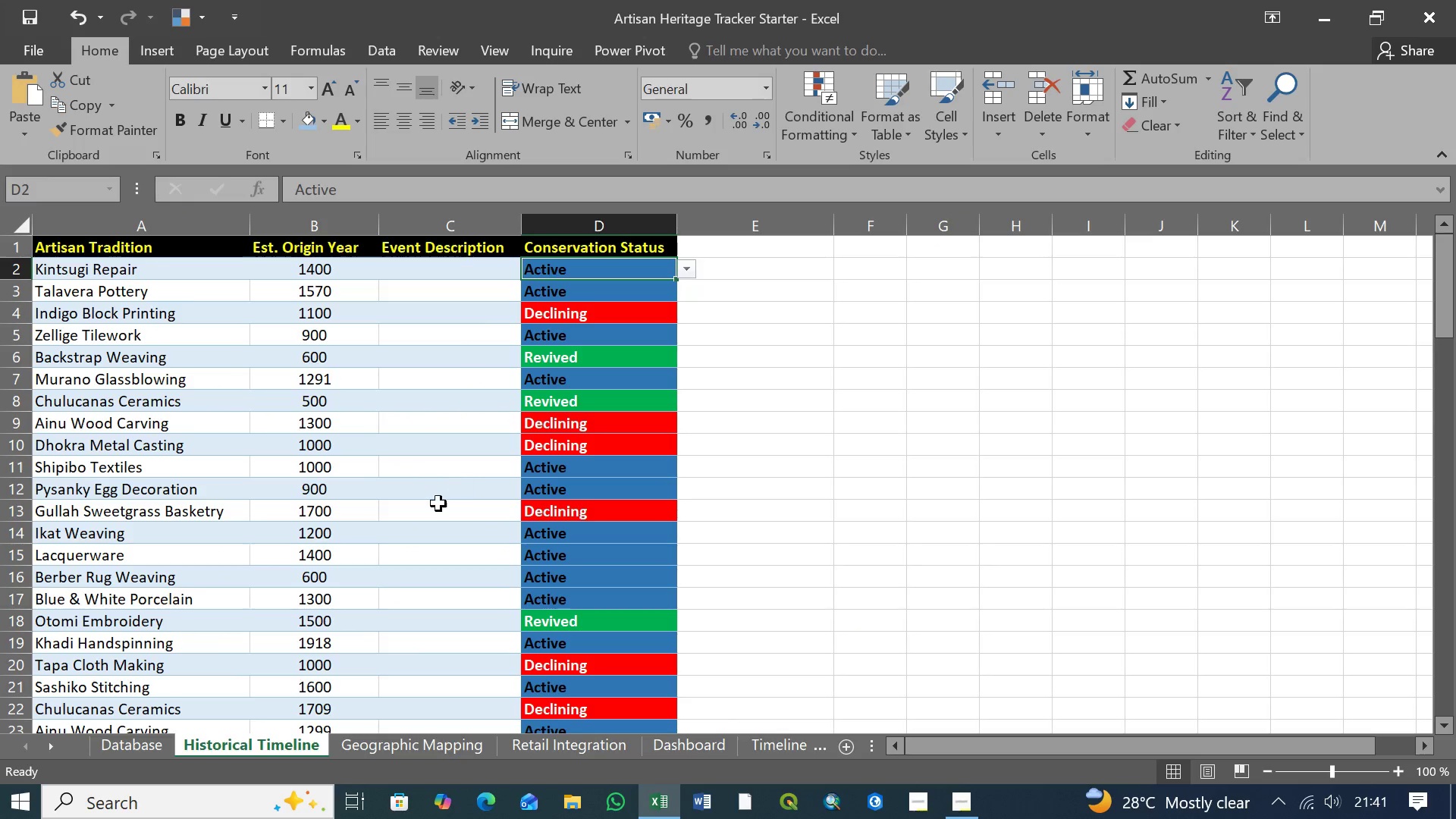 
scroll: coordinate [305, 502], scroll_direction: down, amount: 5.0
 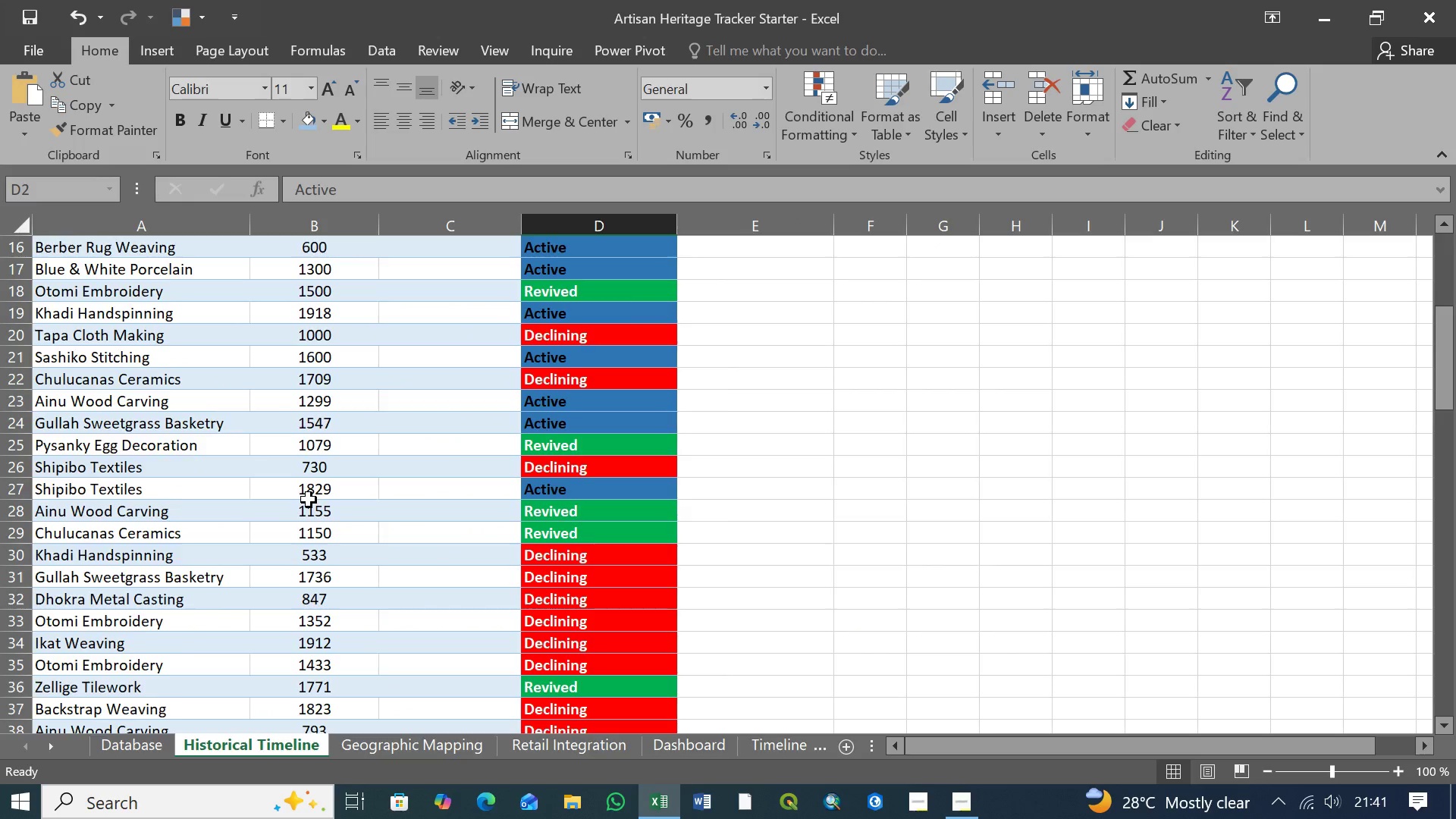 
scroll: coordinate [311, 500], scroll_direction: up, amount: 12.0
 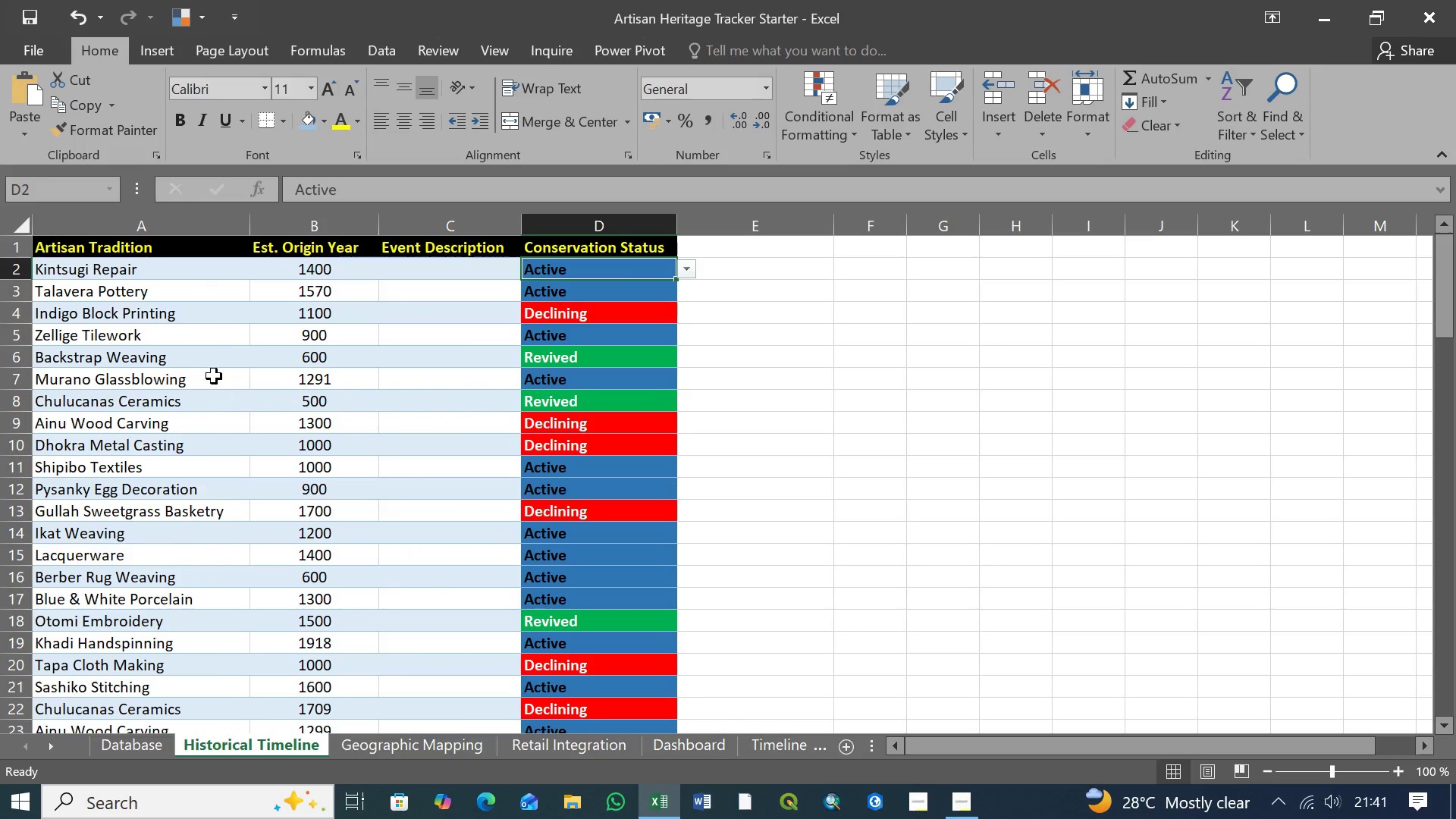 
left_click([214, 375])
 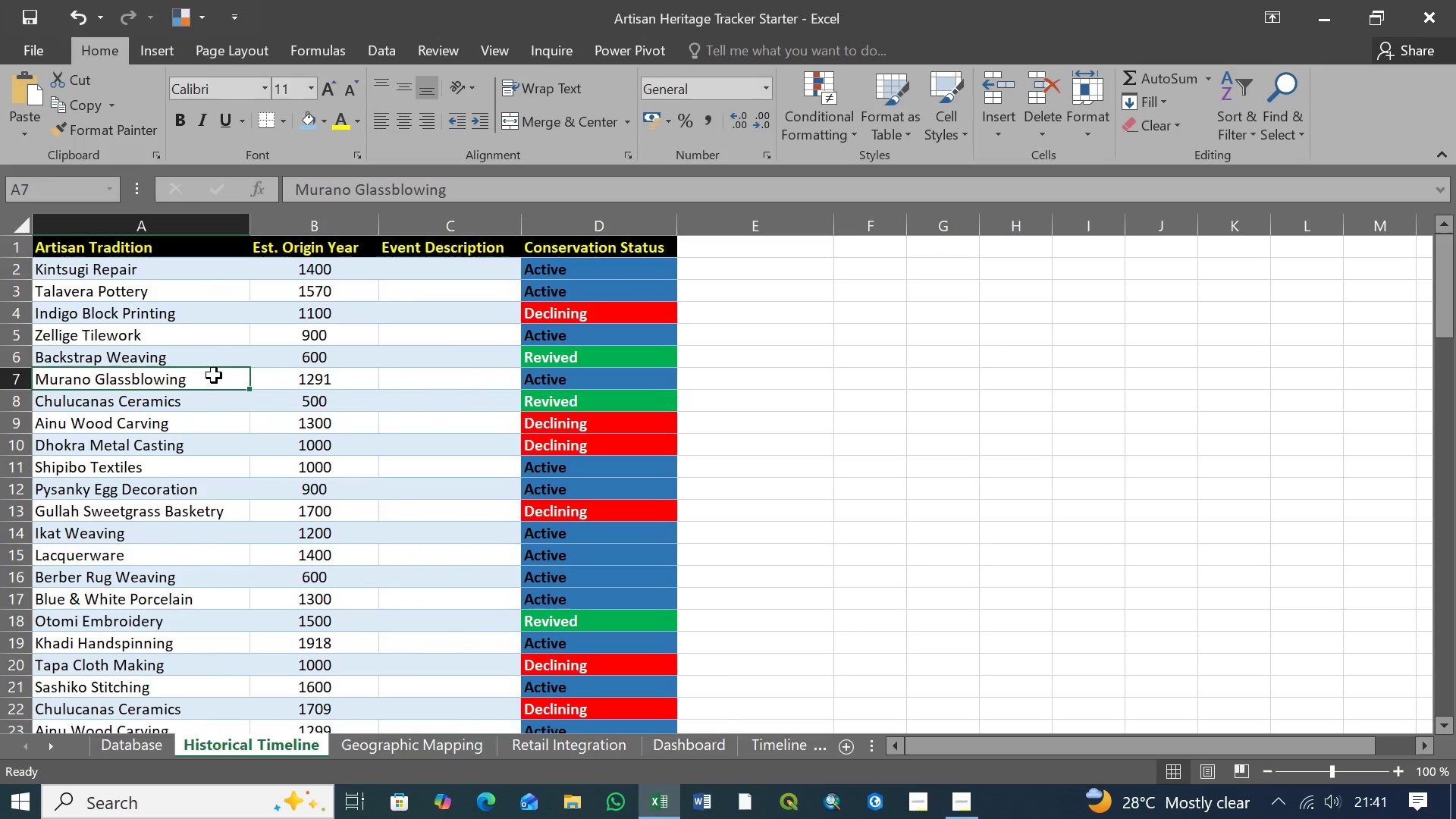 
key(Control+T)
 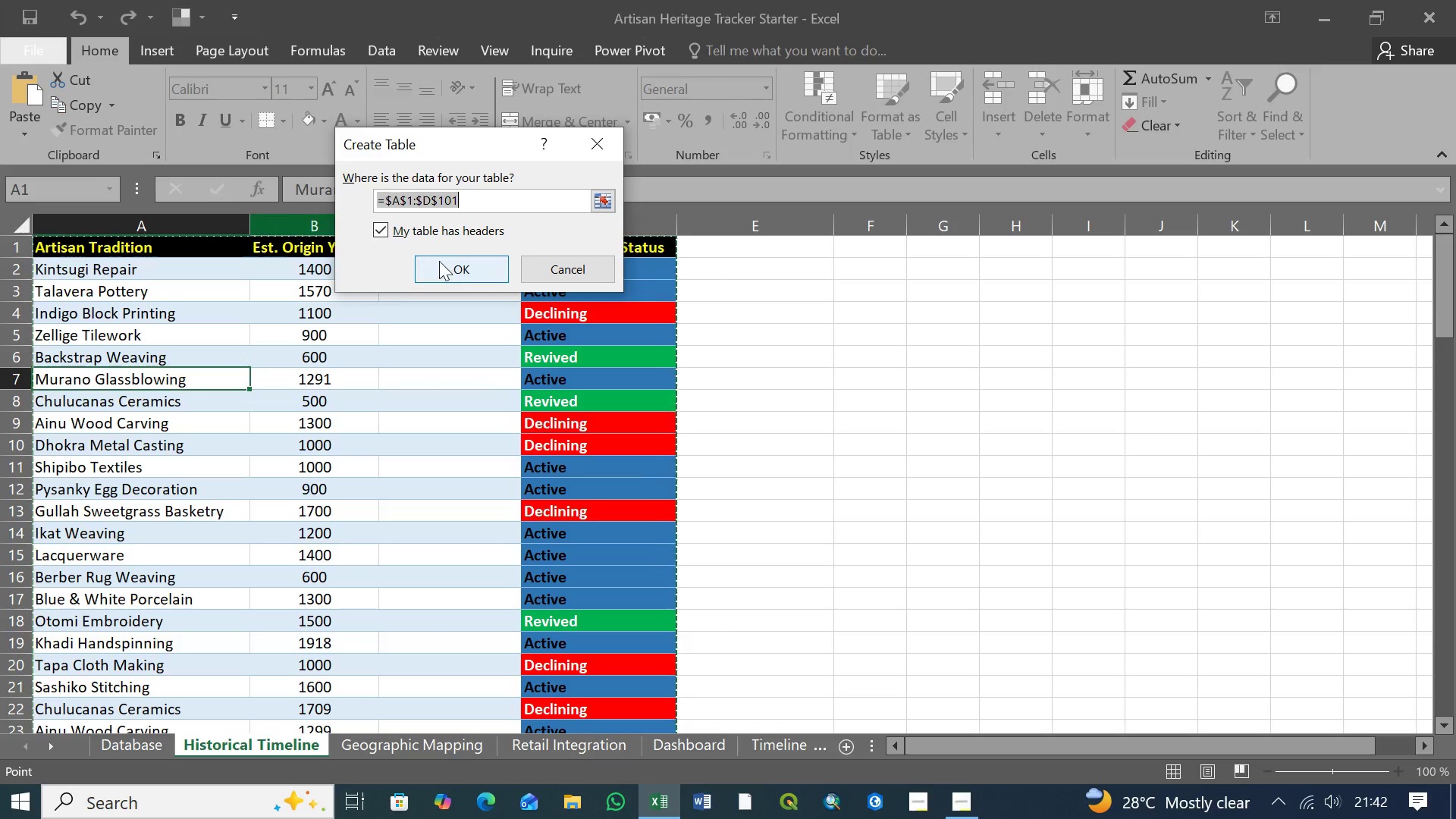 
left_click([450, 261])
 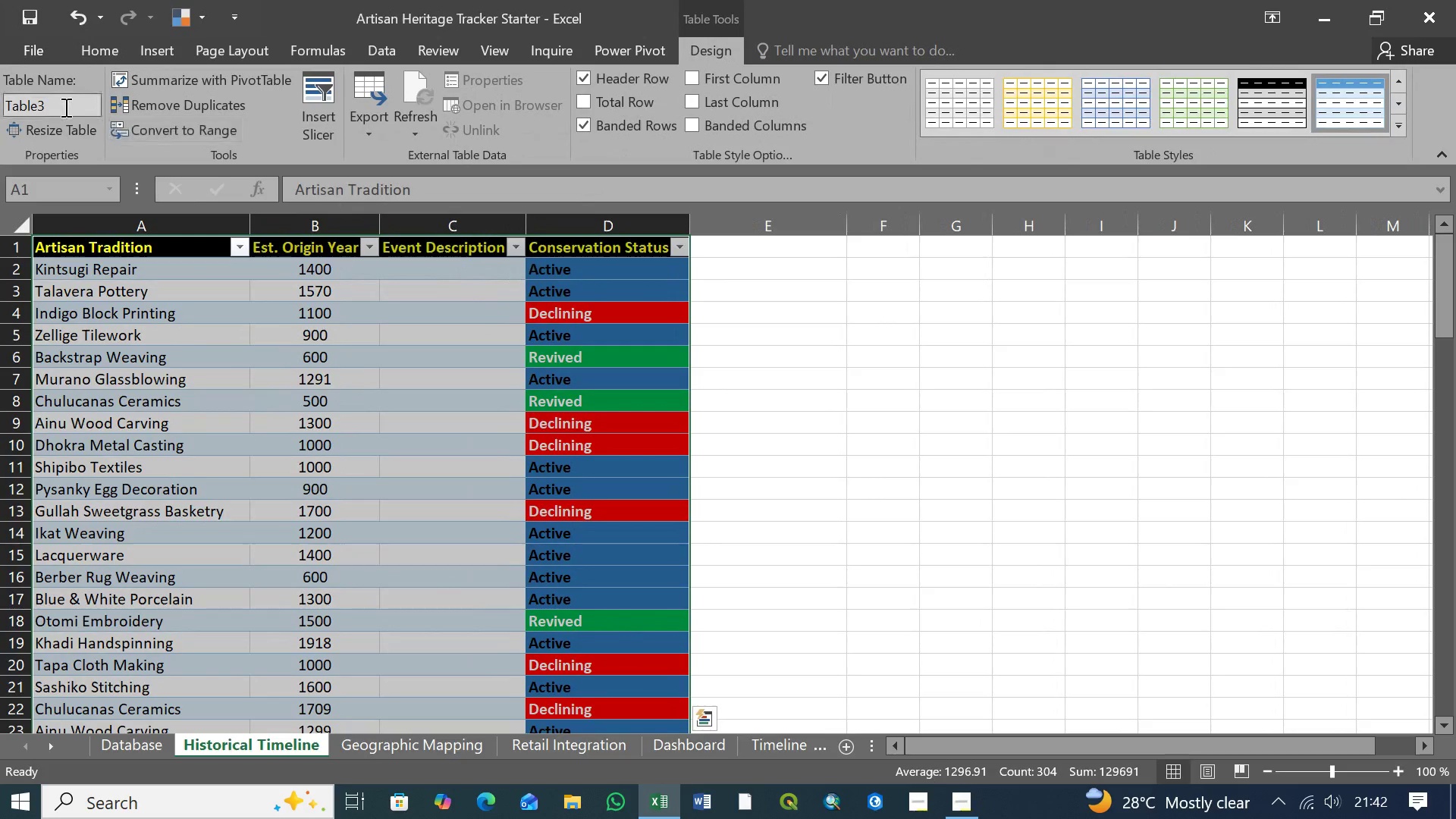 
left_click([58, 105])
 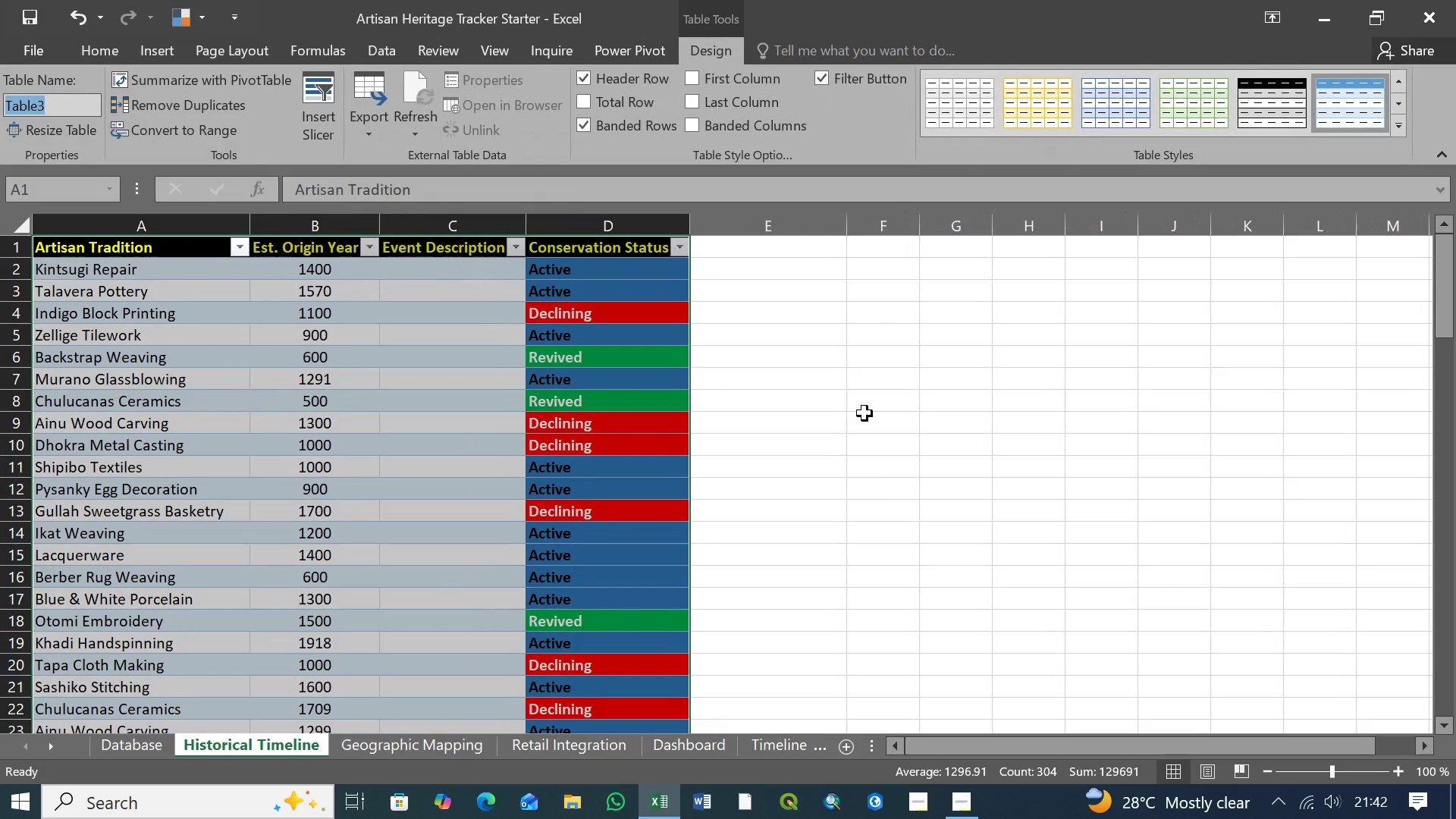 
type(HistoricalTimeline)
 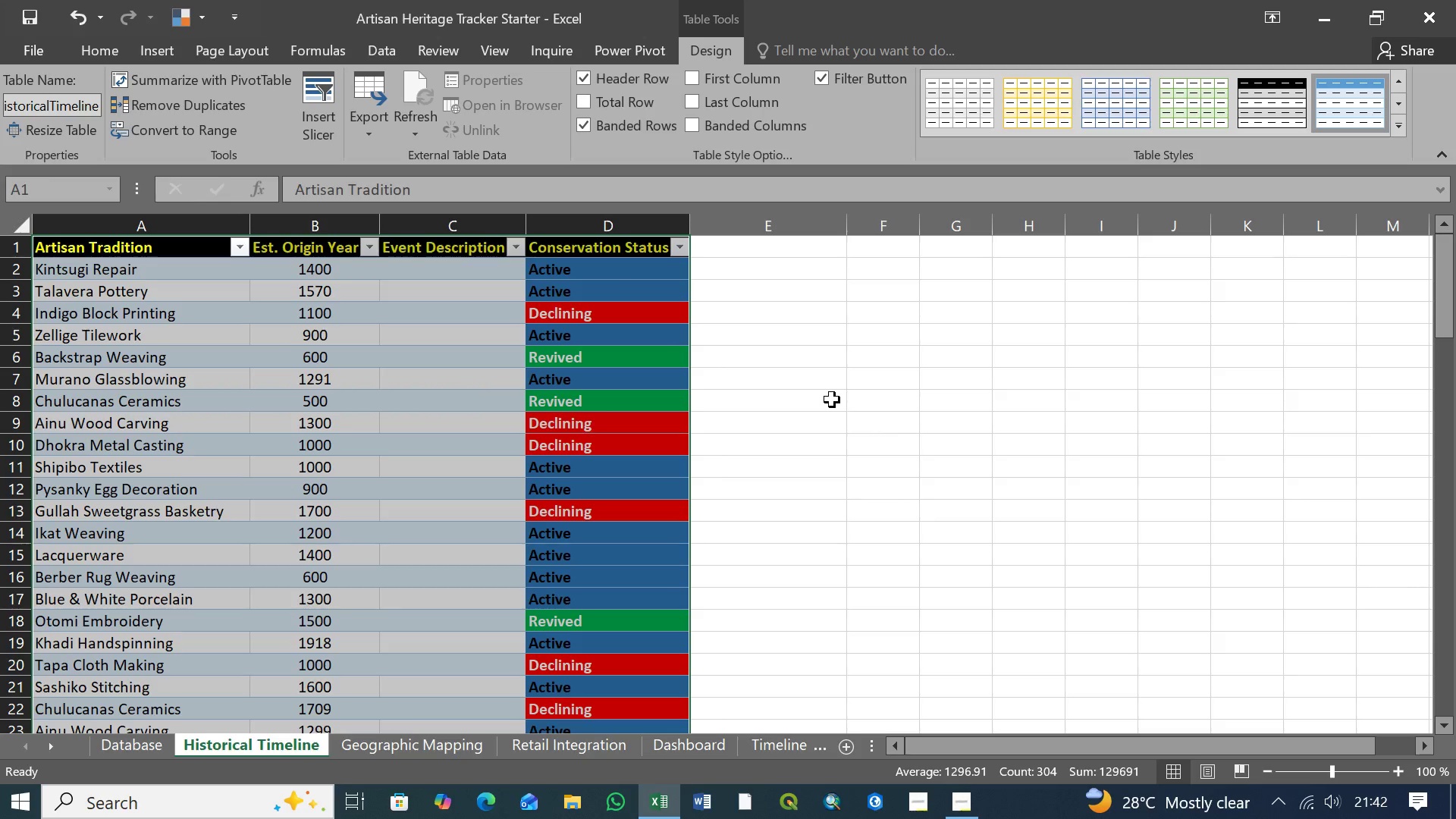 
key(Enter)
 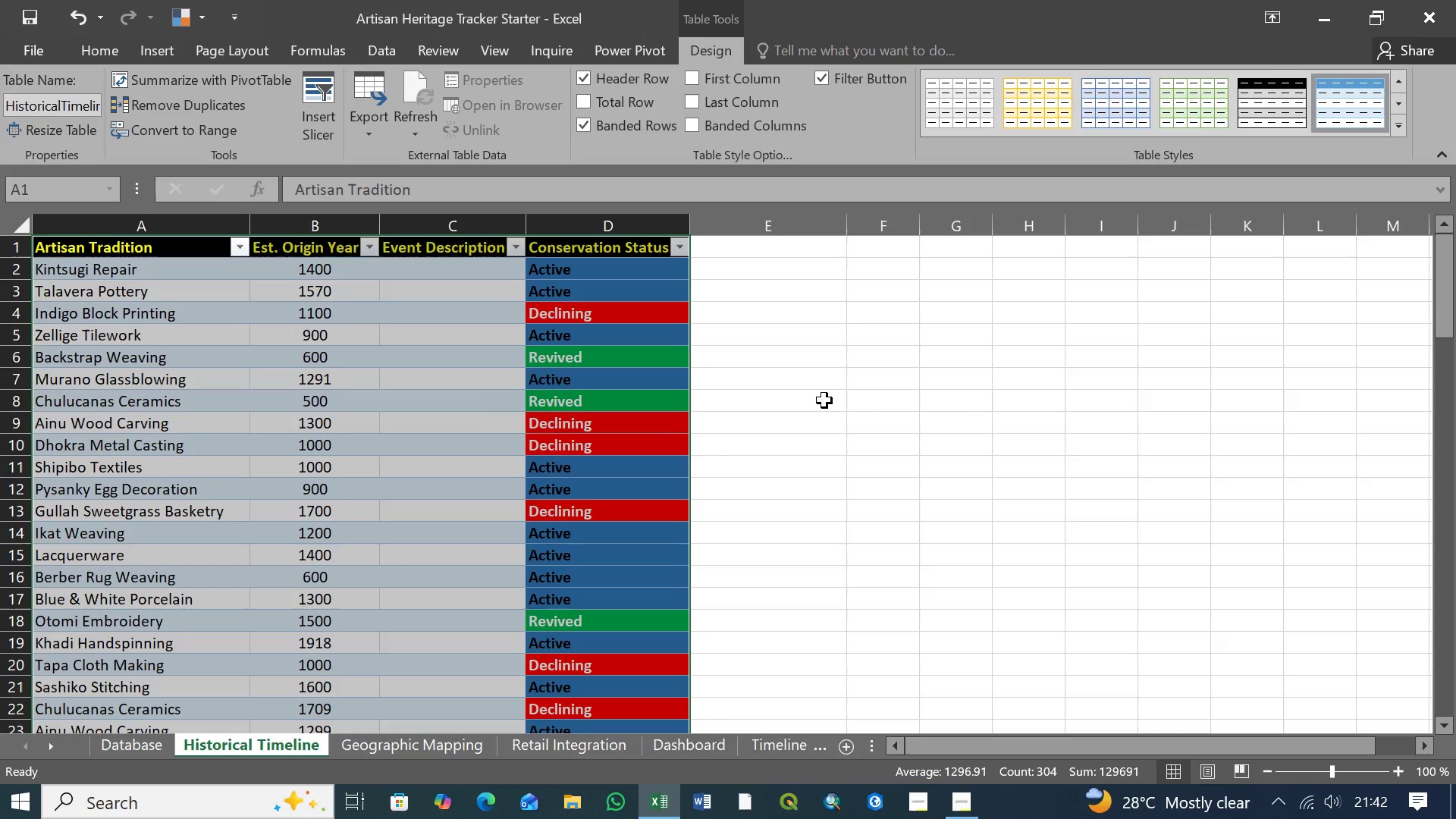 
scroll: coordinate [768, 434], scroll_direction: down, amount: 25.0
 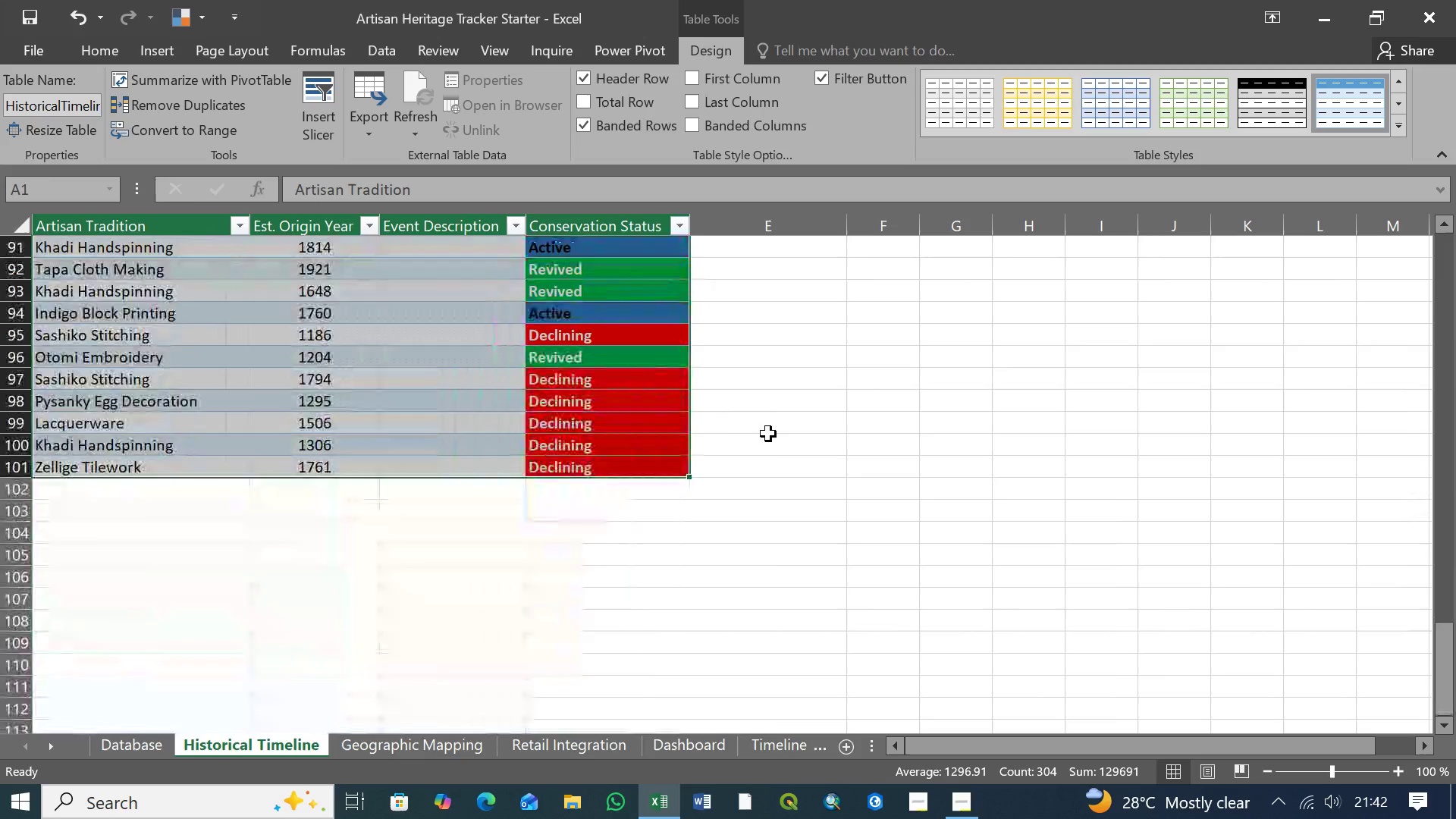 
scroll: coordinate [768, 434], scroll_direction: up, amount: 3.0
 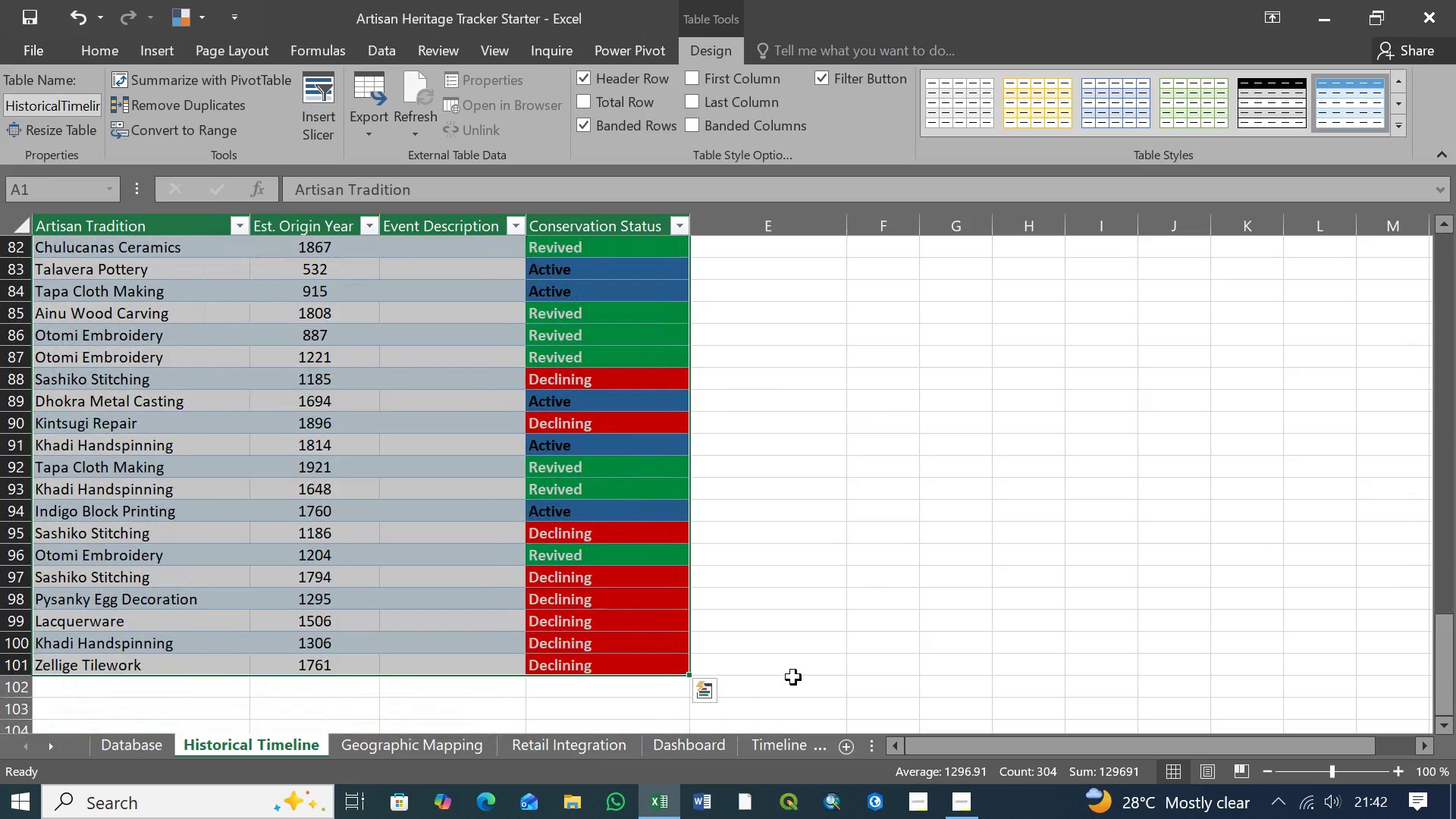 
left_click([793, 676])
 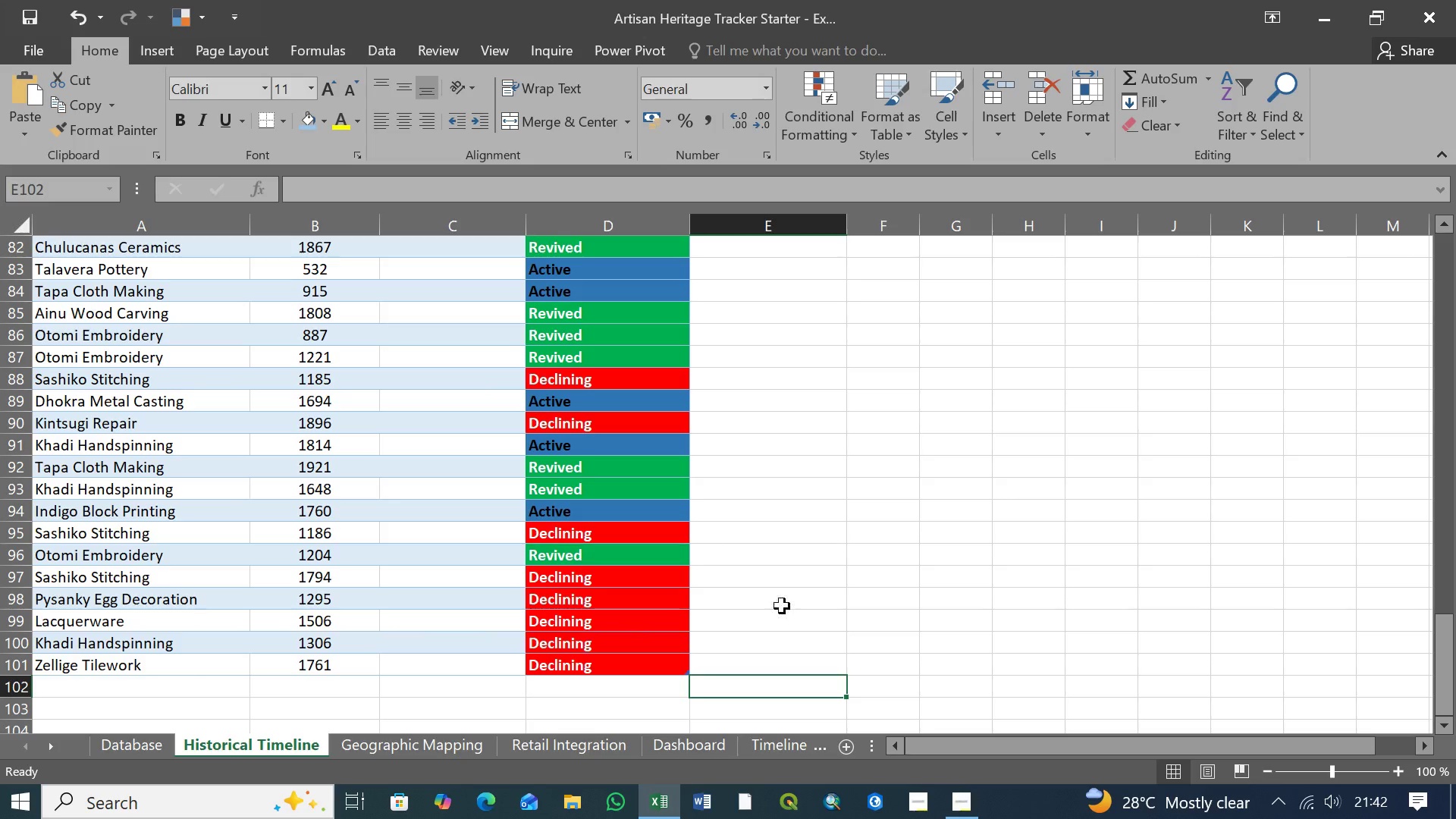 
key(Control+S)
 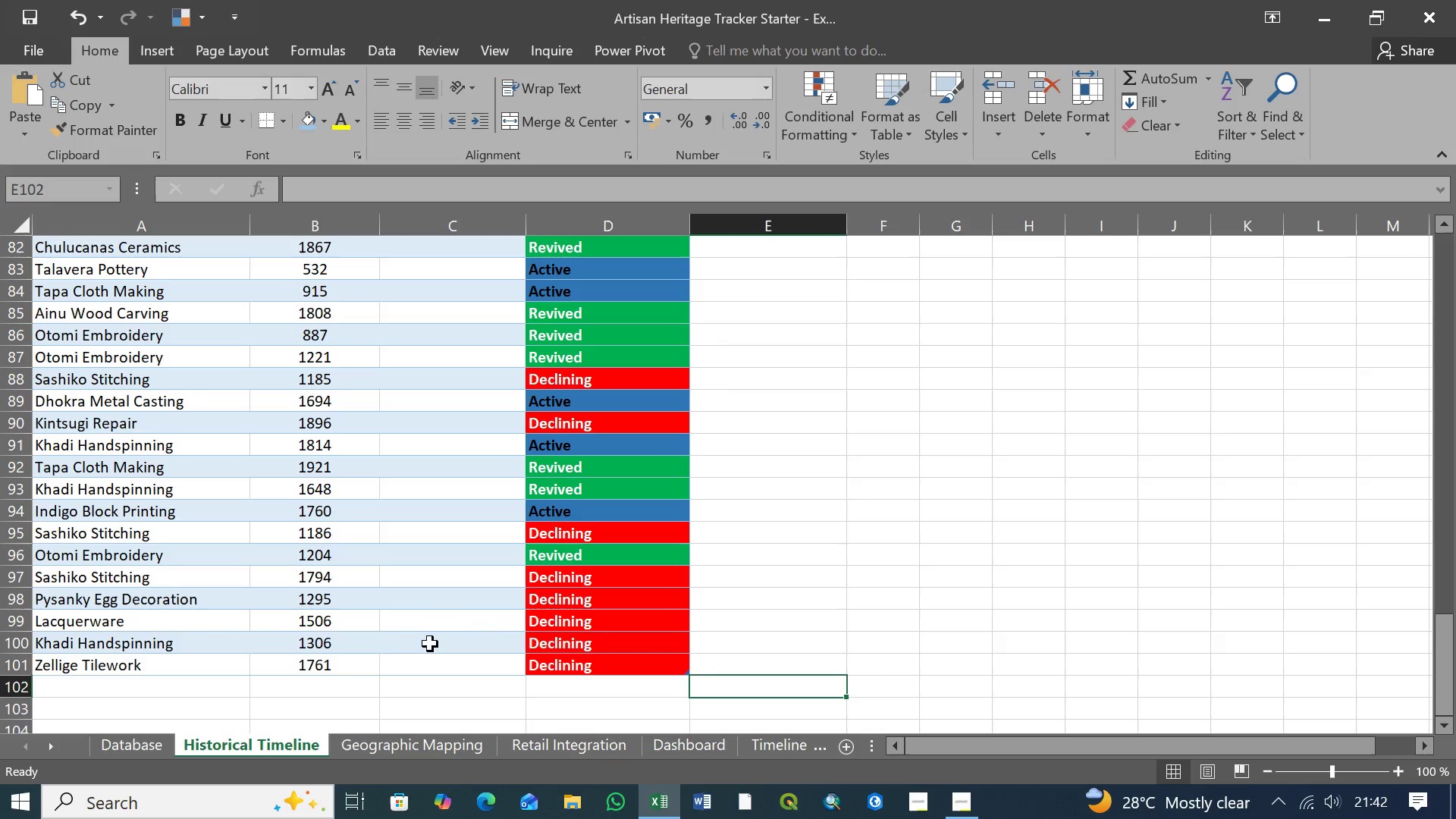 
left_click([432, 647])
 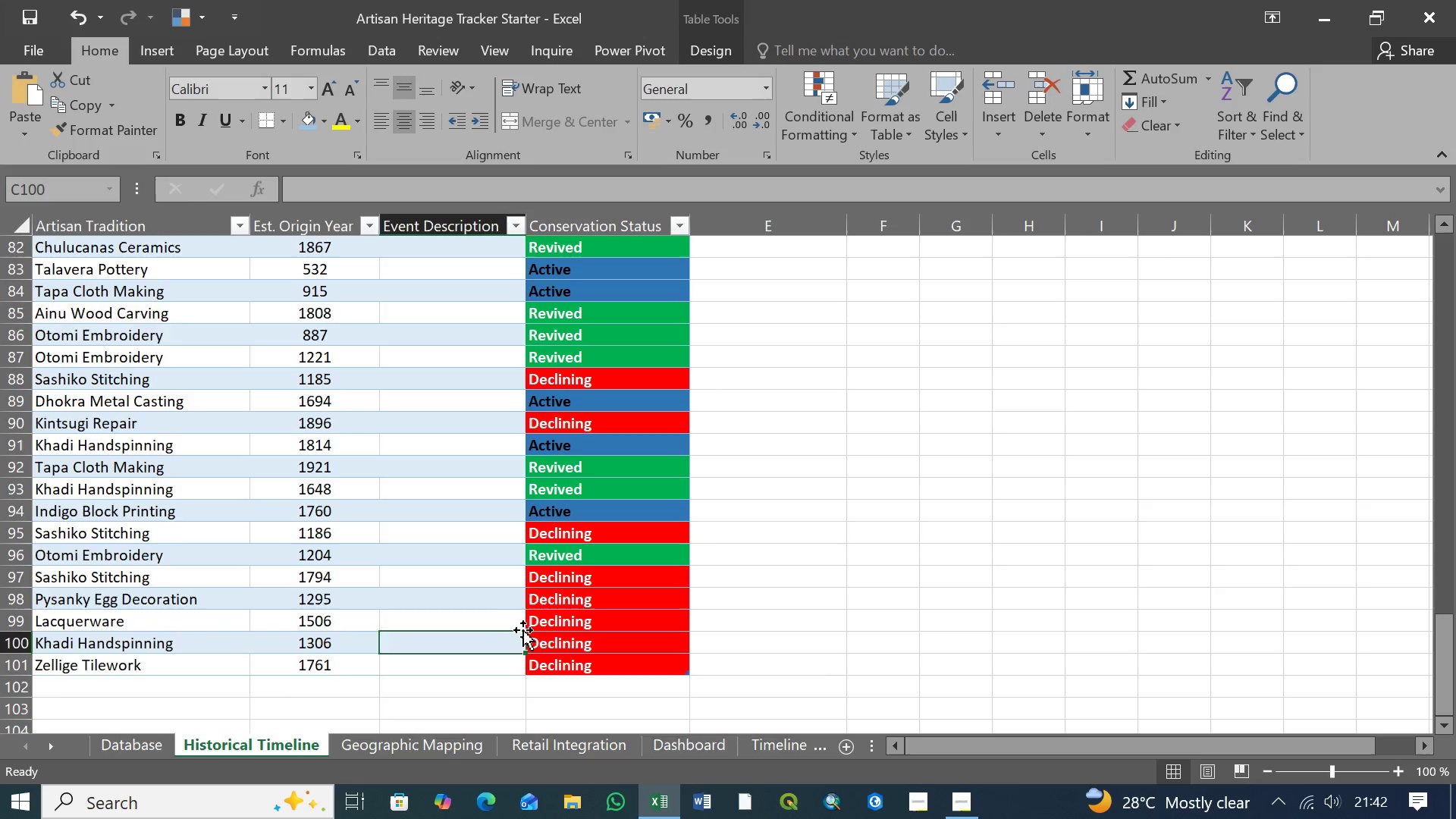 
scroll: coordinate [511, 606], scroll_direction: up, amount: 57.0
 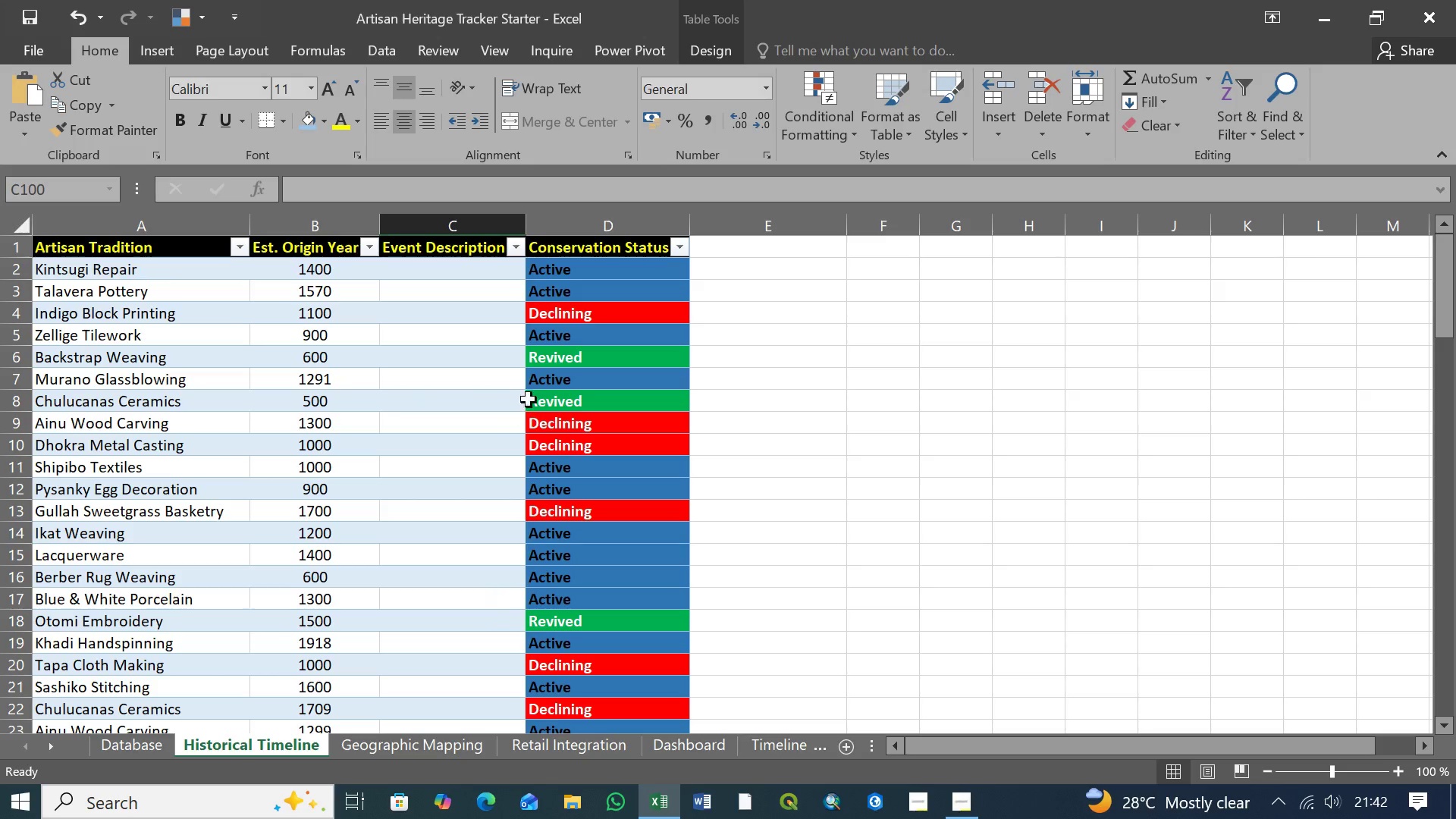 
left_click([477, 380])
 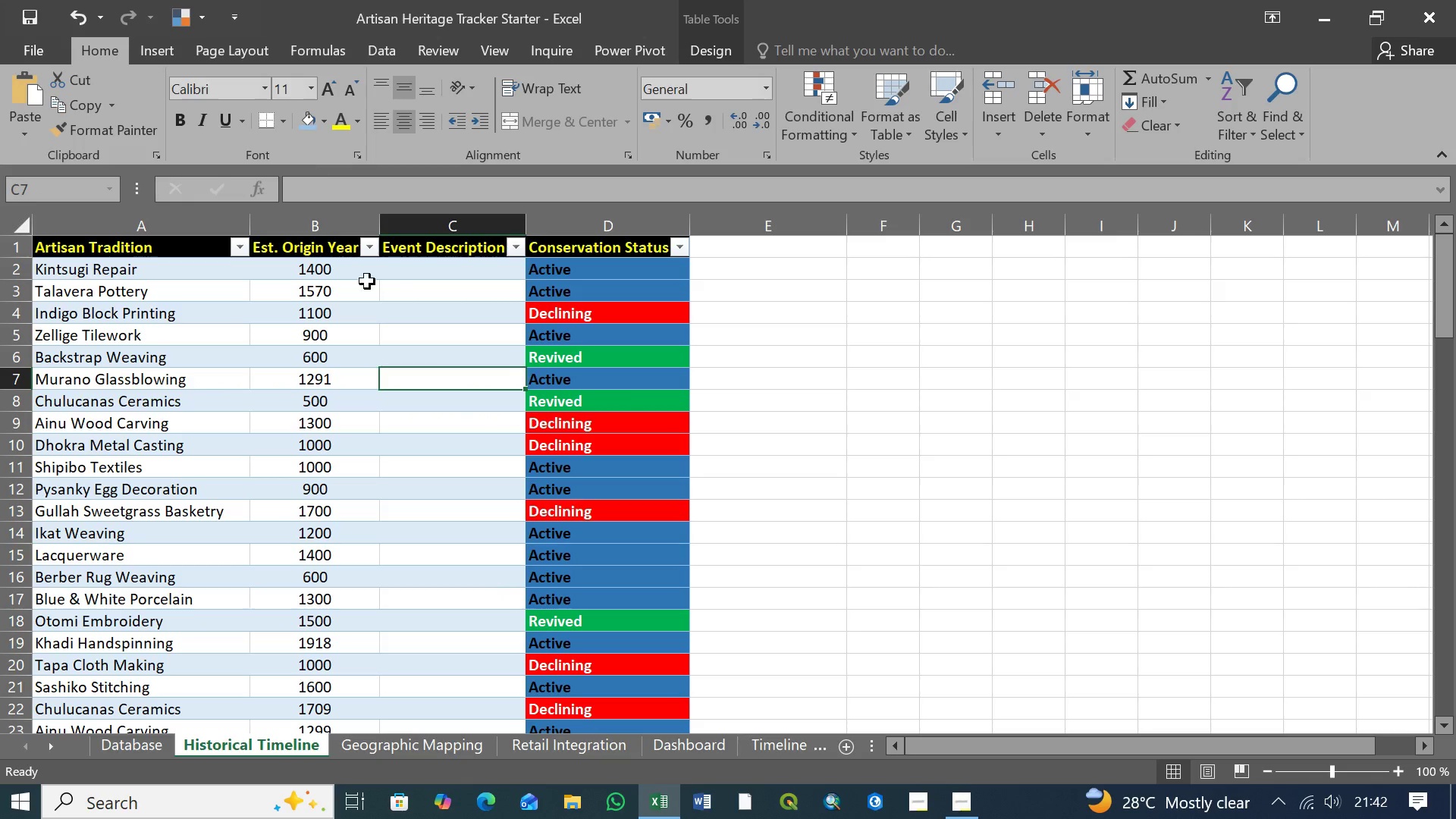 
wait(11.5)
 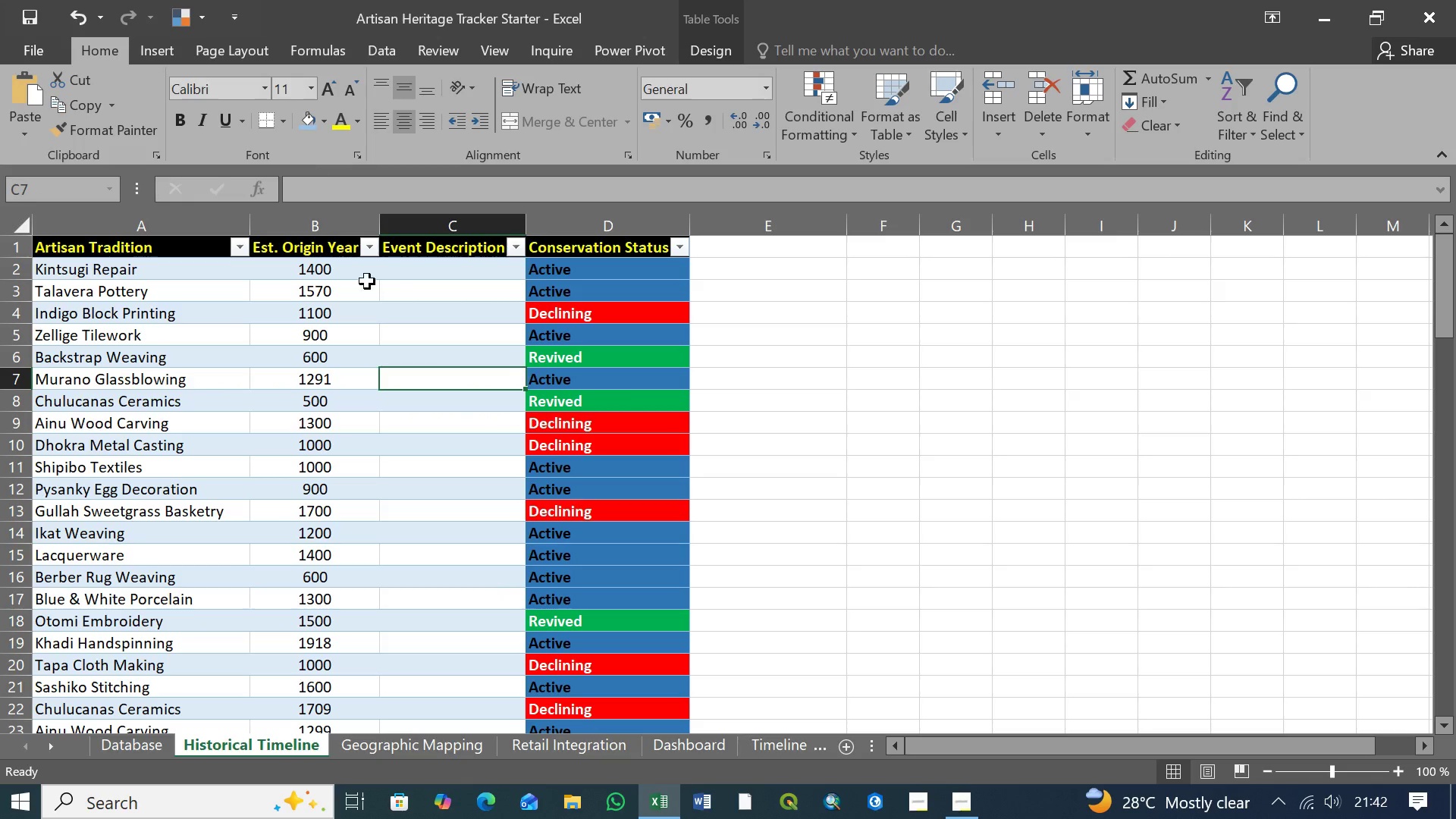 
left_click([153, 49])
 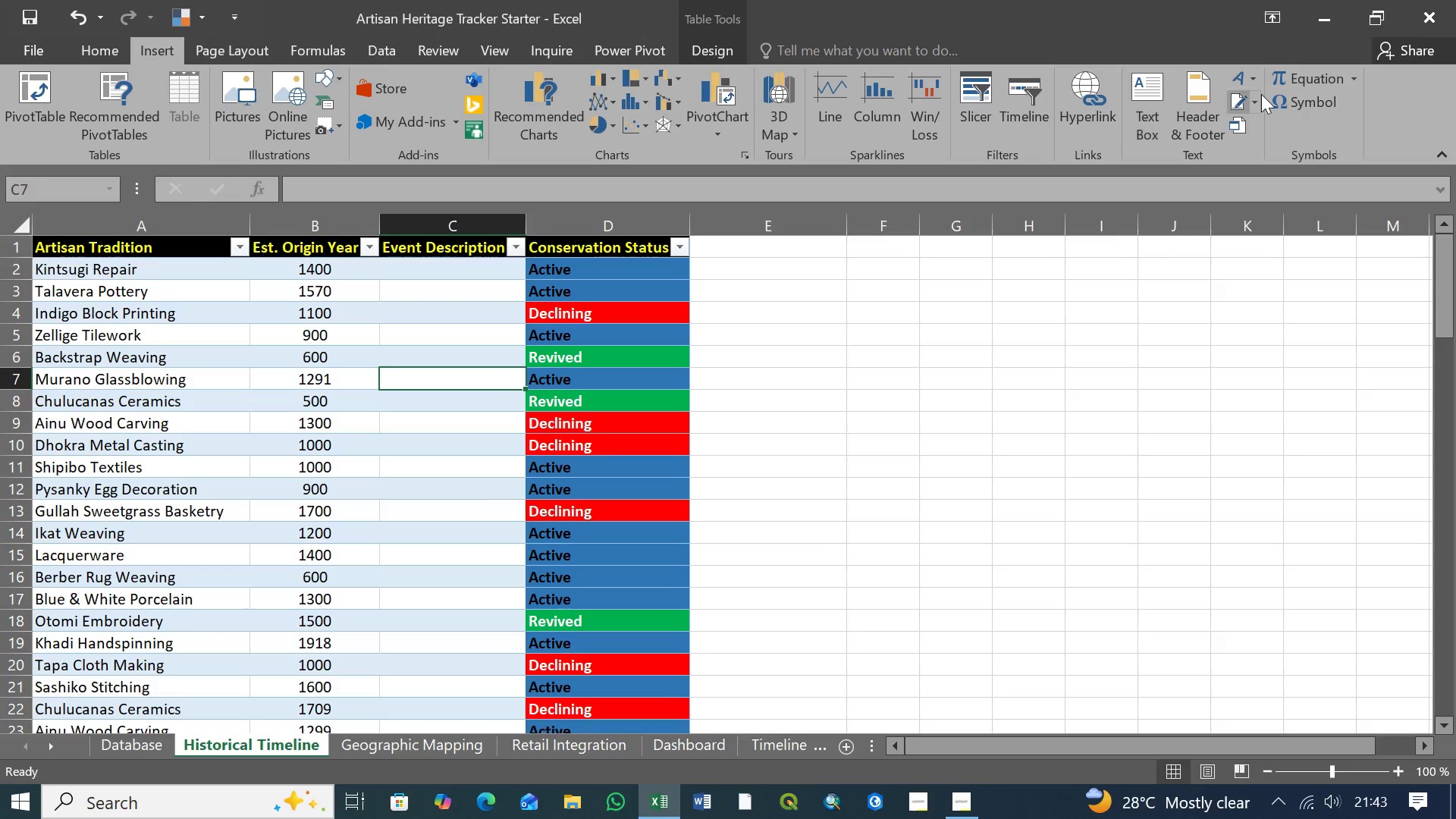 
wait(25.38)
 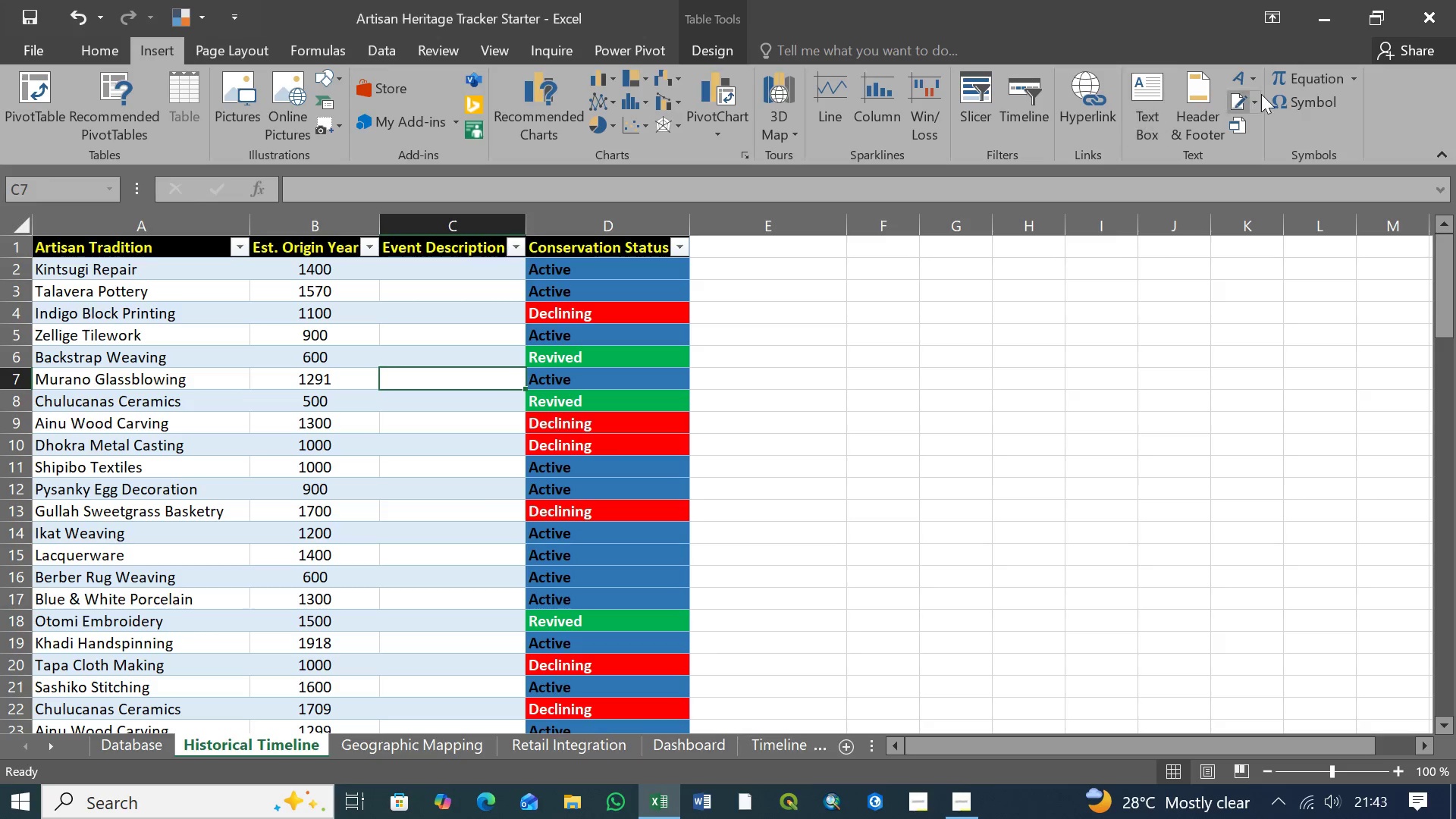 
left_click([1408, 506])
 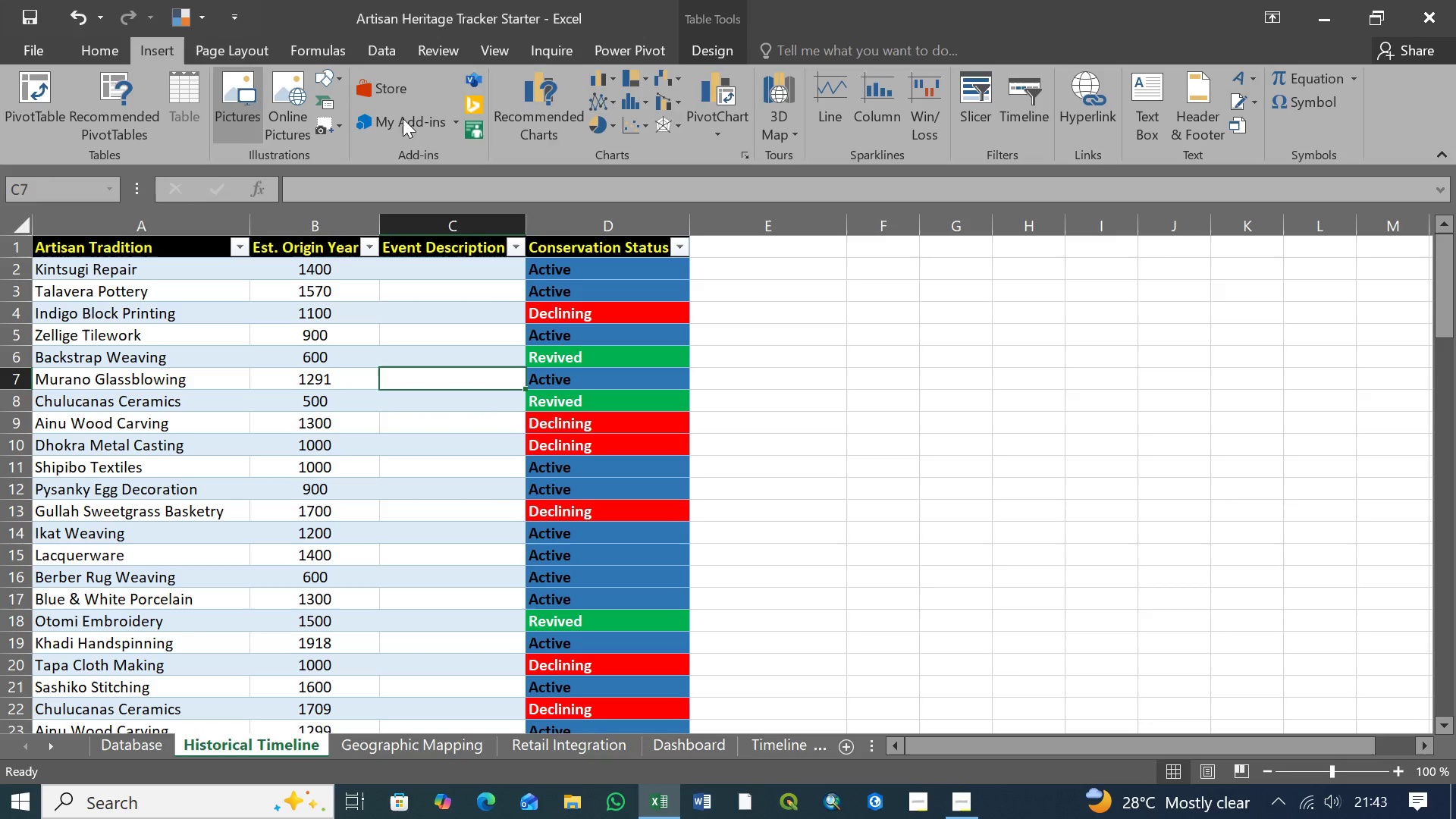 
mouse_move([532, 129])
 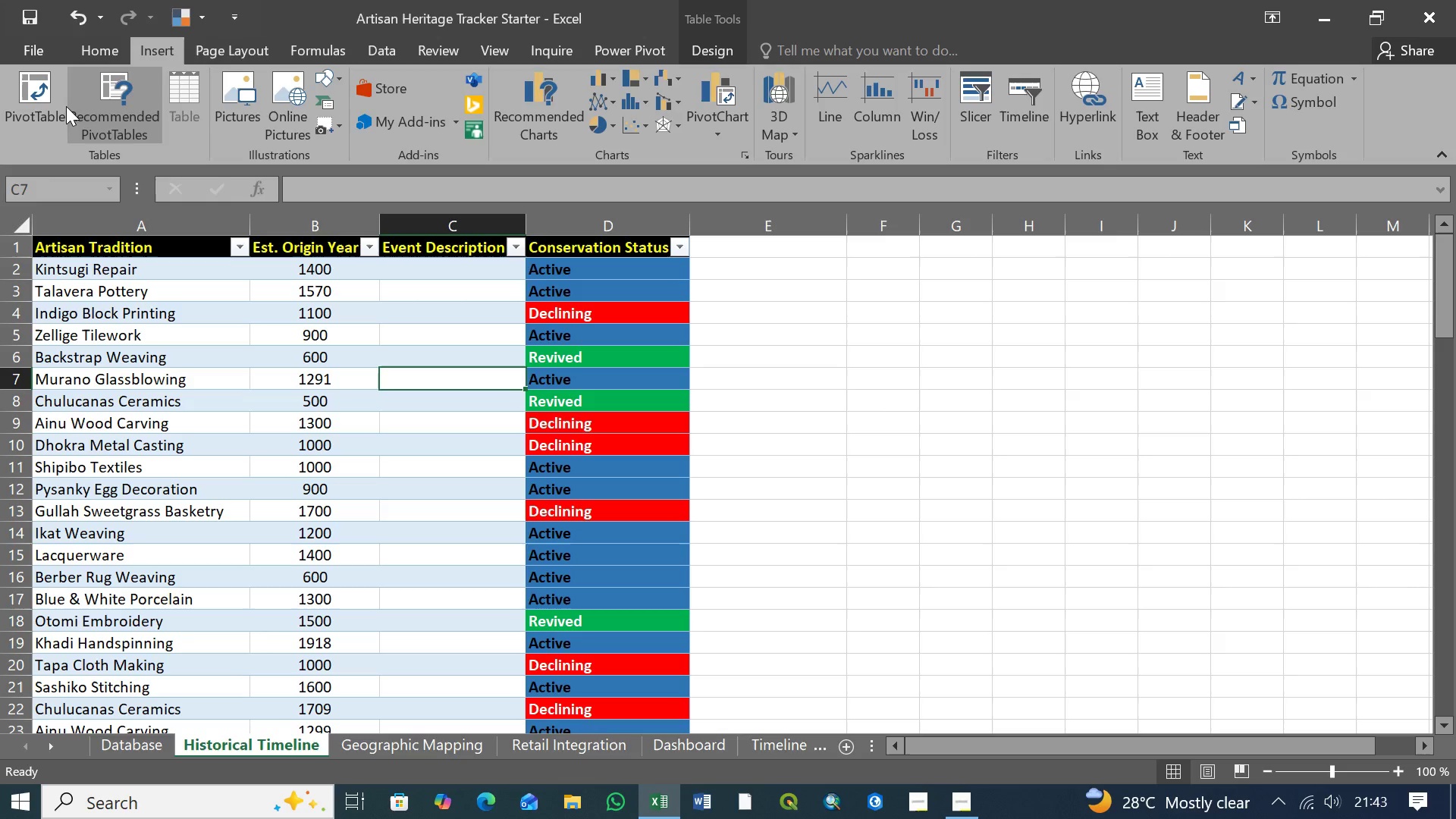 
left_click([43, 99])
 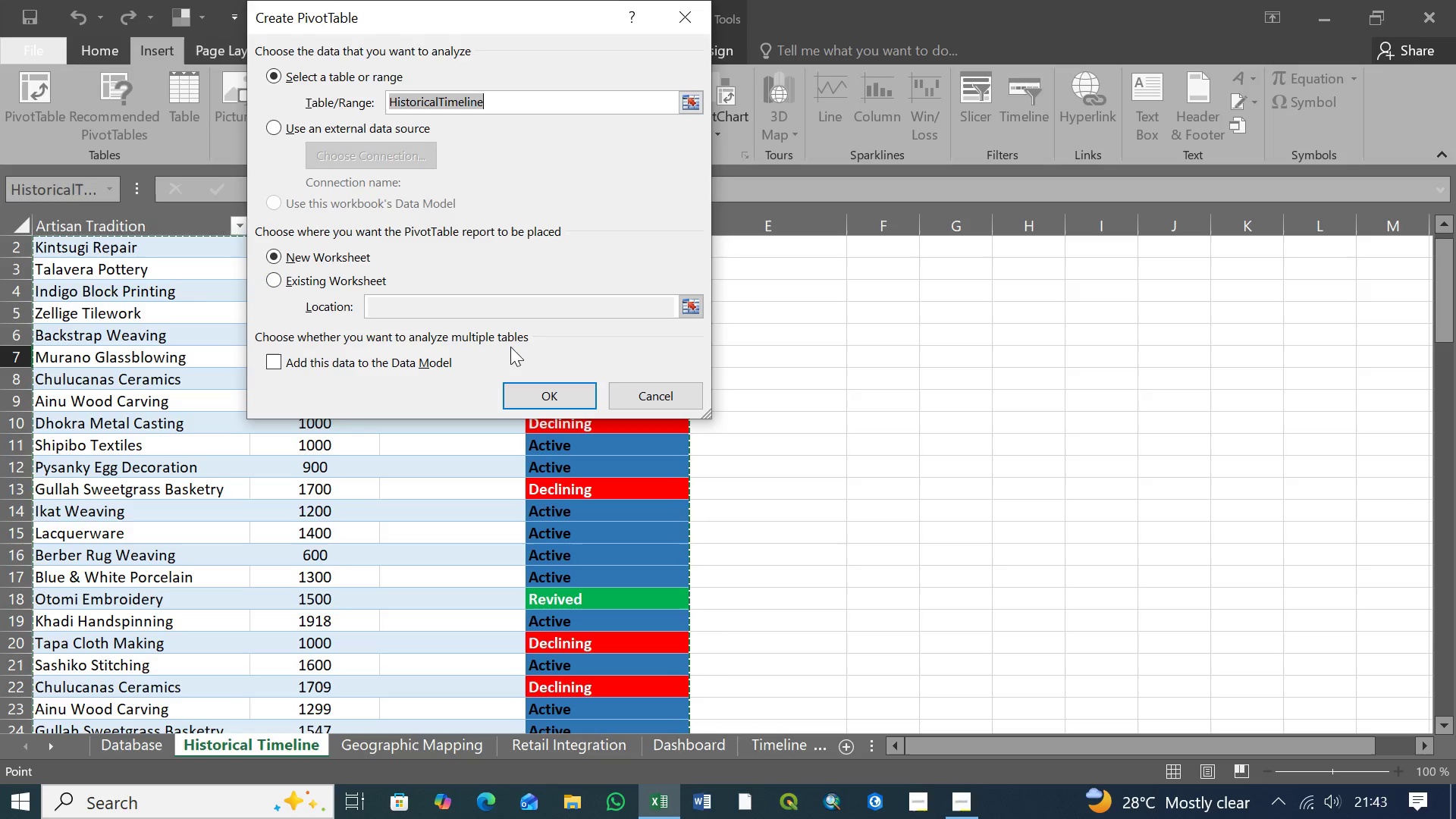 
wait(6.02)
 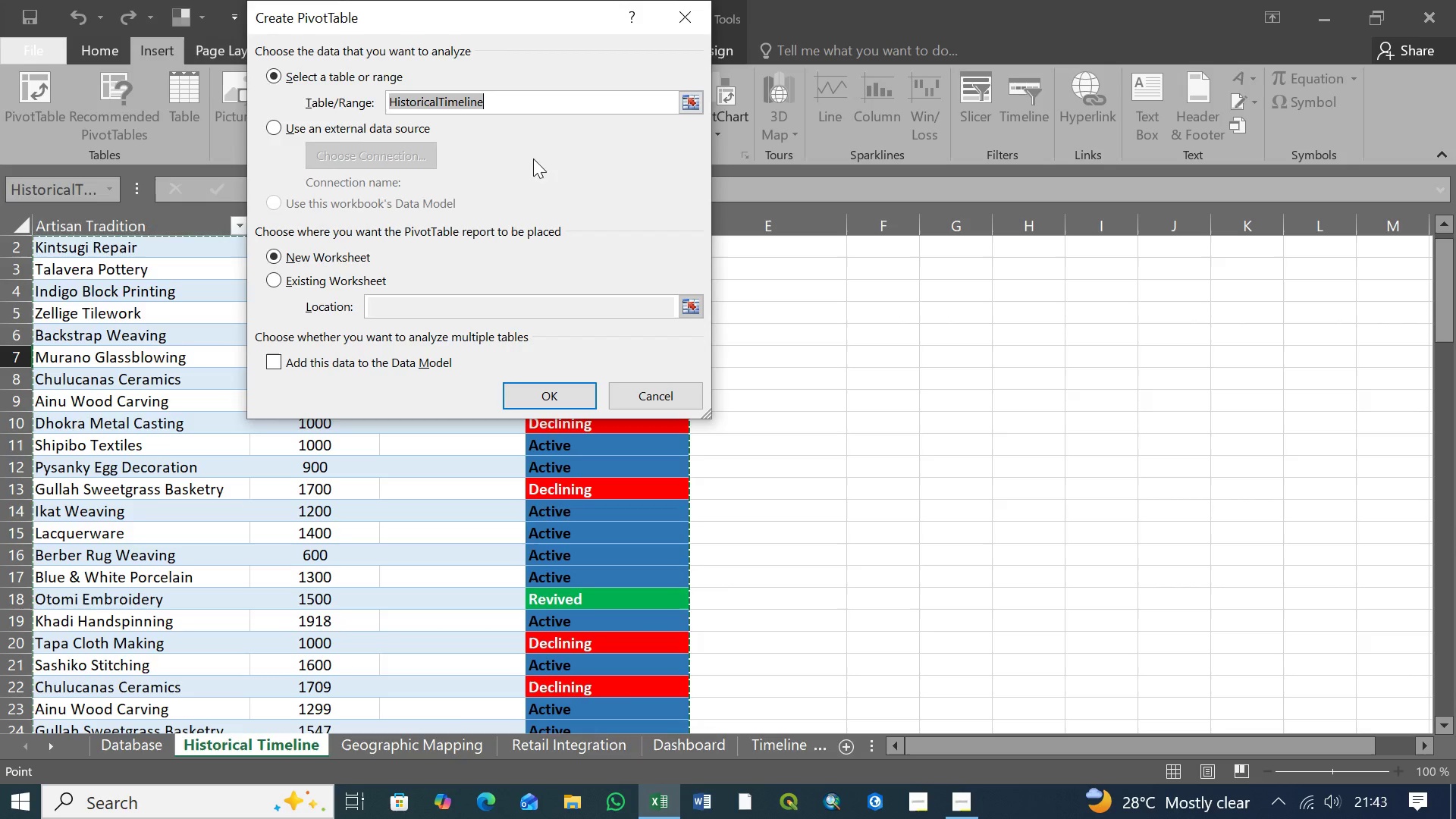 
left_click([548, 390])
 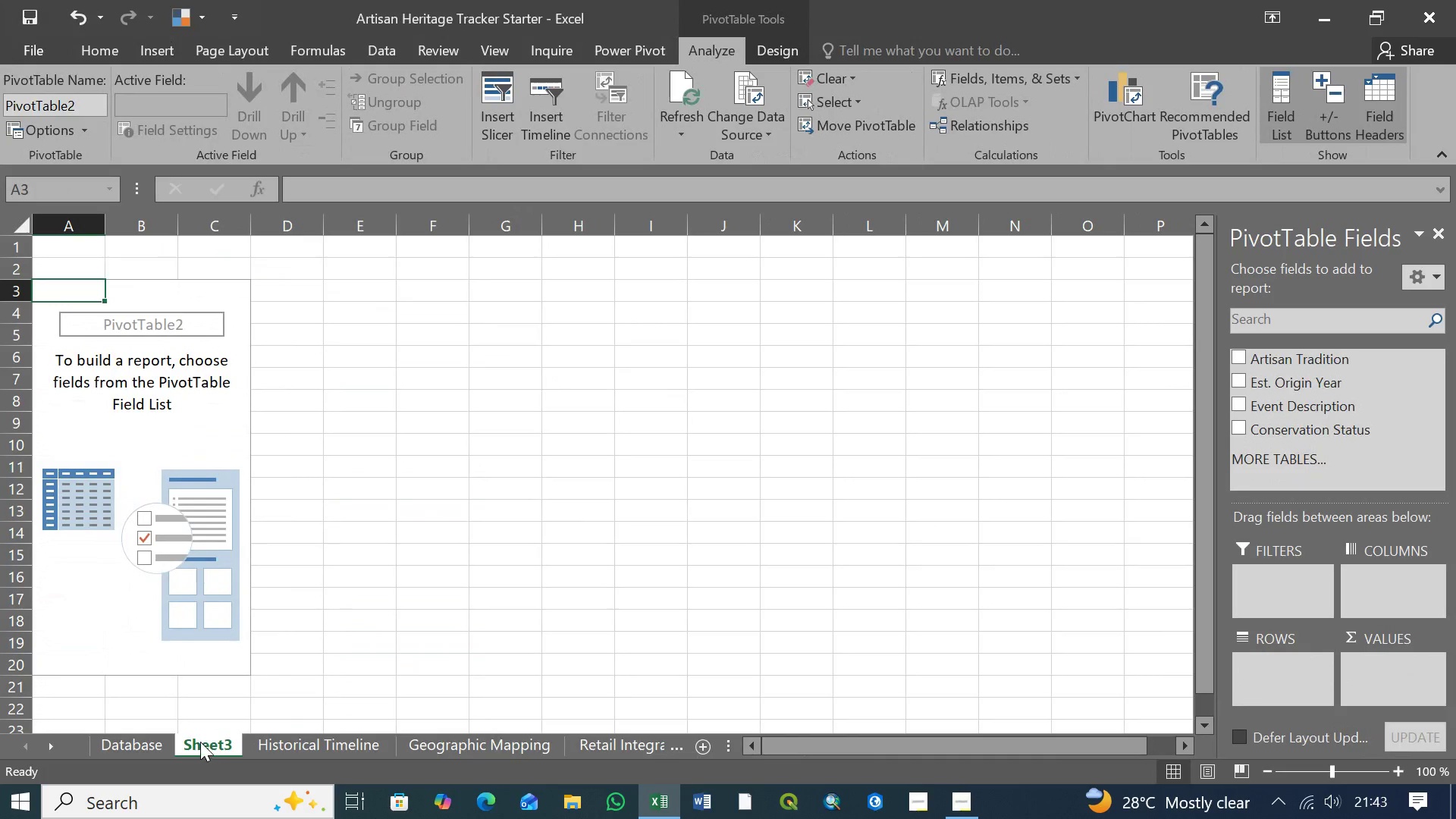 
left_click_drag(start_coordinate=[200, 742], to_coordinate=[628, 753])
 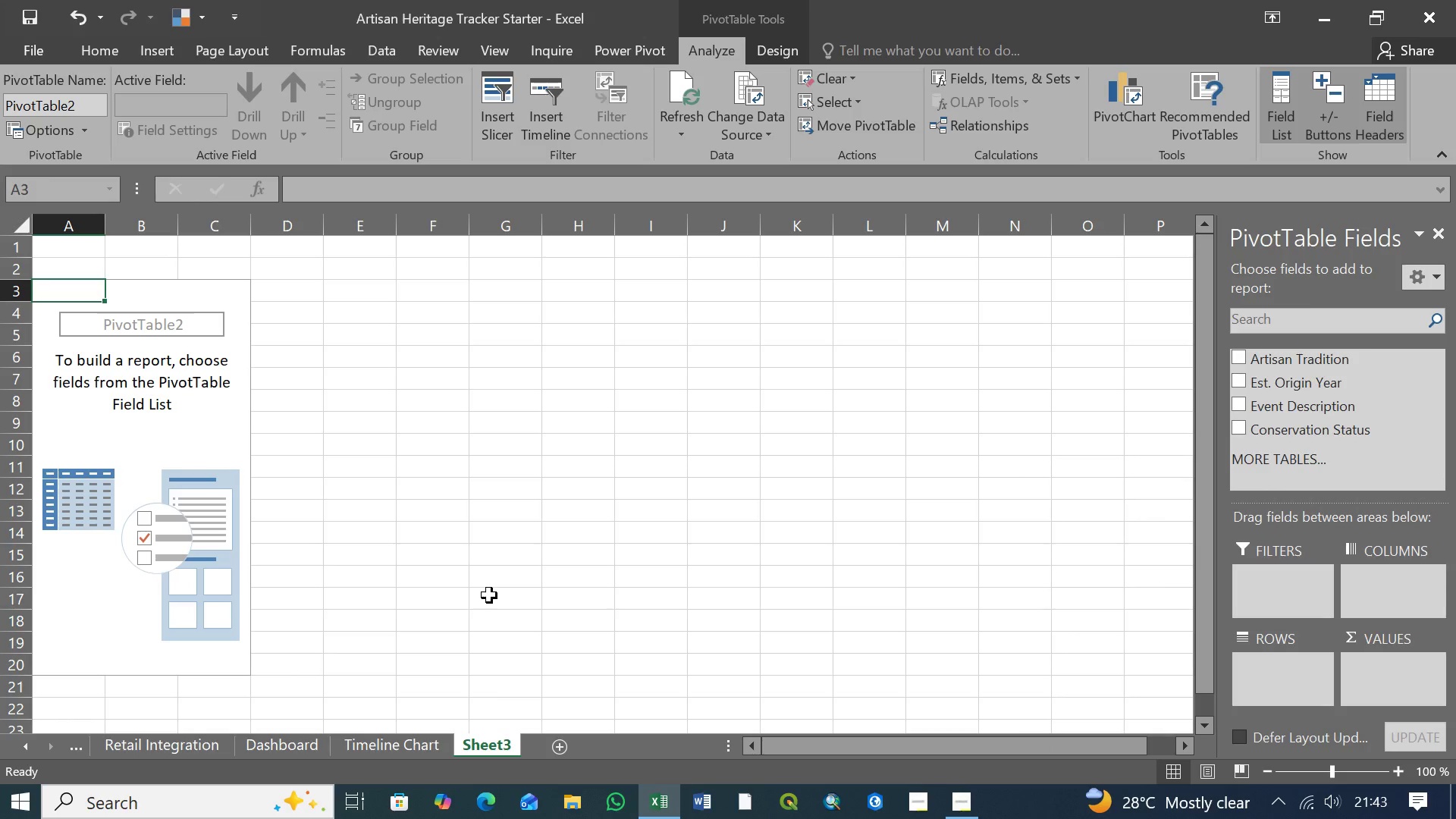 
wait(13.03)
 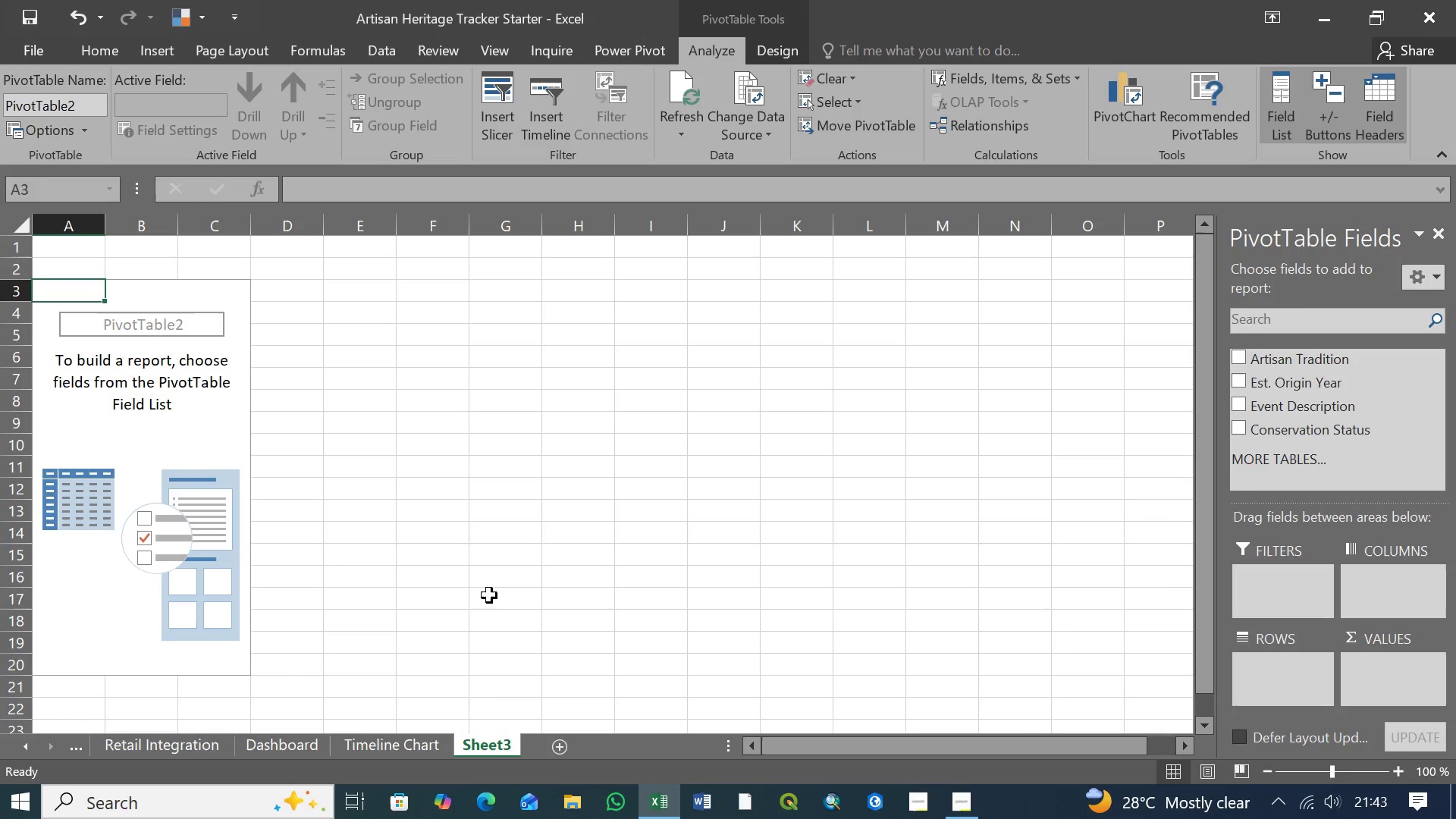 
type(Conservation Status)
 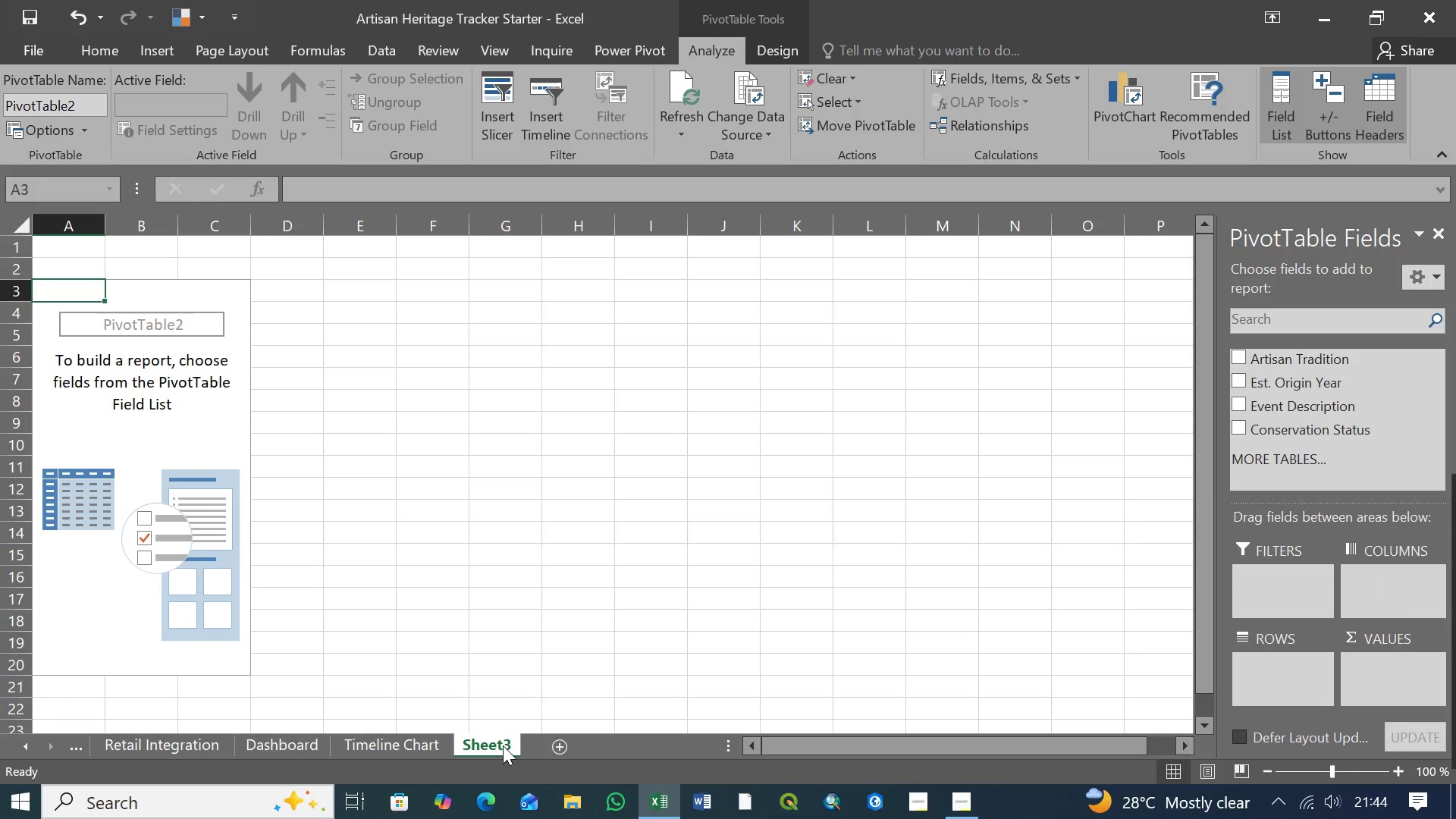 
right_click([500, 745])
 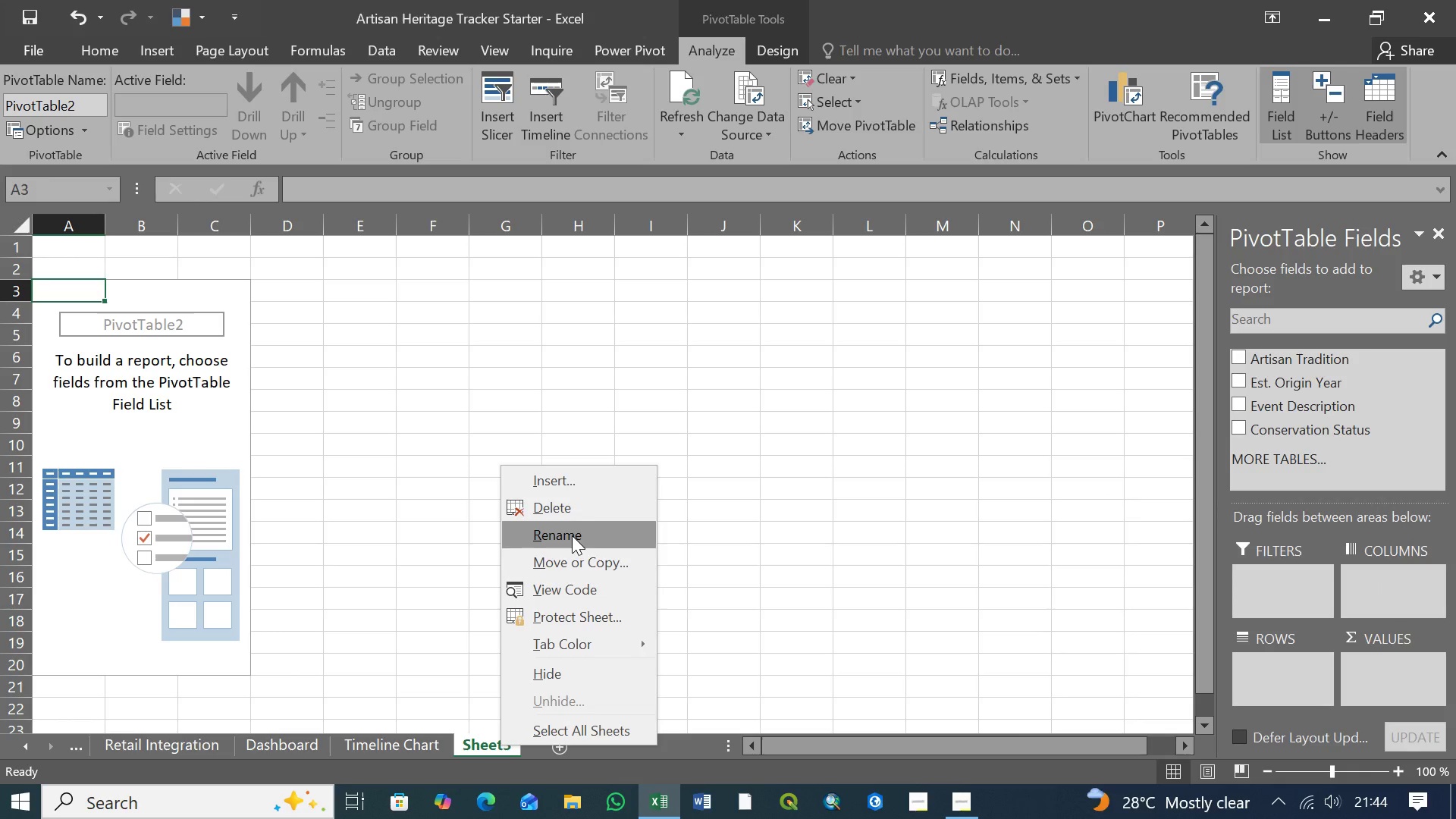 
left_click([572, 535])
 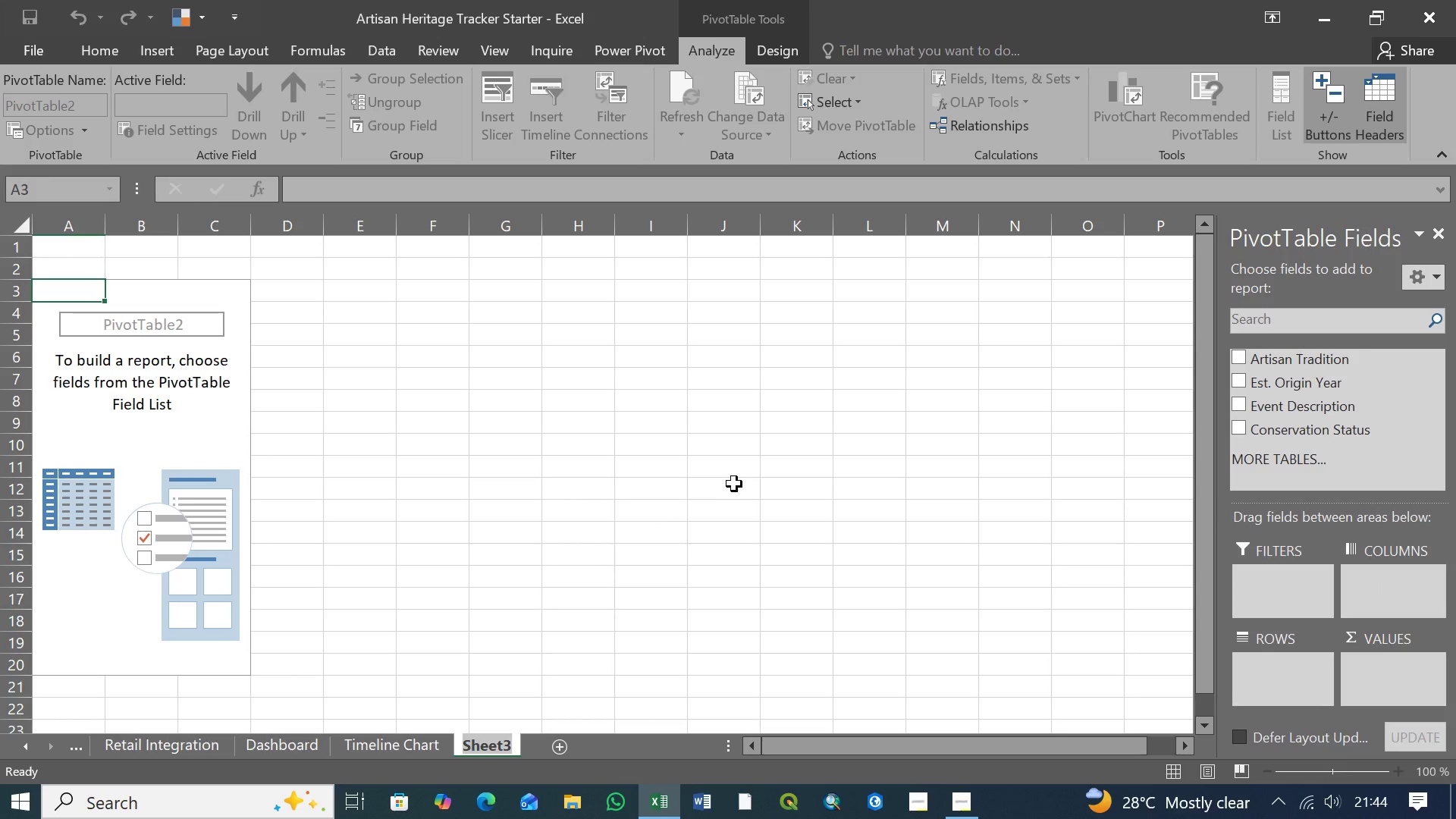 
type(Conservation status)
 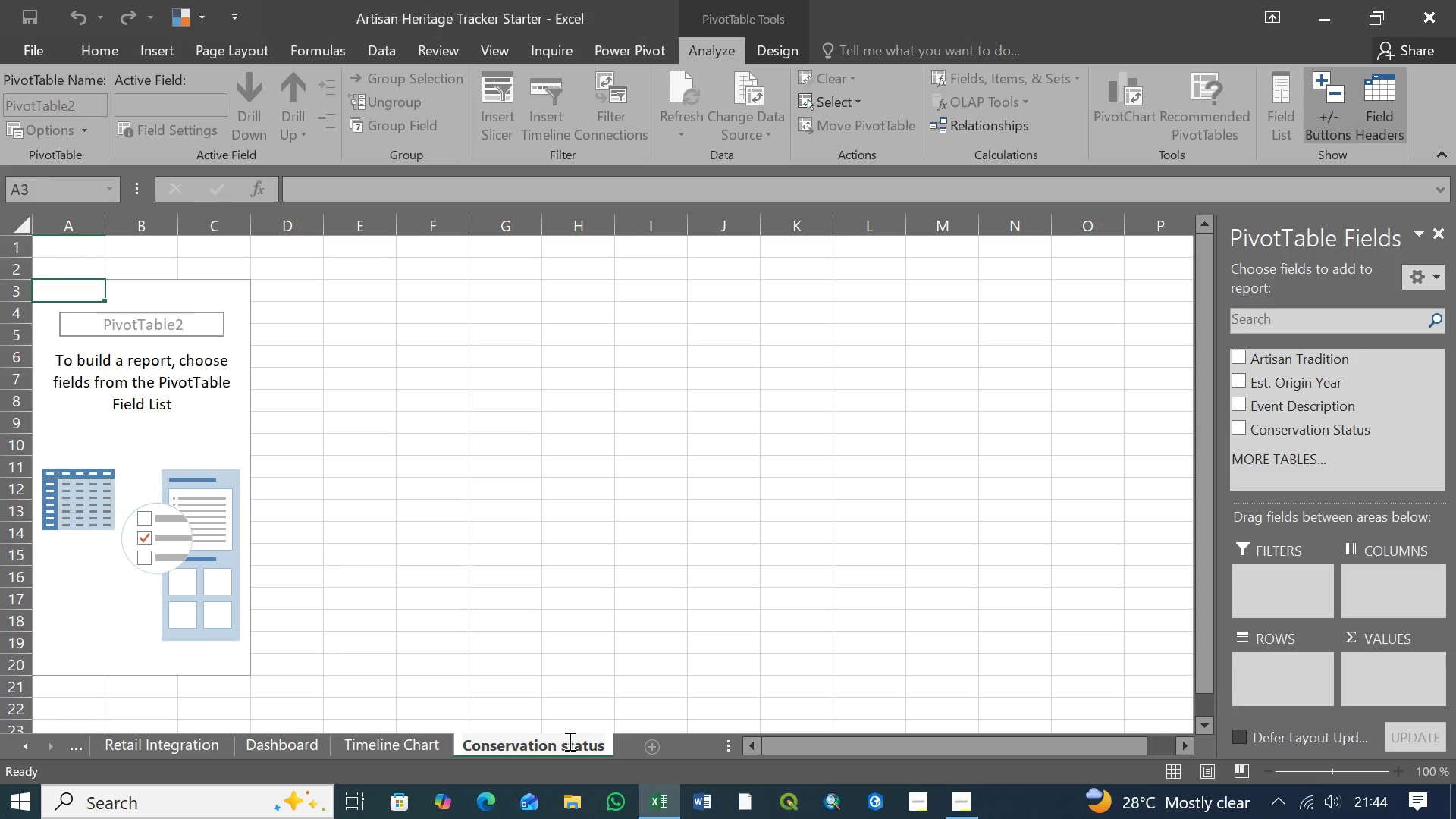 
left_click([566, 747])
 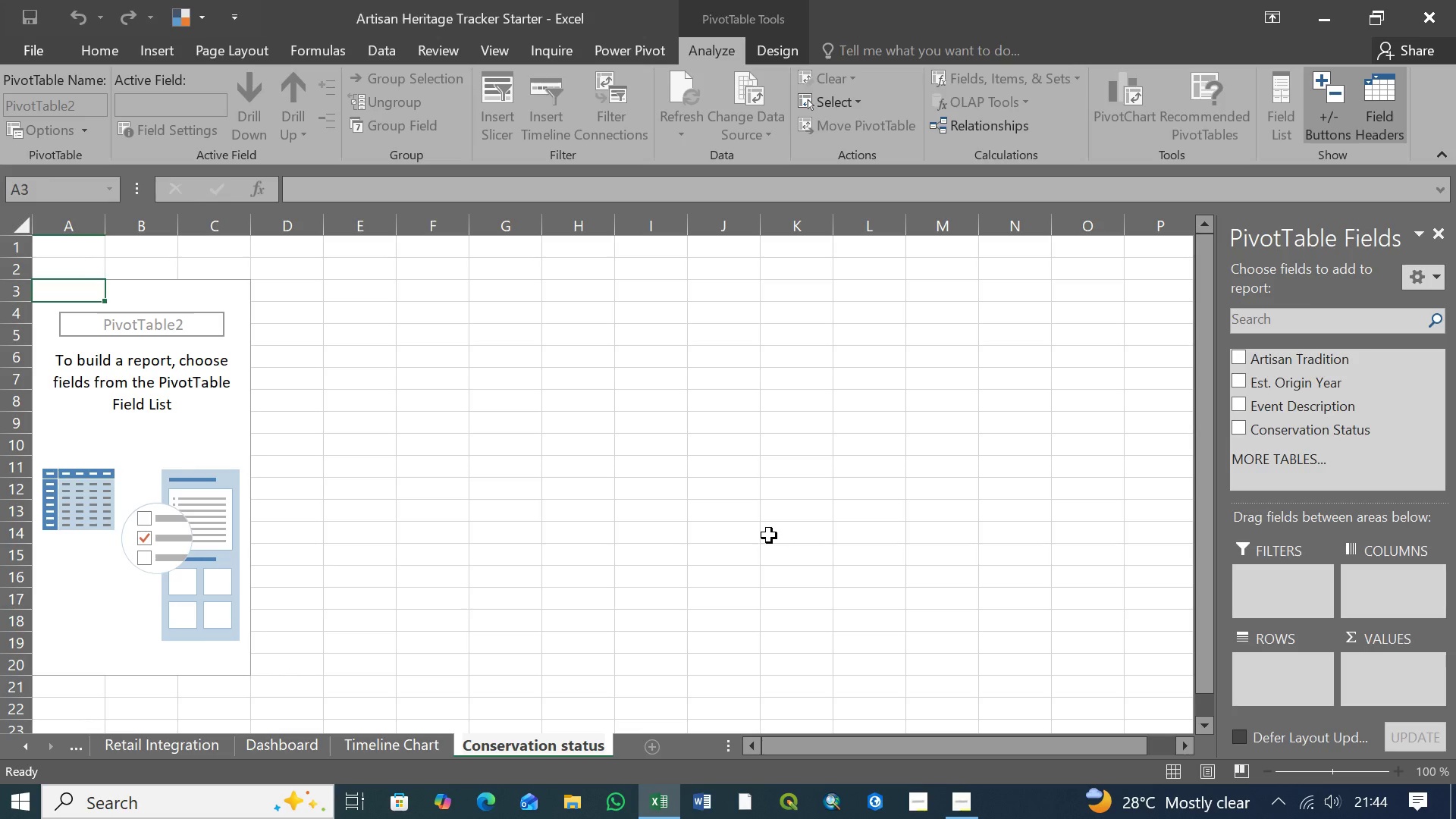 
key(Backspace)
 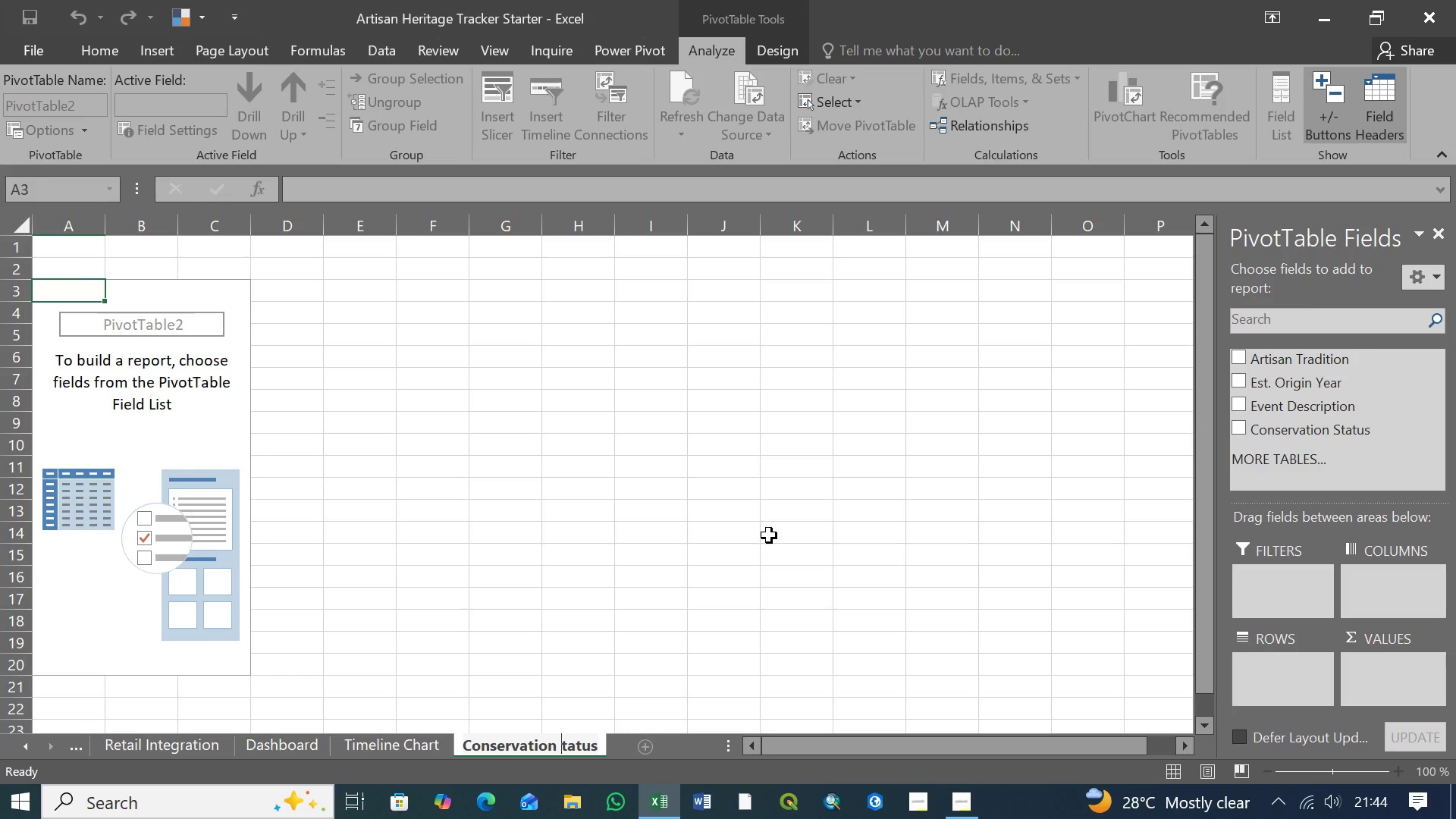 
key(Shift+ShiftLeft)
 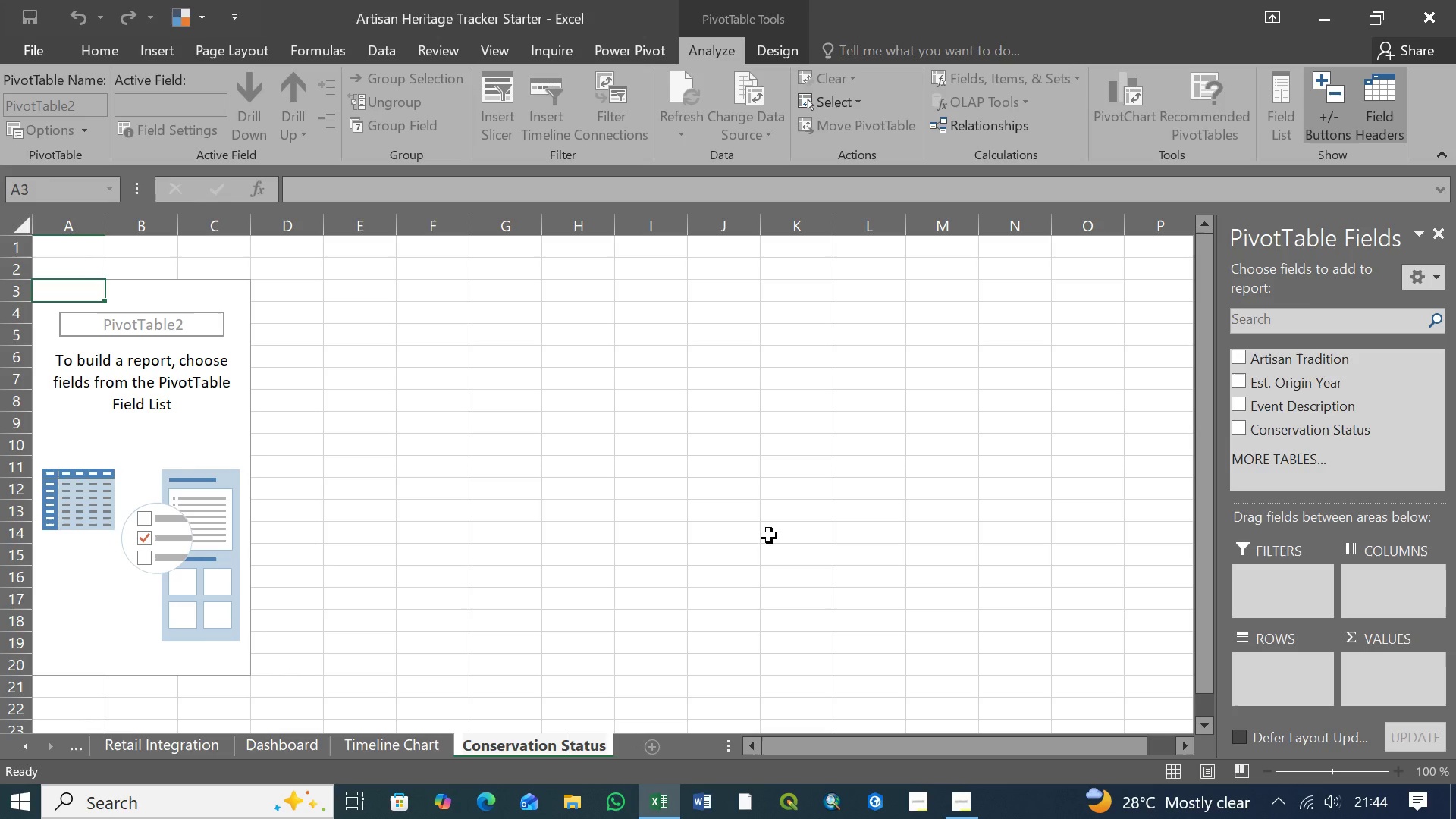 
key(Shift+S)
 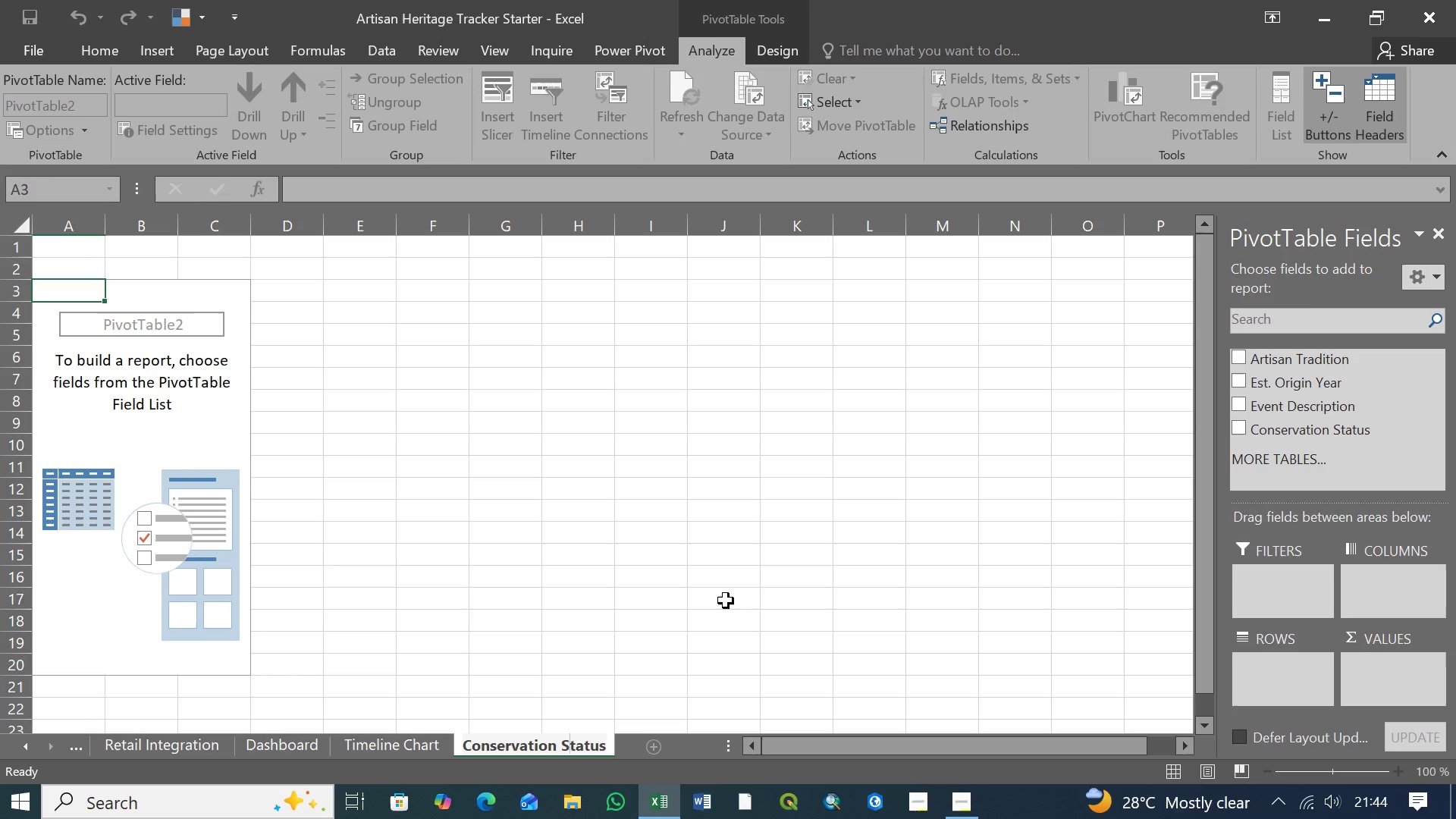 
key(Enter)
 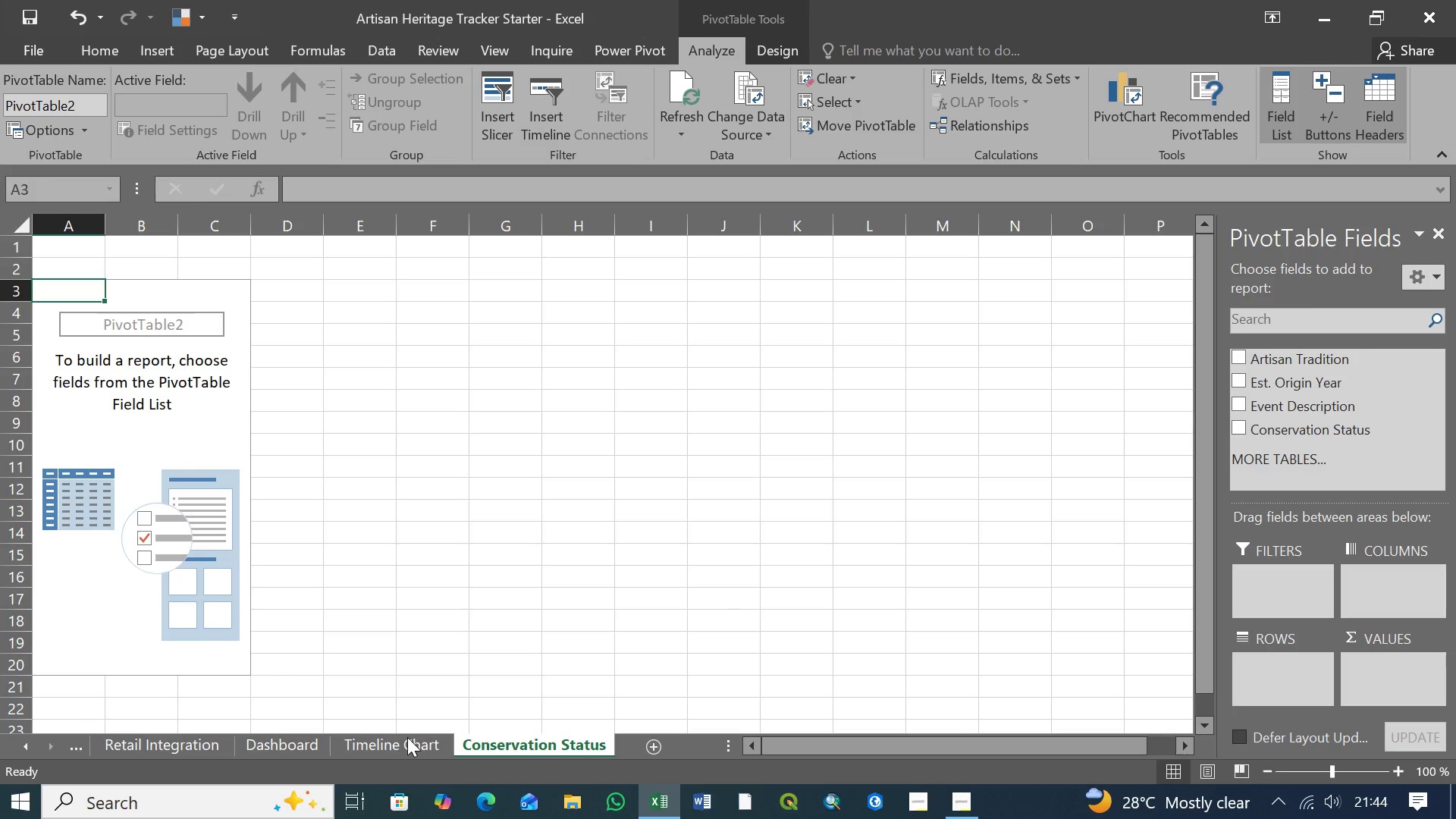 
left_click([396, 742])
 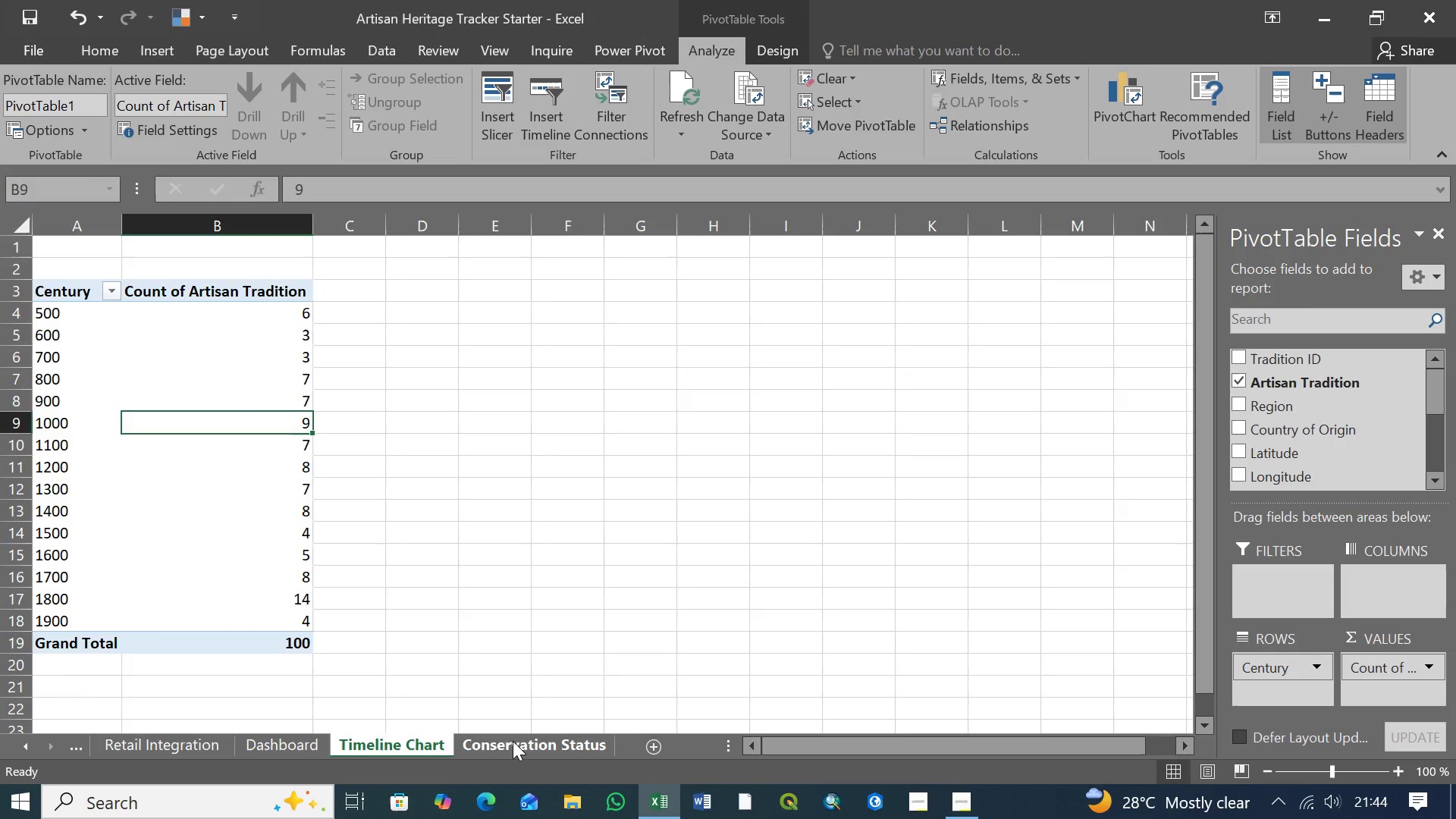 
left_click([514, 741])
 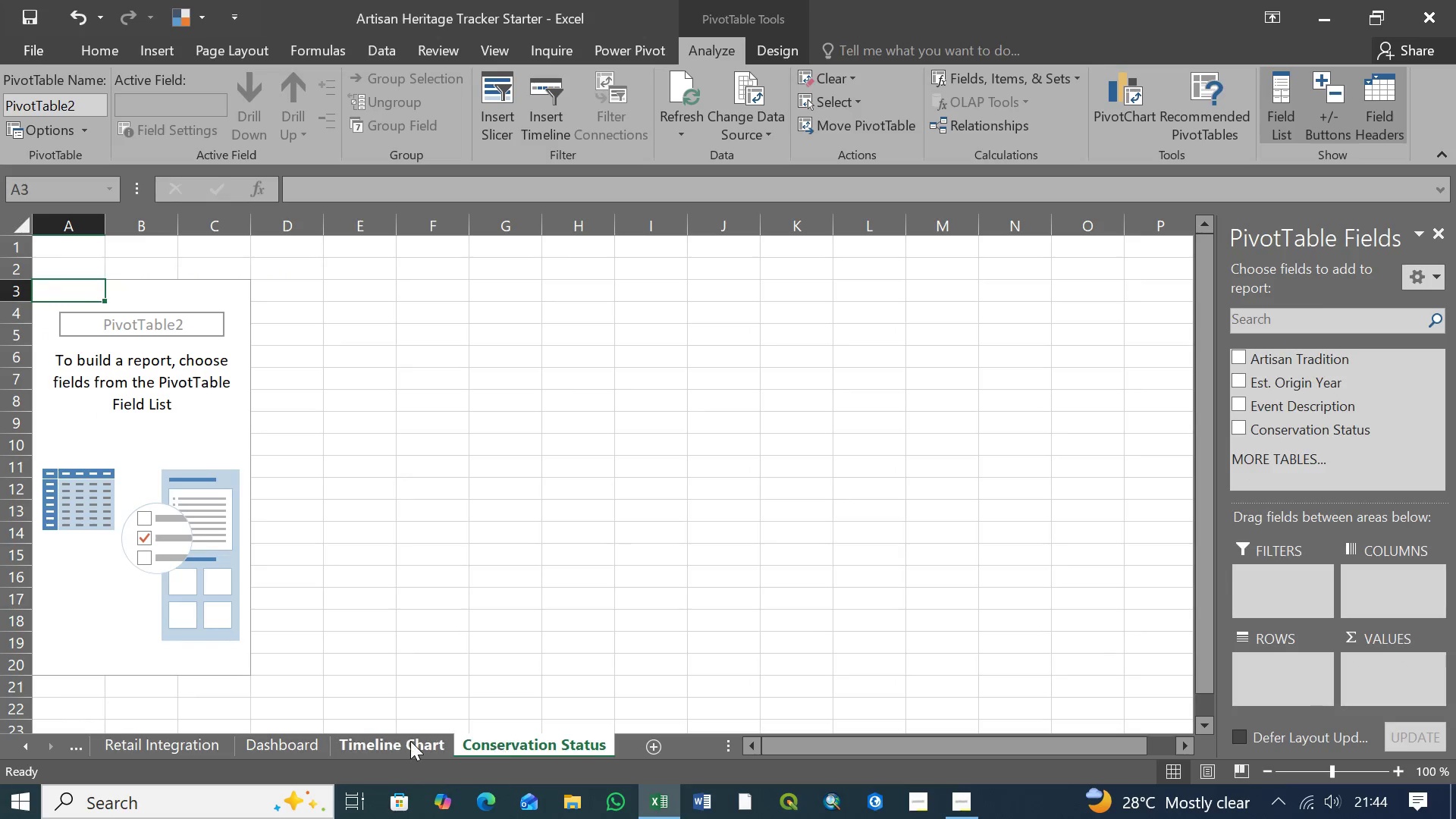 
left_click([406, 741])
 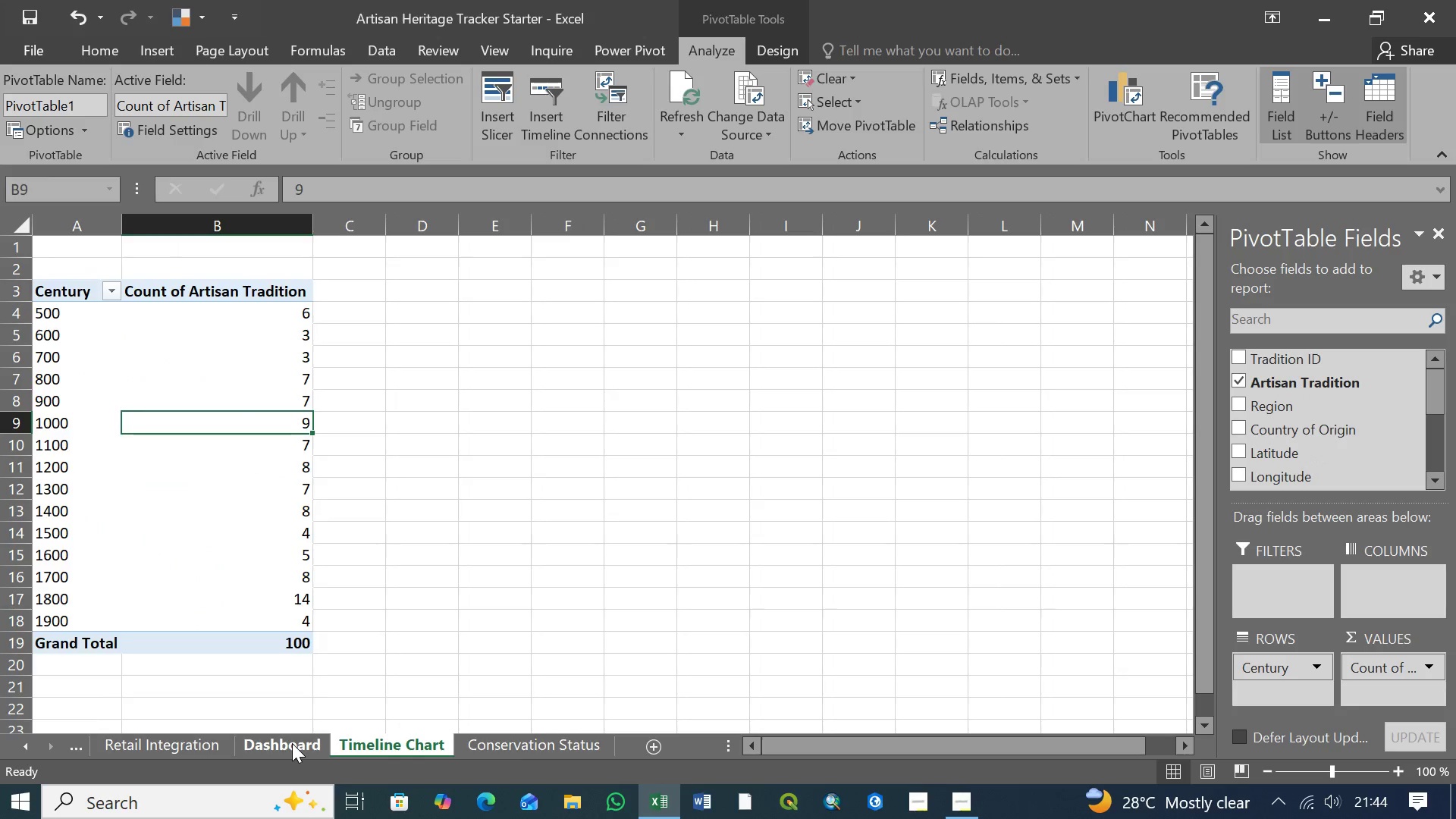 
left_click([292, 743])
 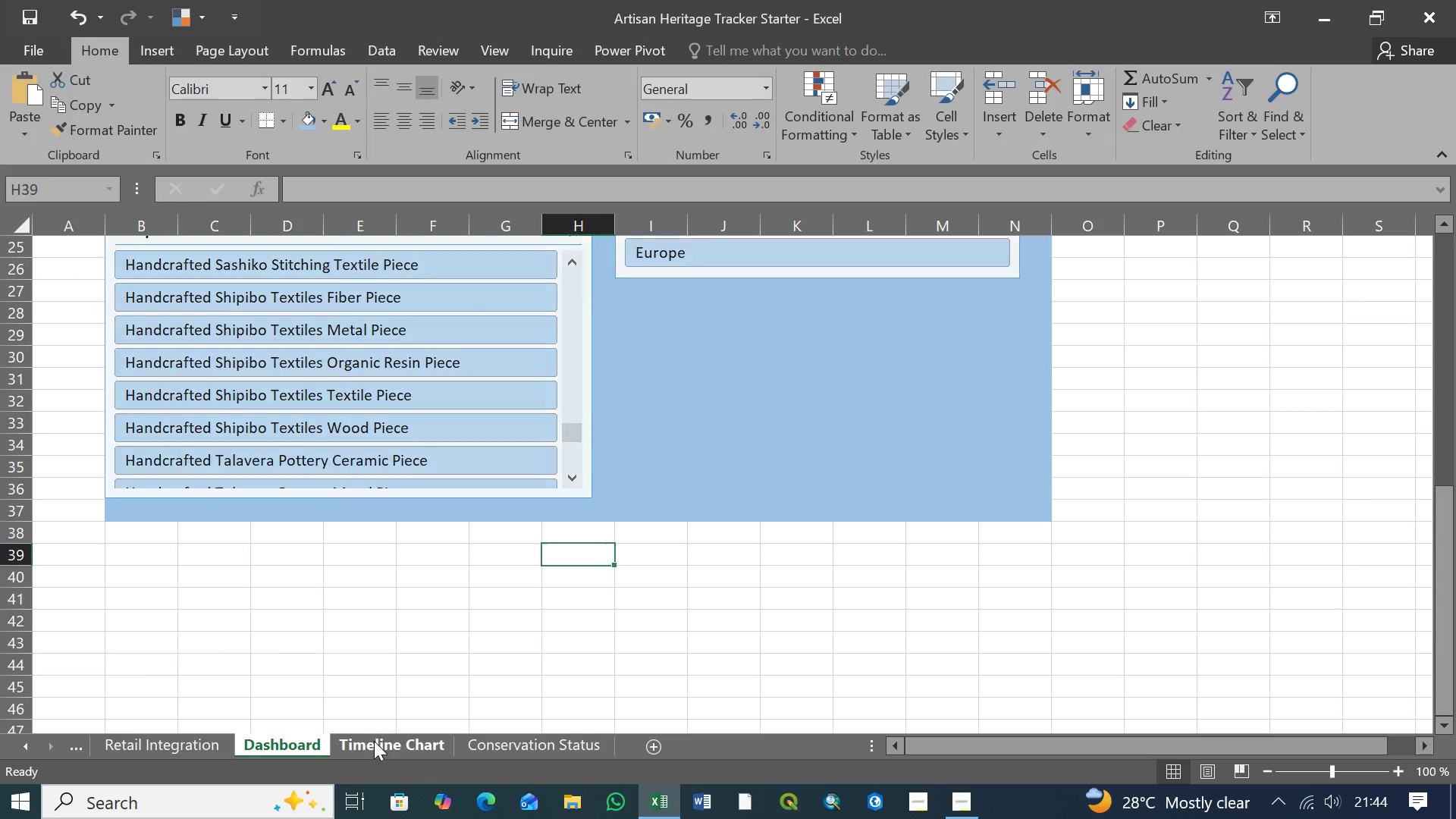 
left_click([374, 741])
 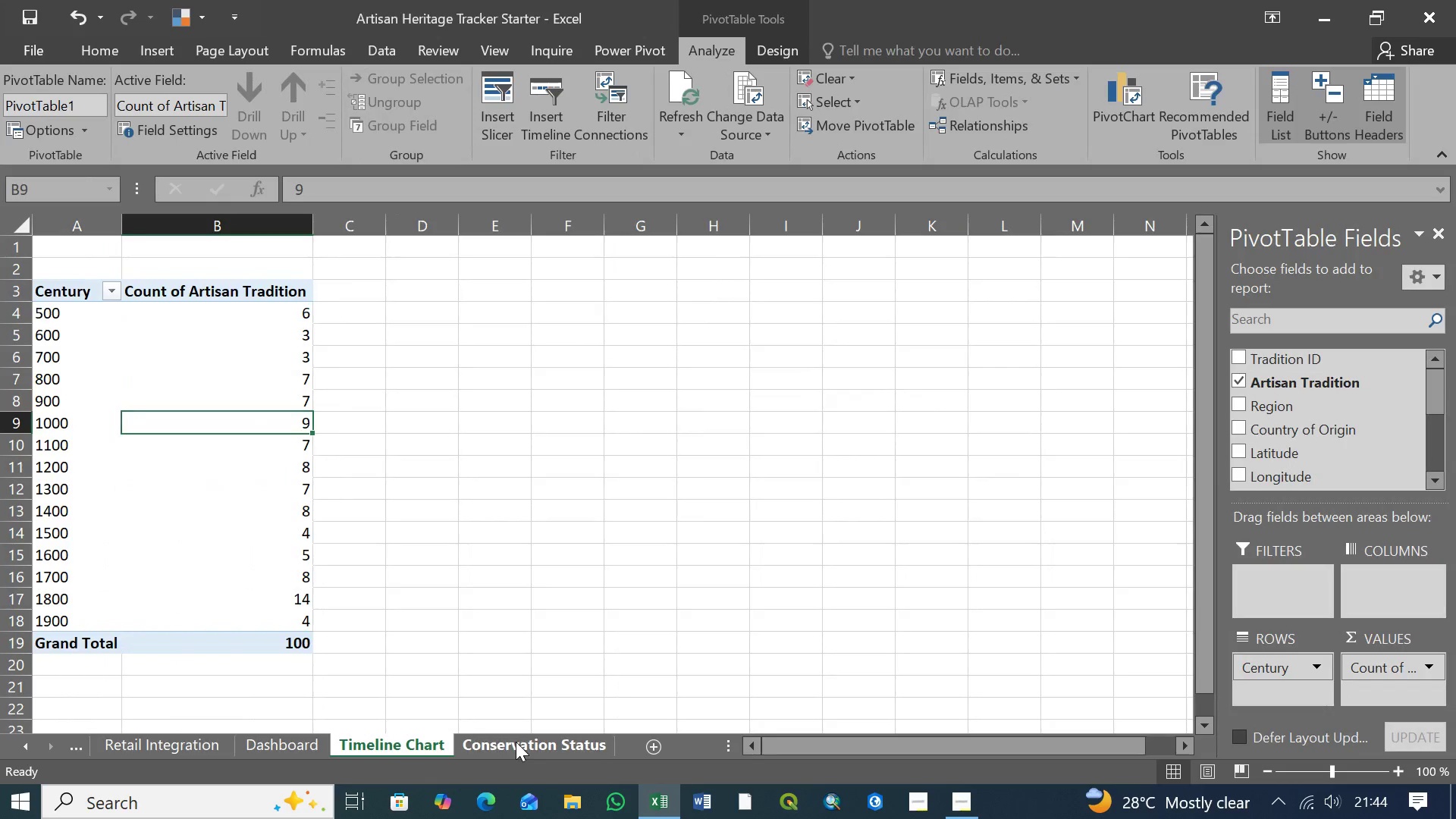 
left_click([516, 742])
 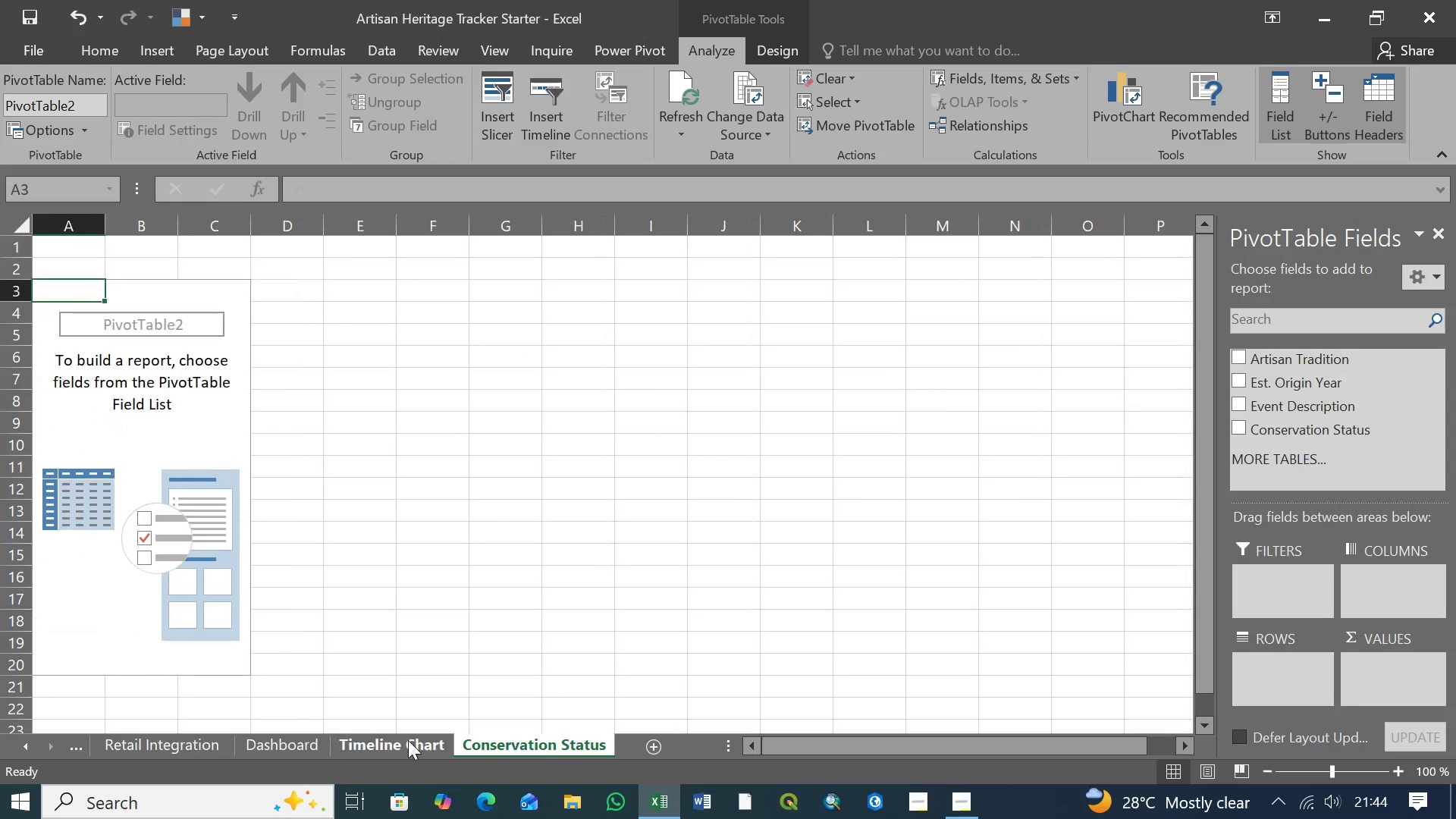 
left_click([408, 740])
 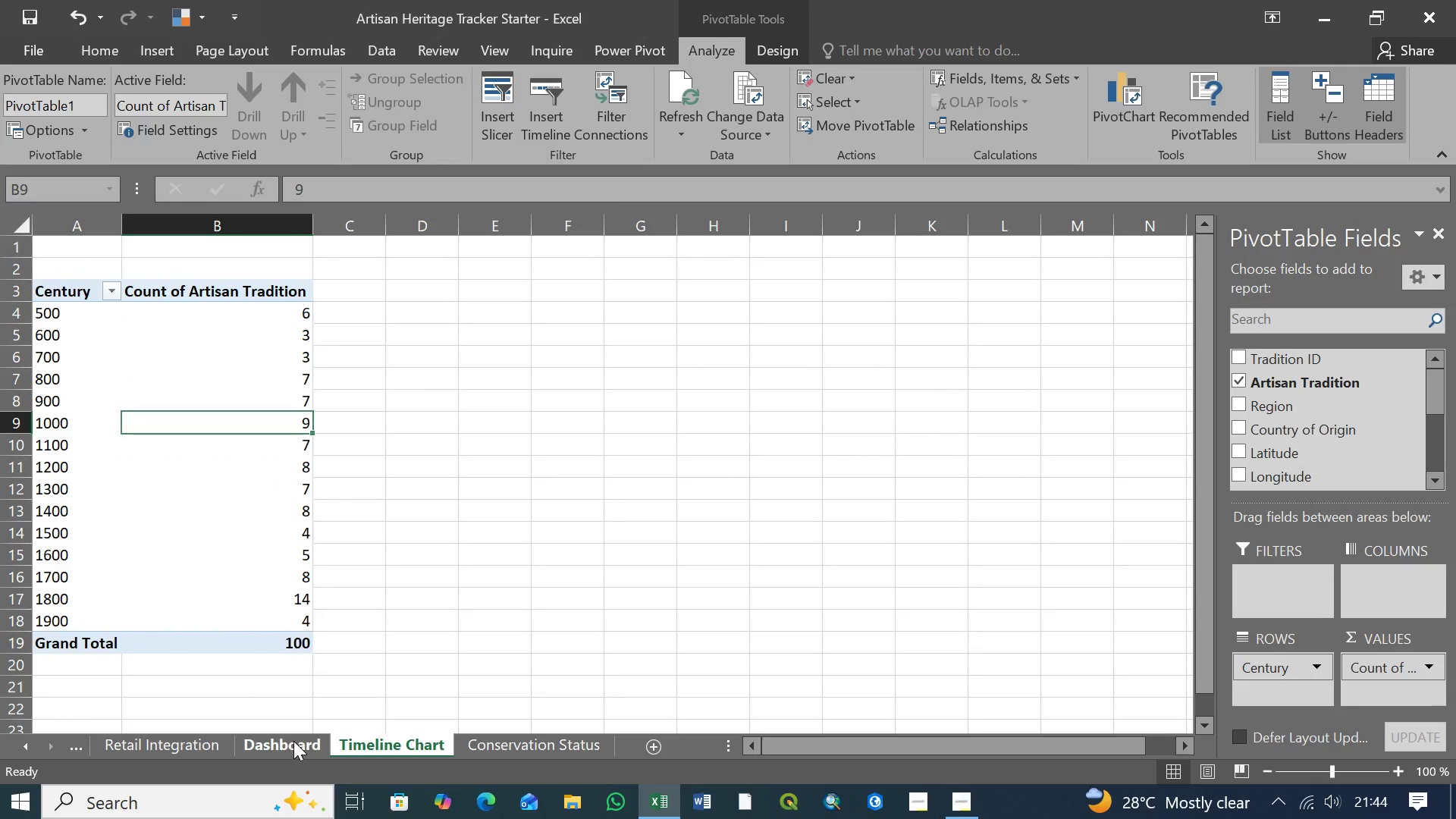 
left_click([293, 741])
 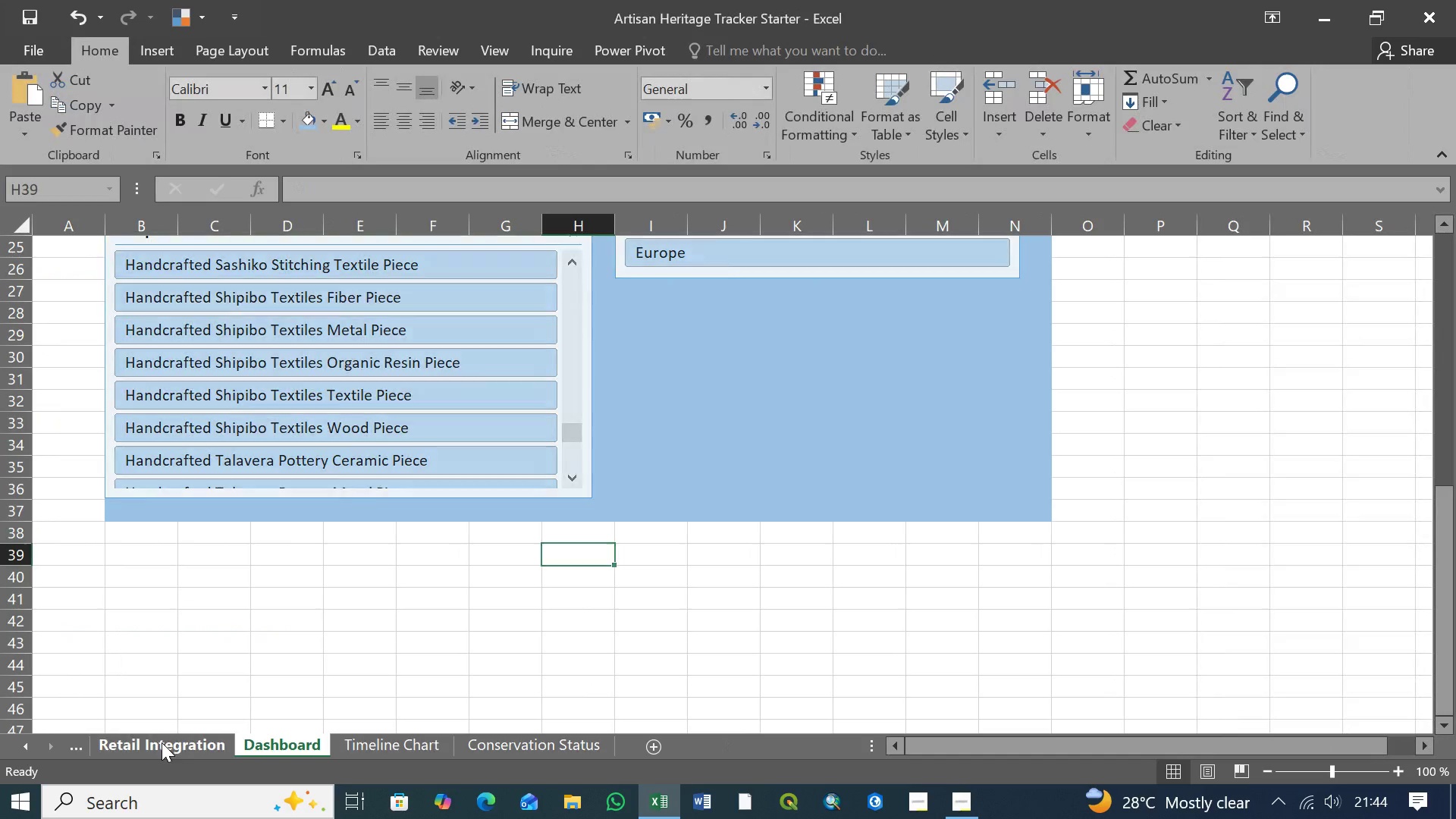 
left_click([162, 742])
 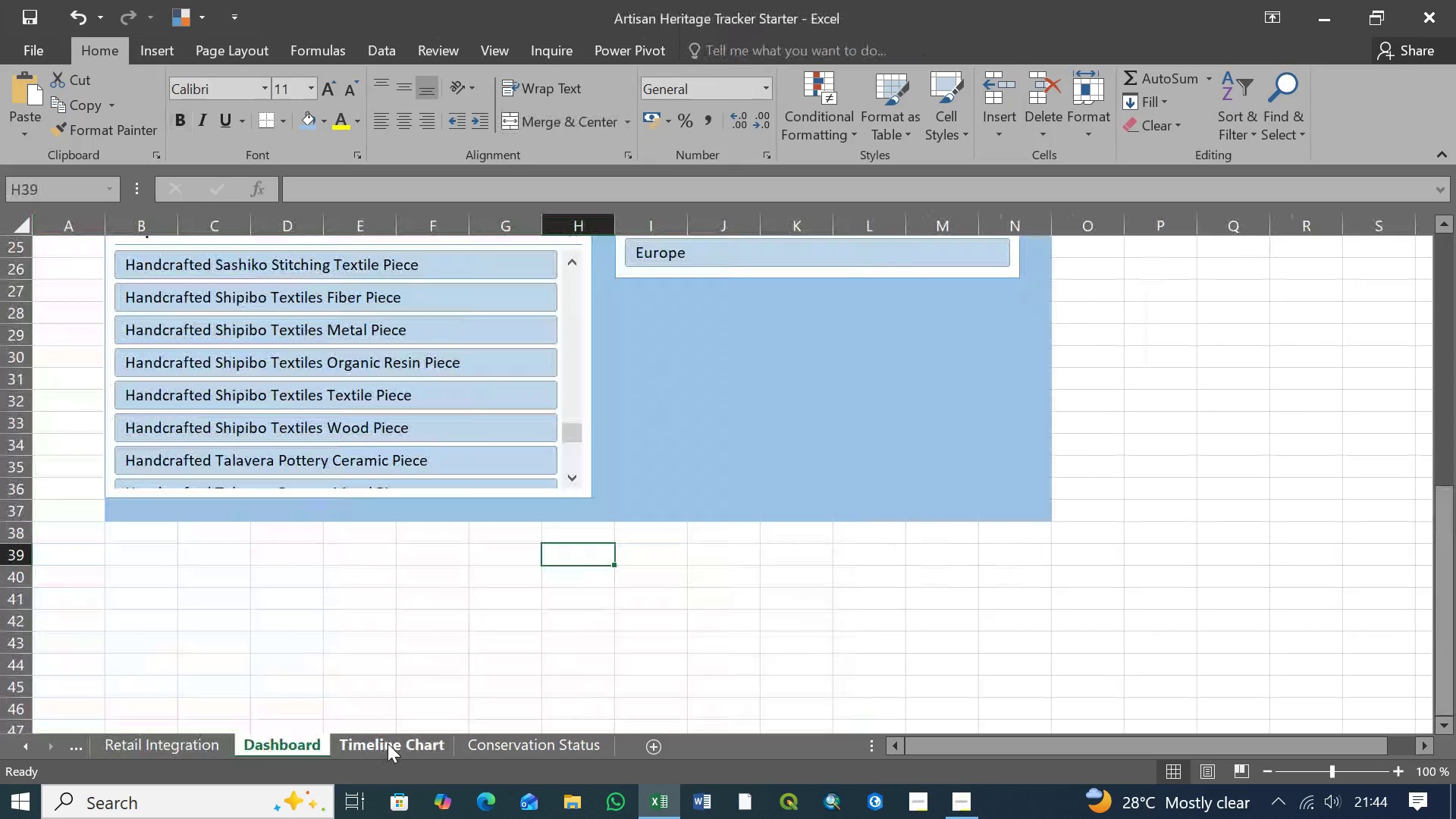 
double_click([388, 743])
 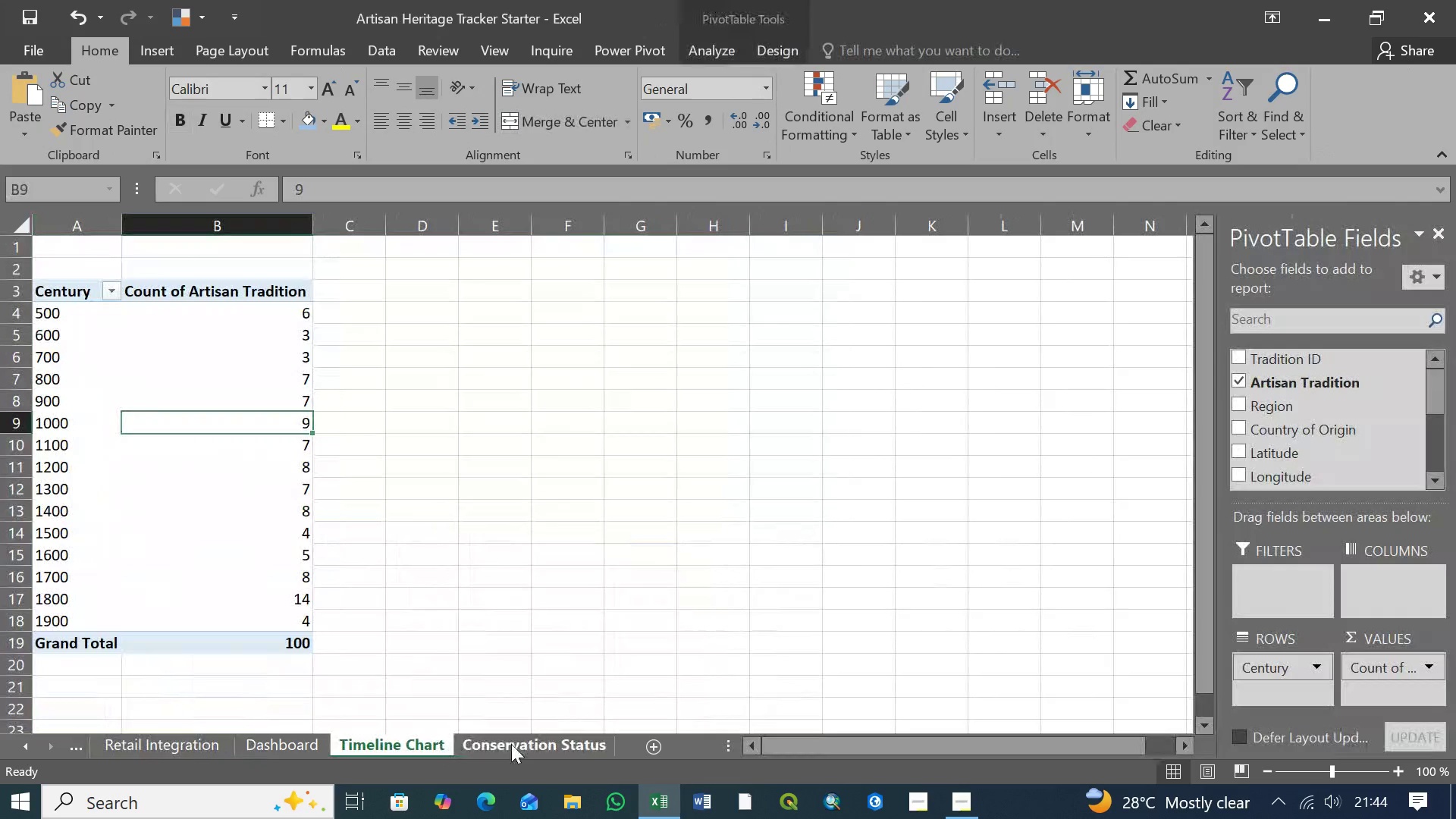 
left_click([511, 744])
 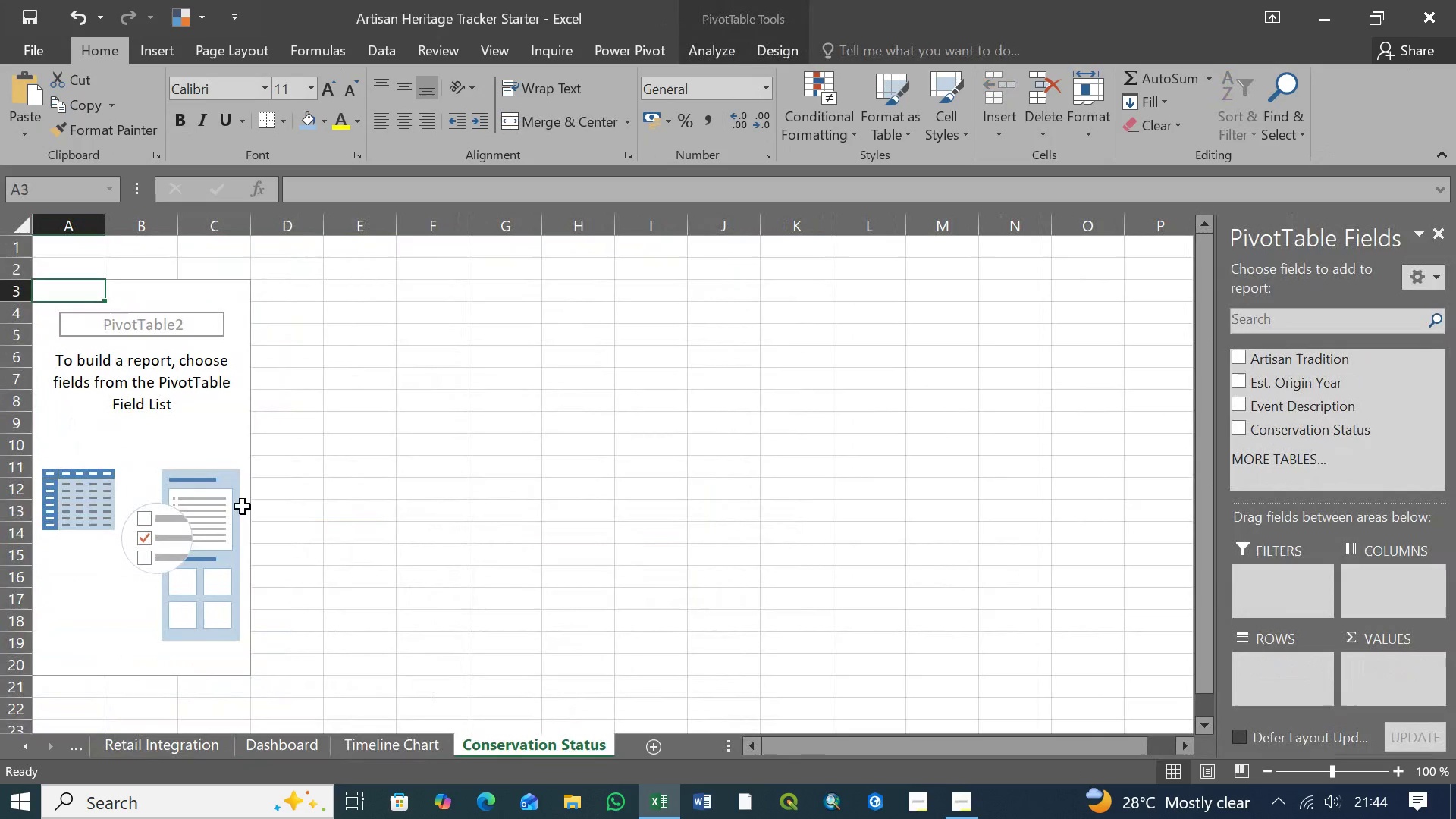 
right_click([206, 431])
 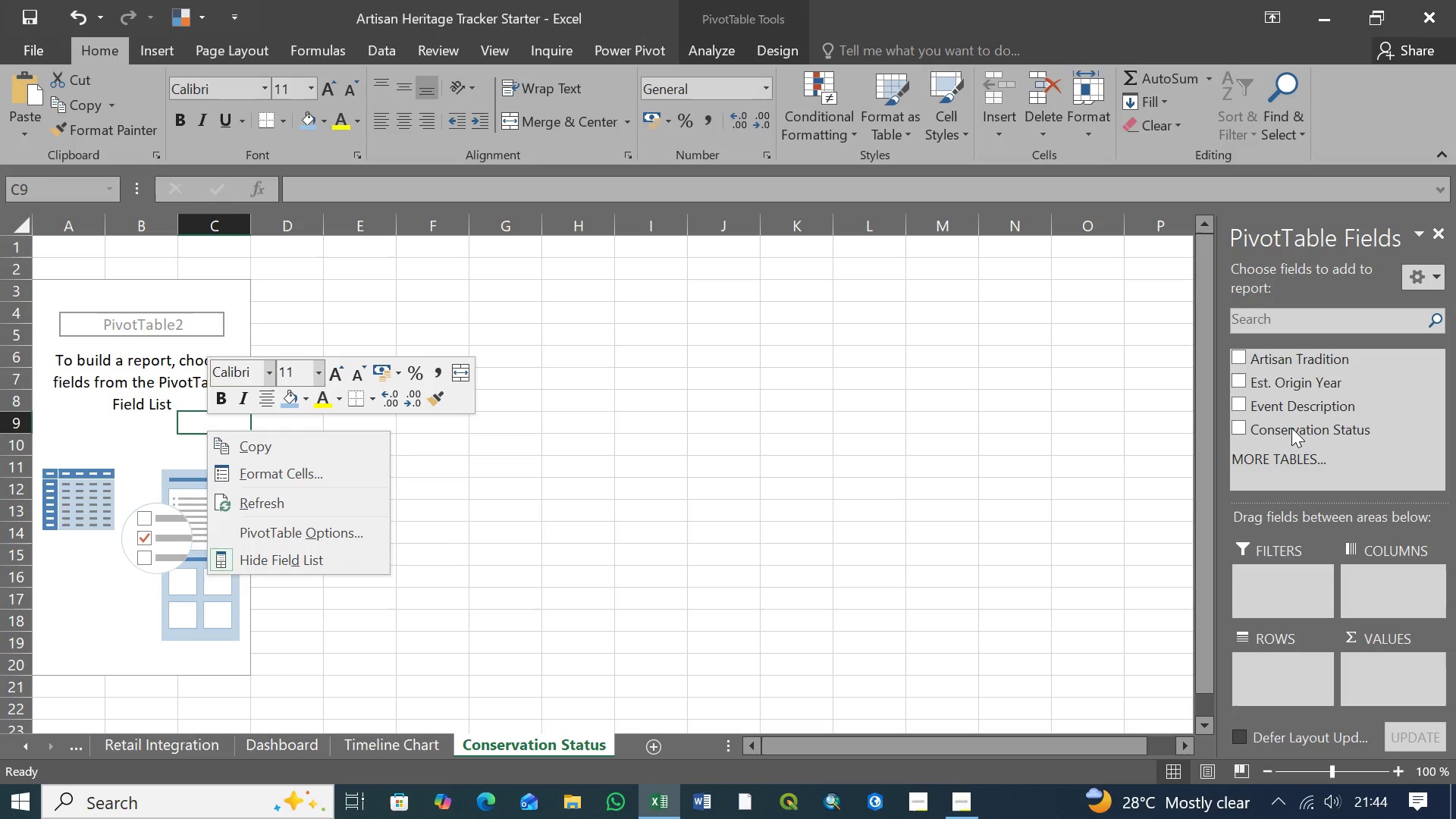 
wait(5.7)
 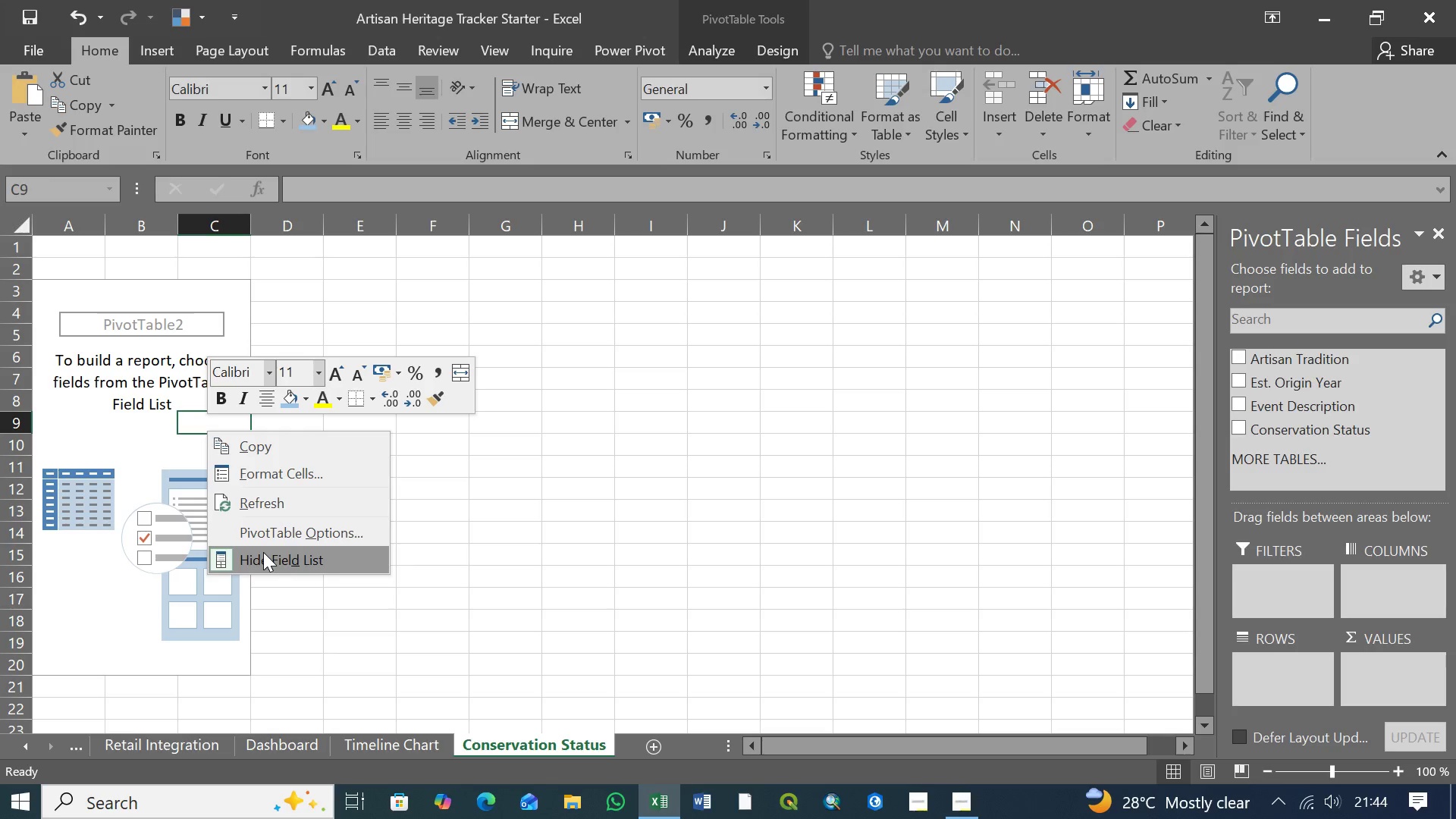 
left_click_drag(start_coordinate=[1291, 428], to_coordinate=[1299, 671])
 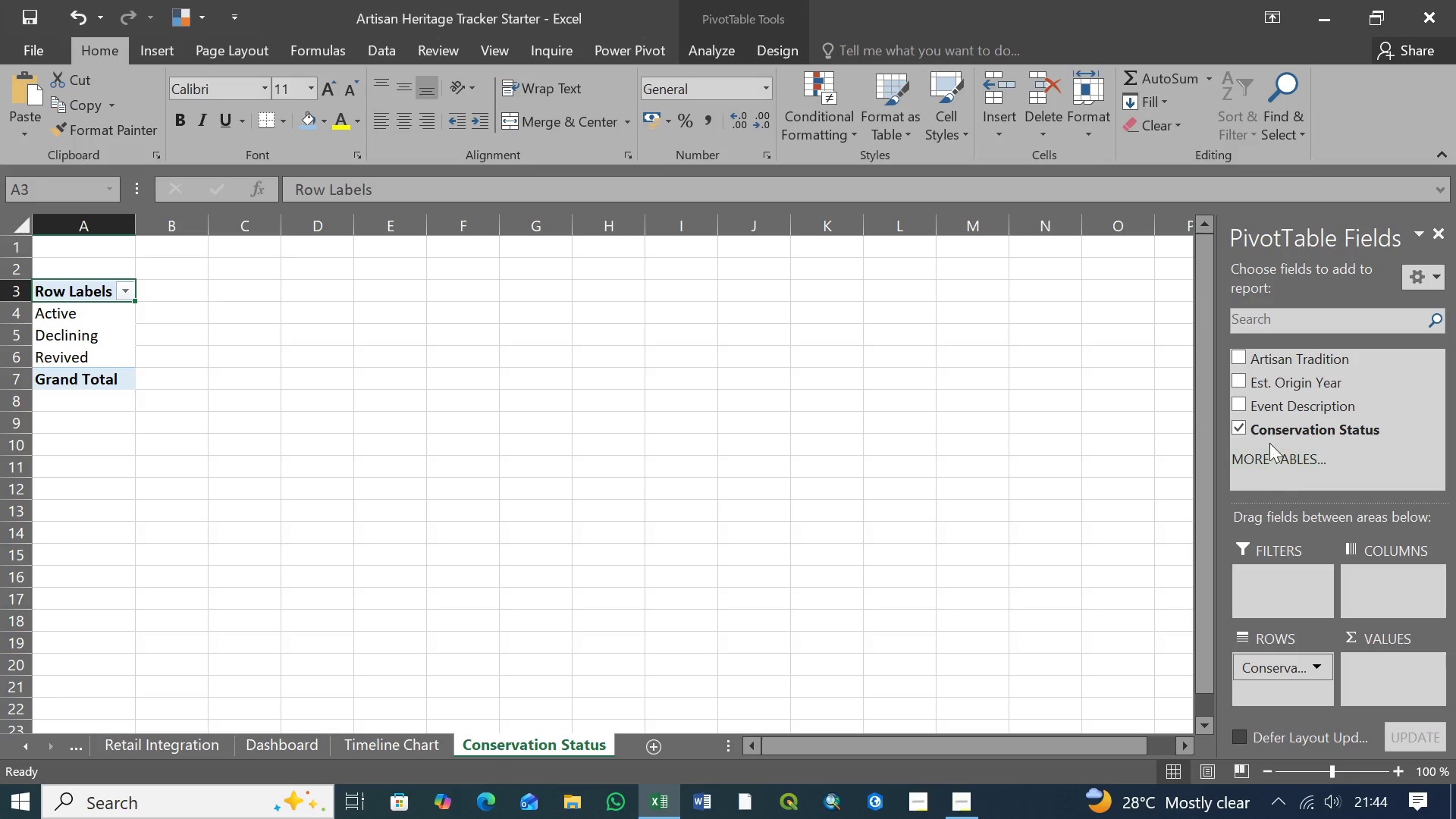 
left_click_drag(start_coordinate=[1269, 429], to_coordinate=[1389, 672])
 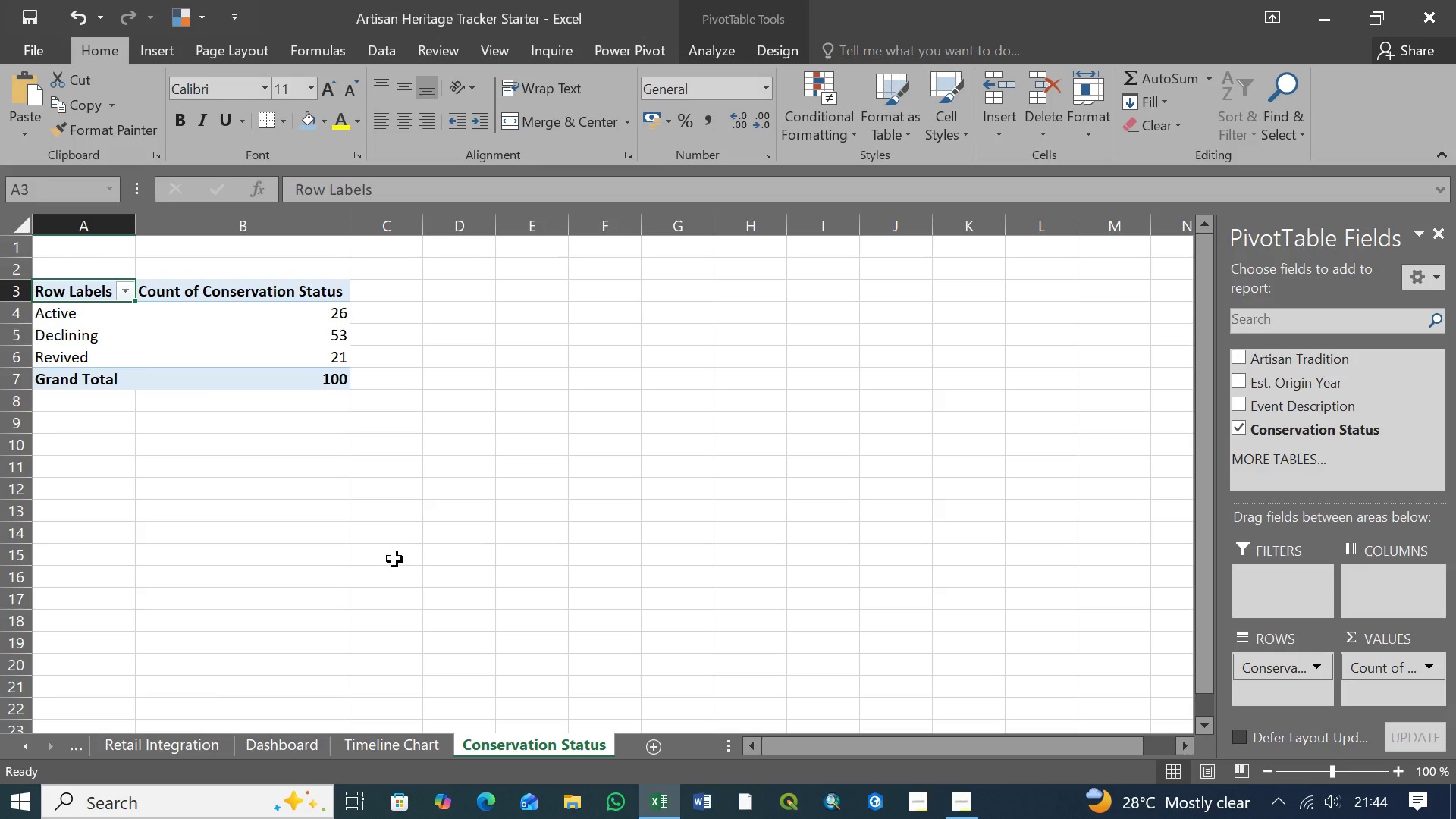 
wait(6.56)
 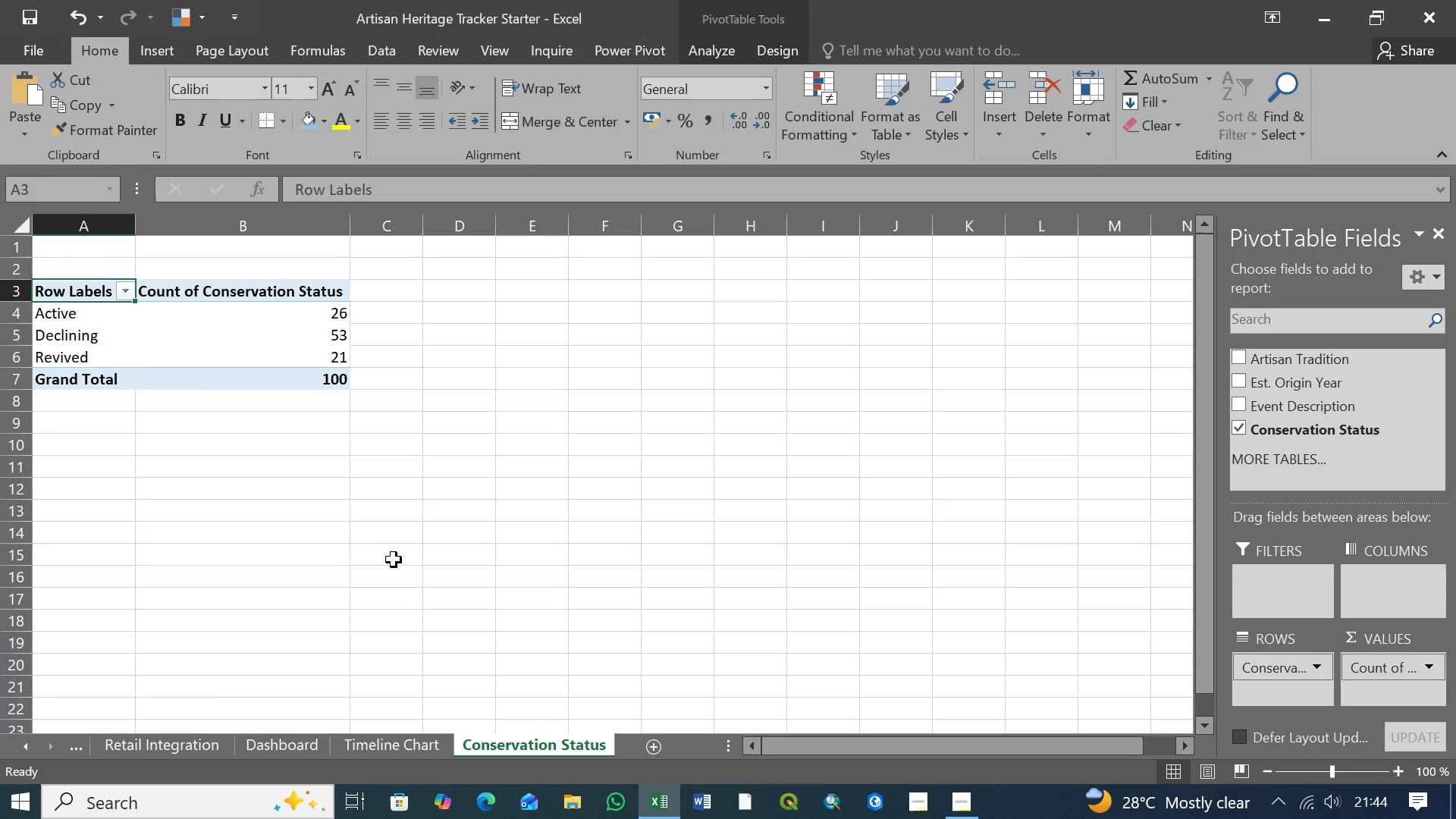 
left_click([70, 292])
 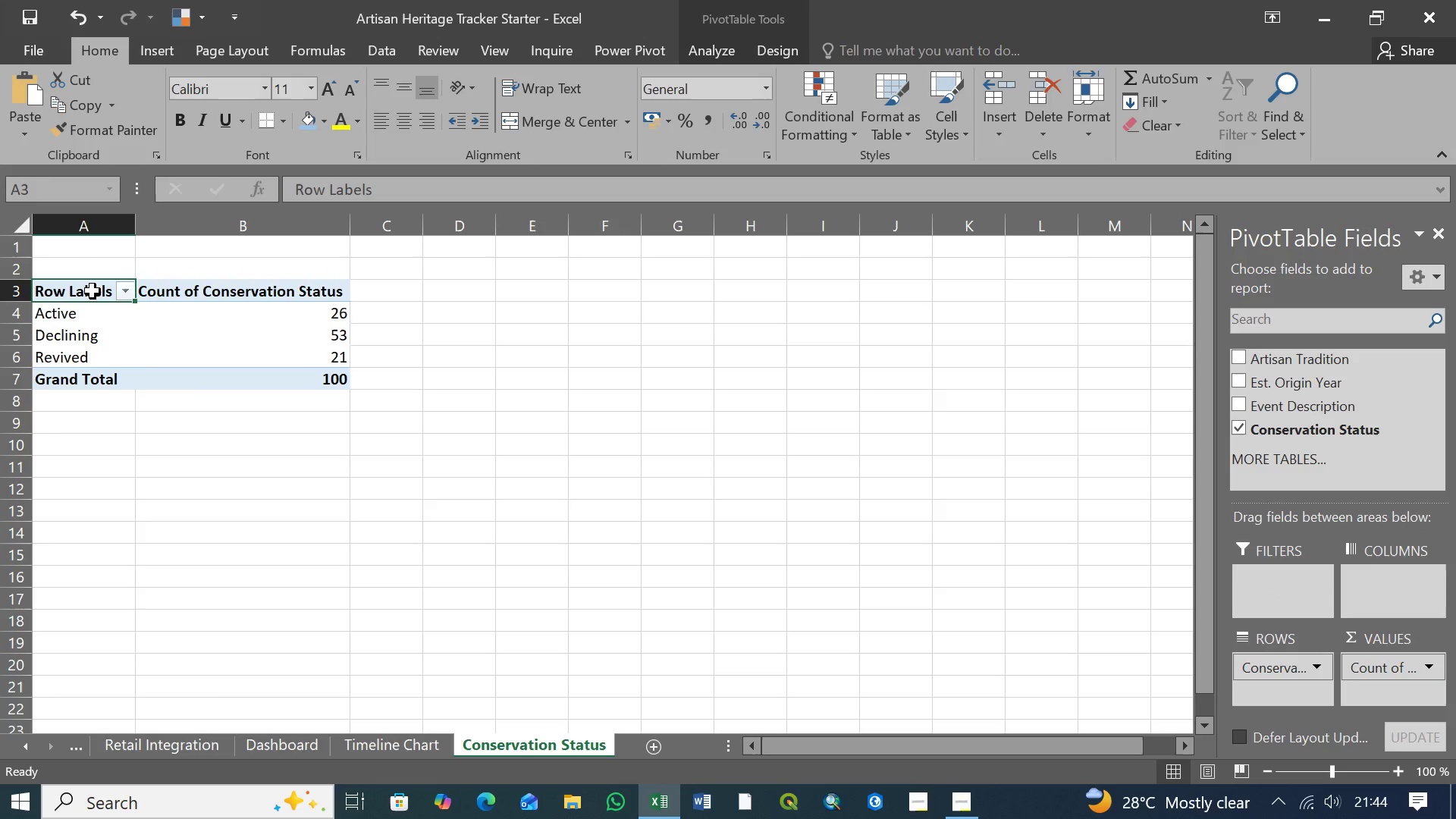 
left_click([93, 291])
 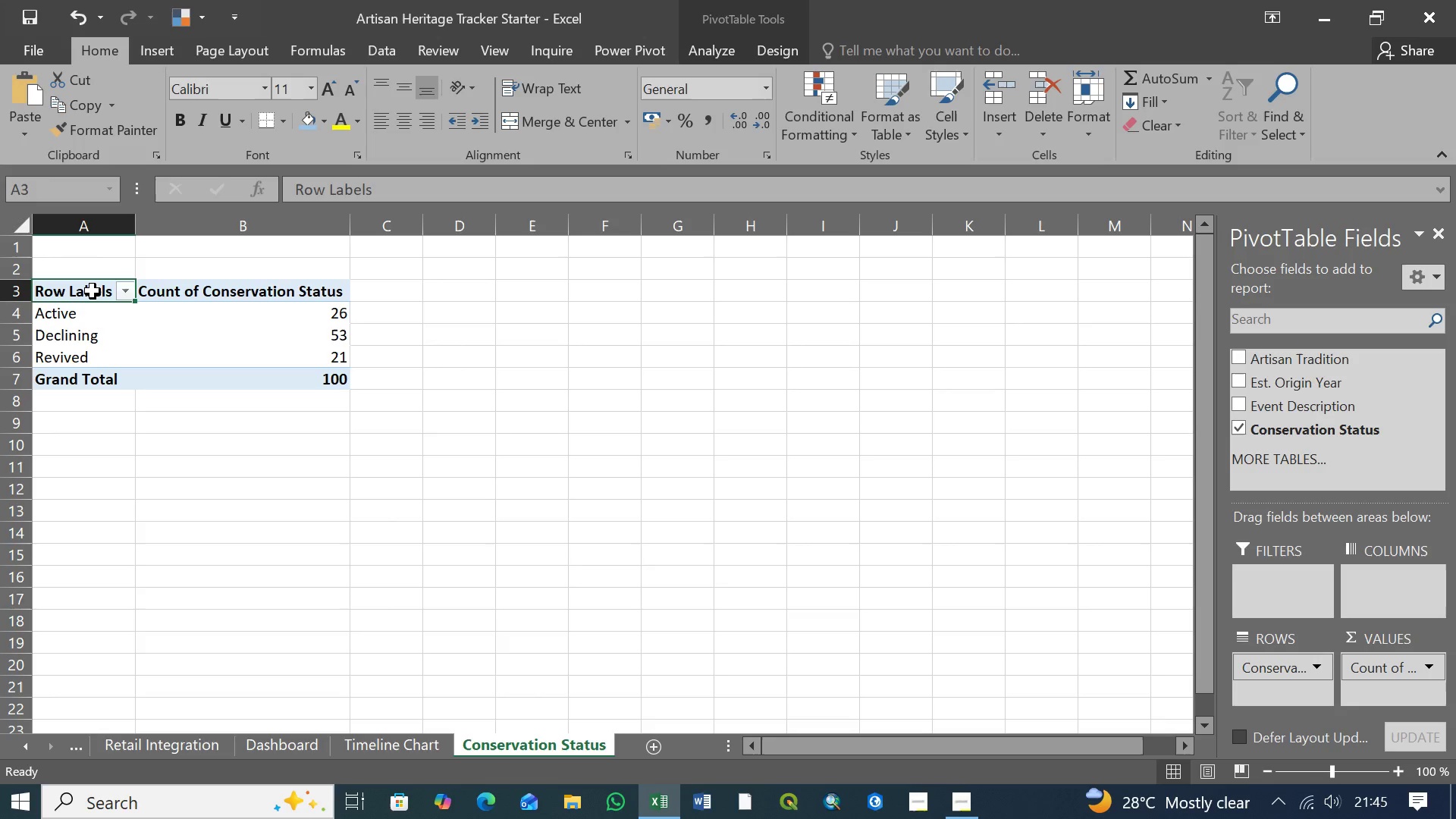 
wait(9.48)
 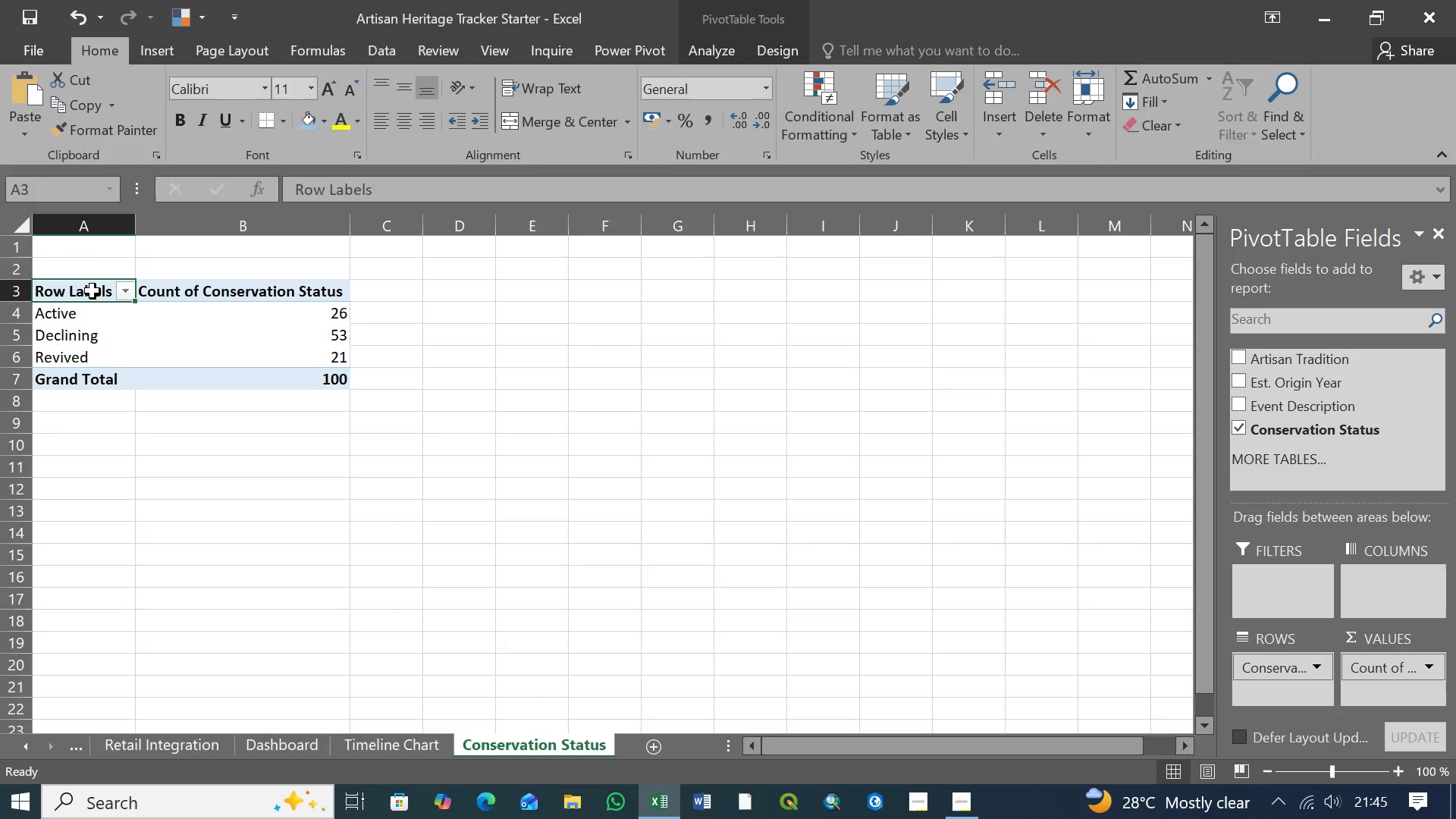 
left_click_drag(start_coordinate=[378, 188], to_coordinate=[294, 188])
 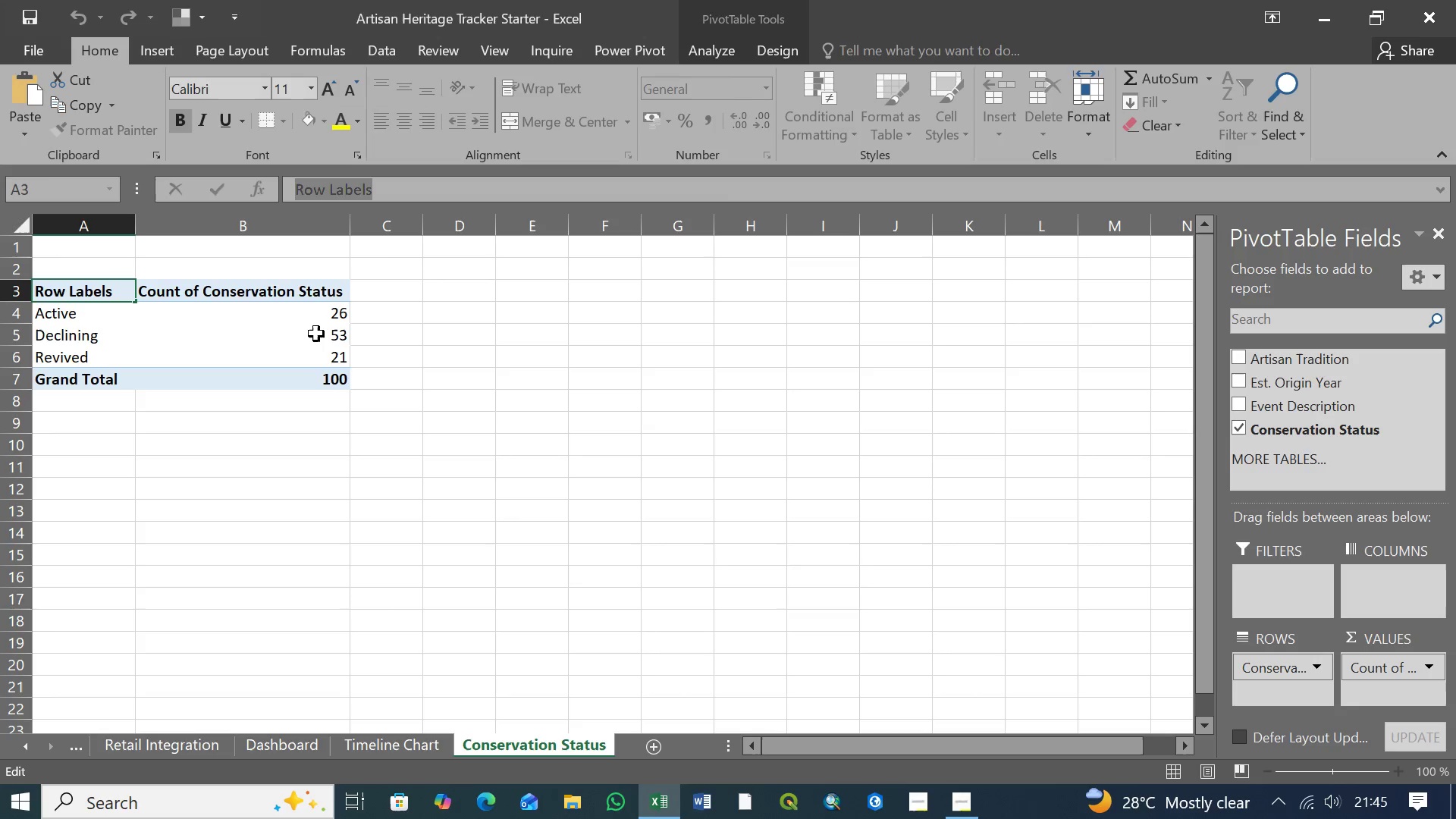 
type(Cob)
key(Backspace)
type(nservation Status)
 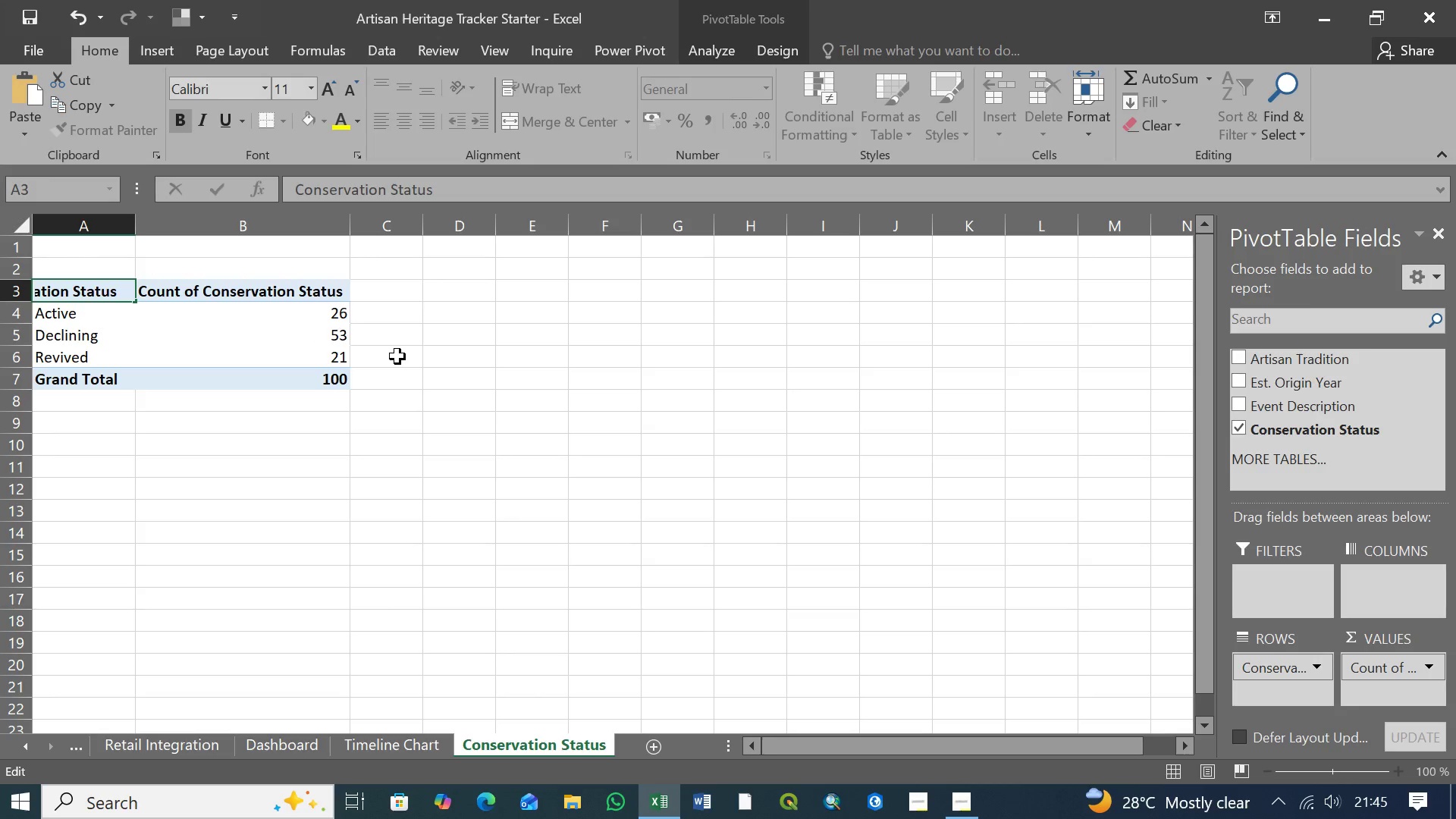 
key(Enter)
 